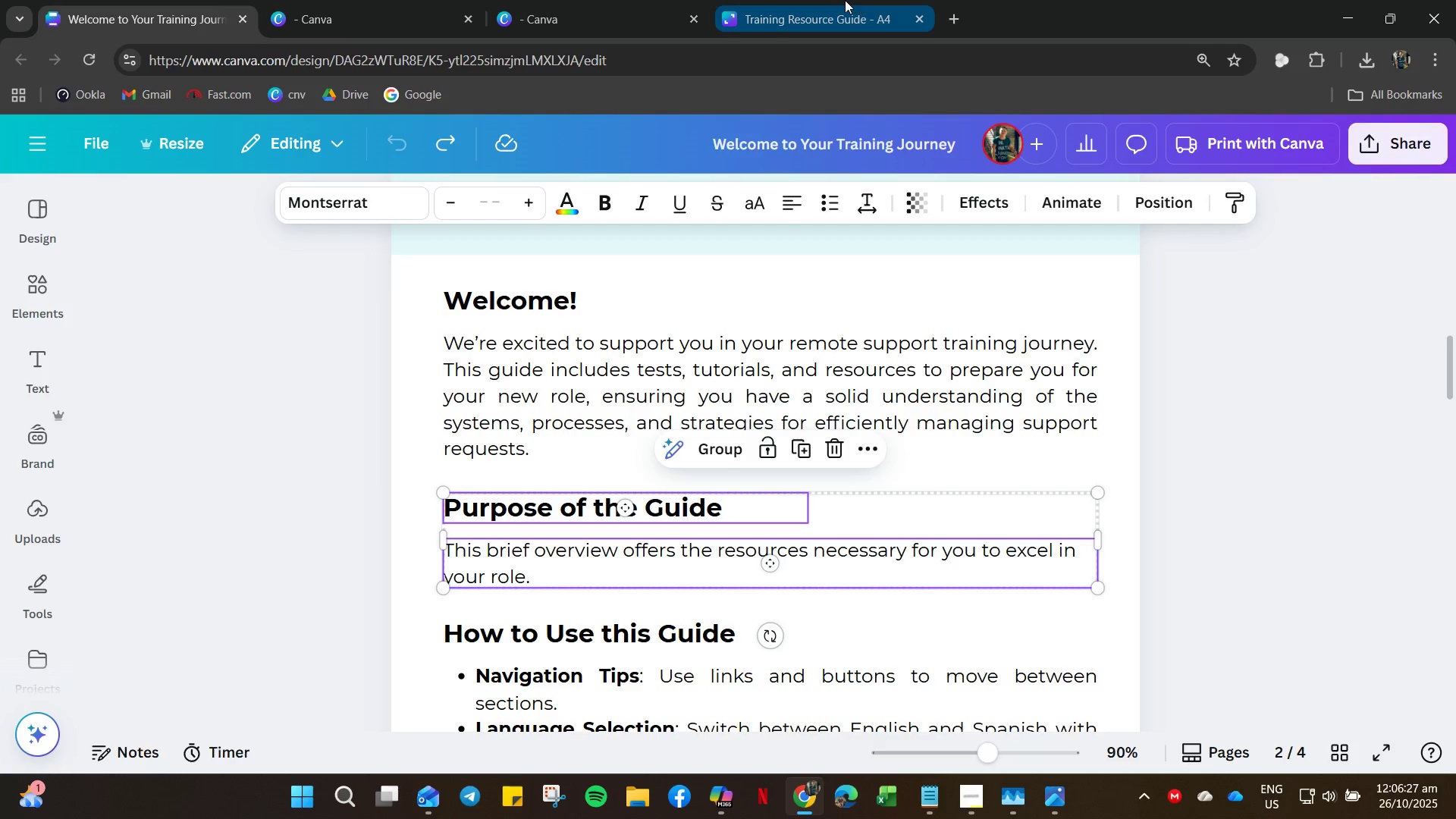 
left_click([843, 0])
 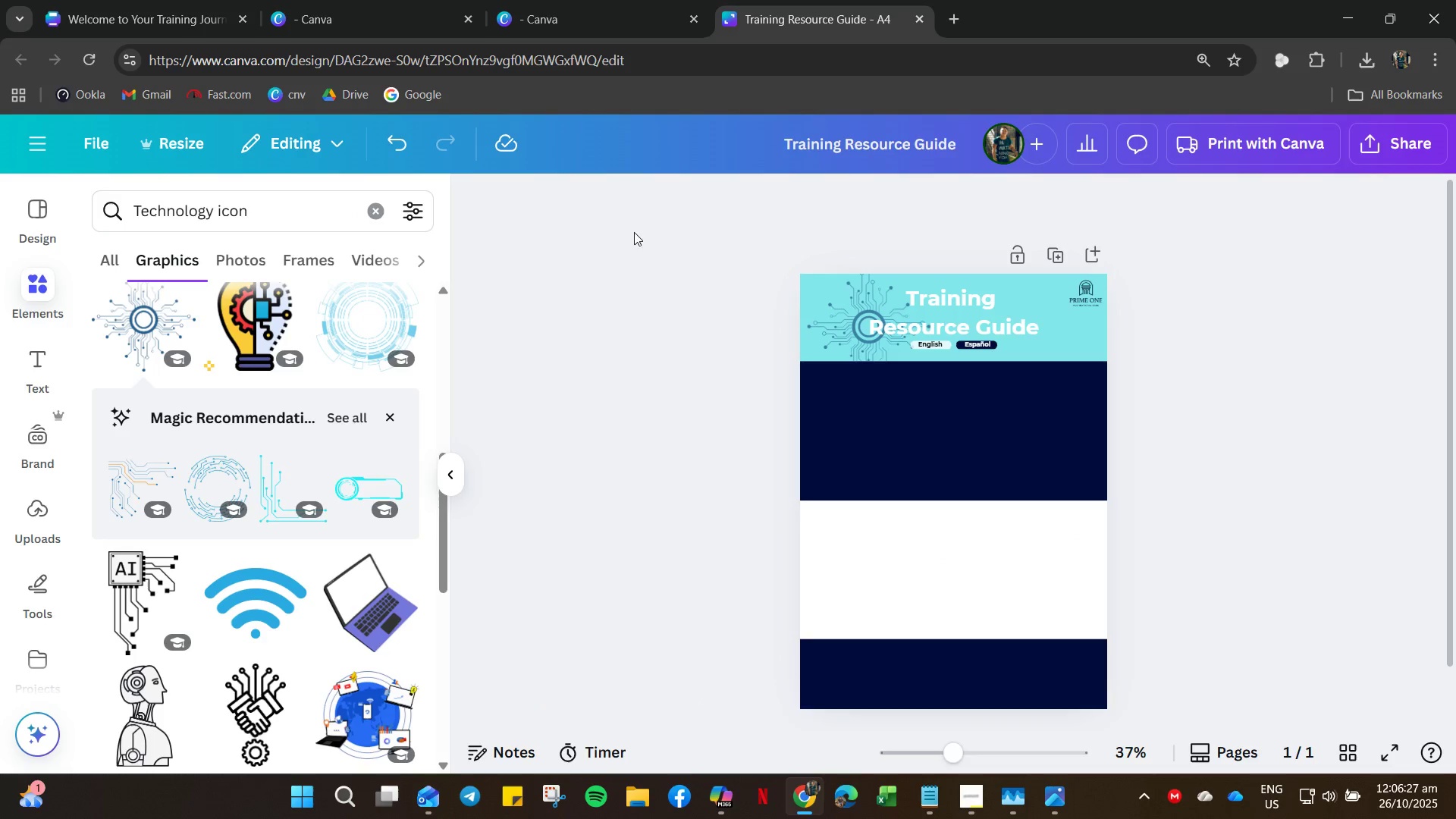 
key(Control+V)
 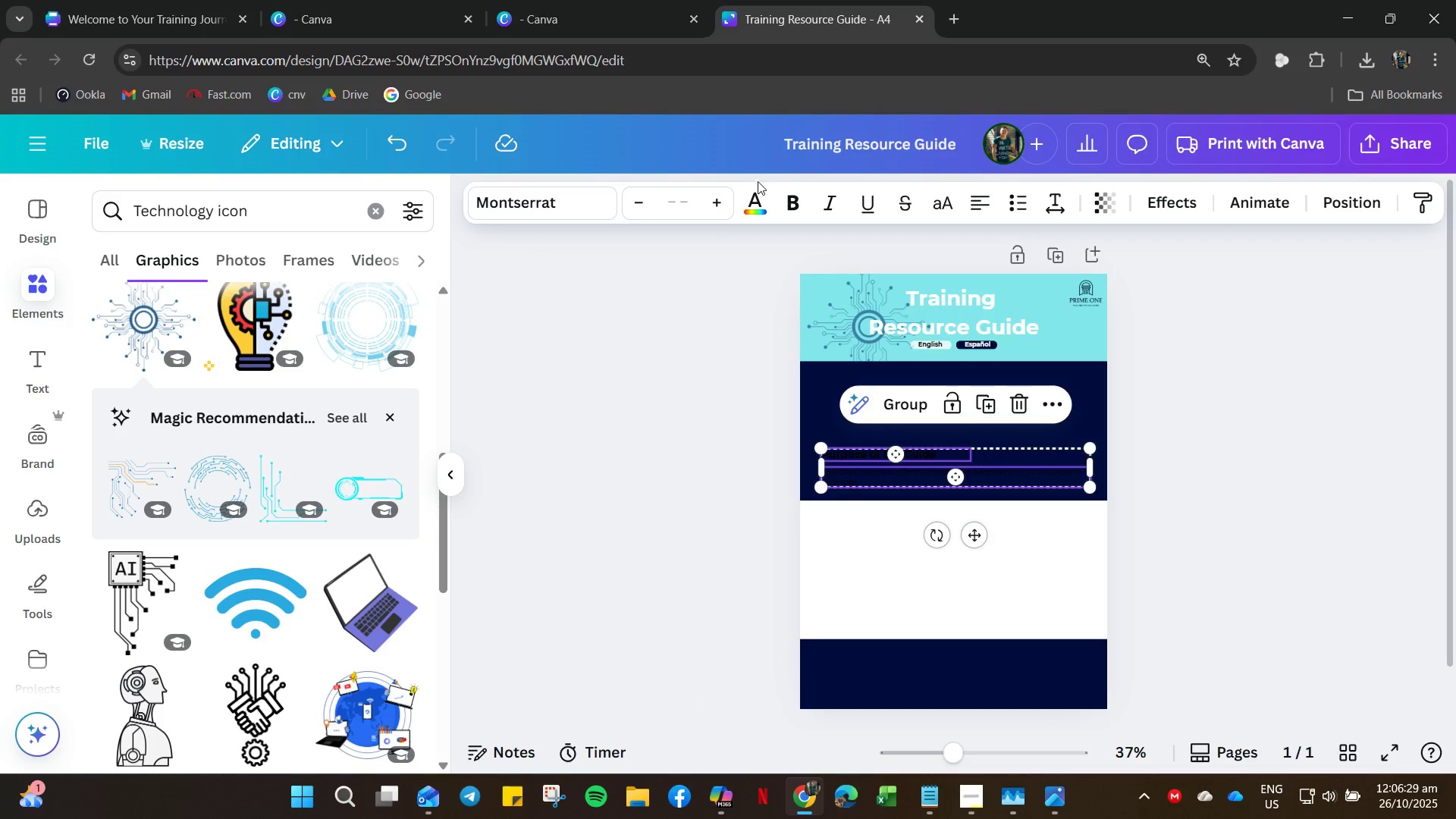 
left_click([750, 199])
 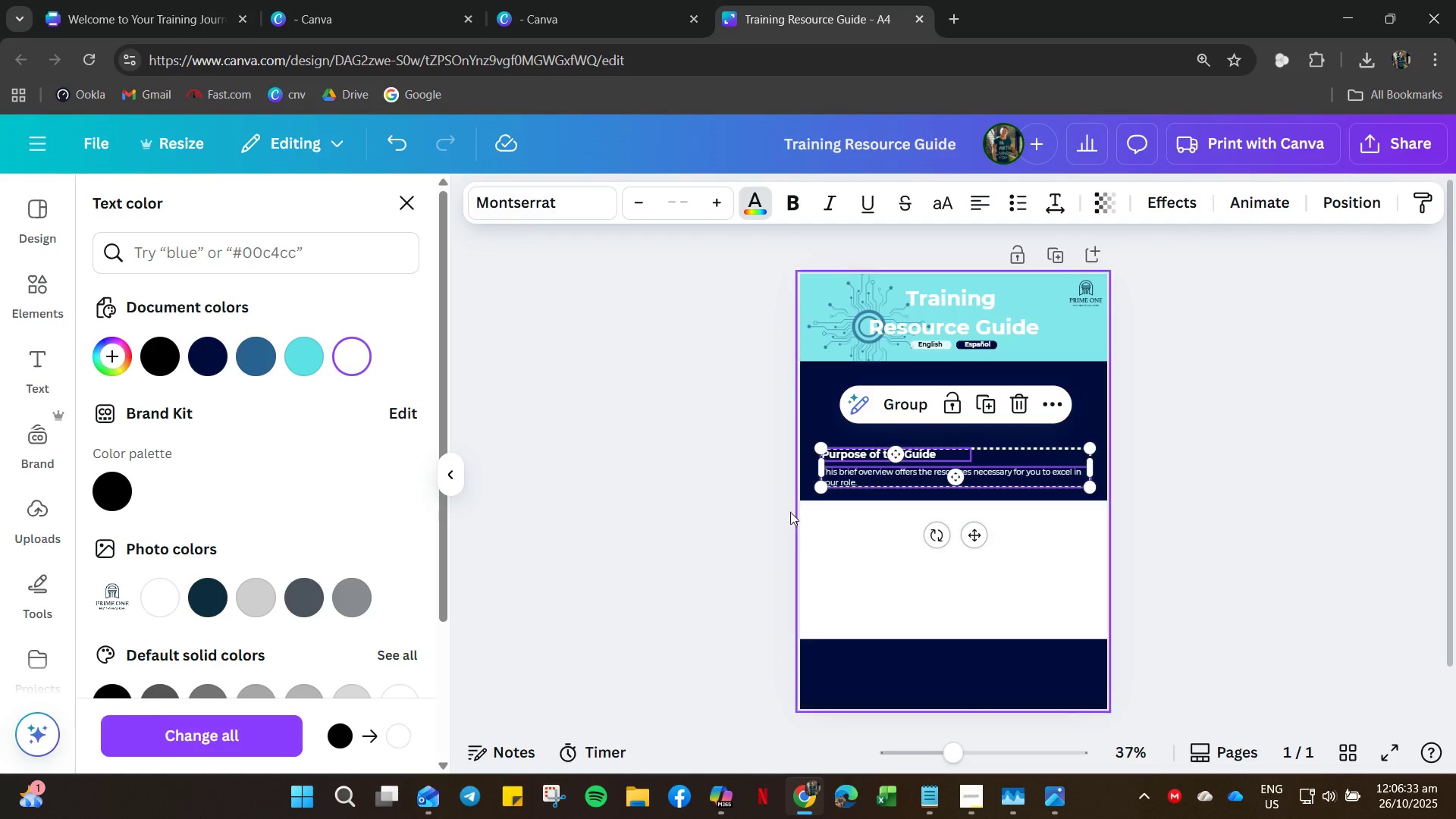 
left_click([563, 485])
 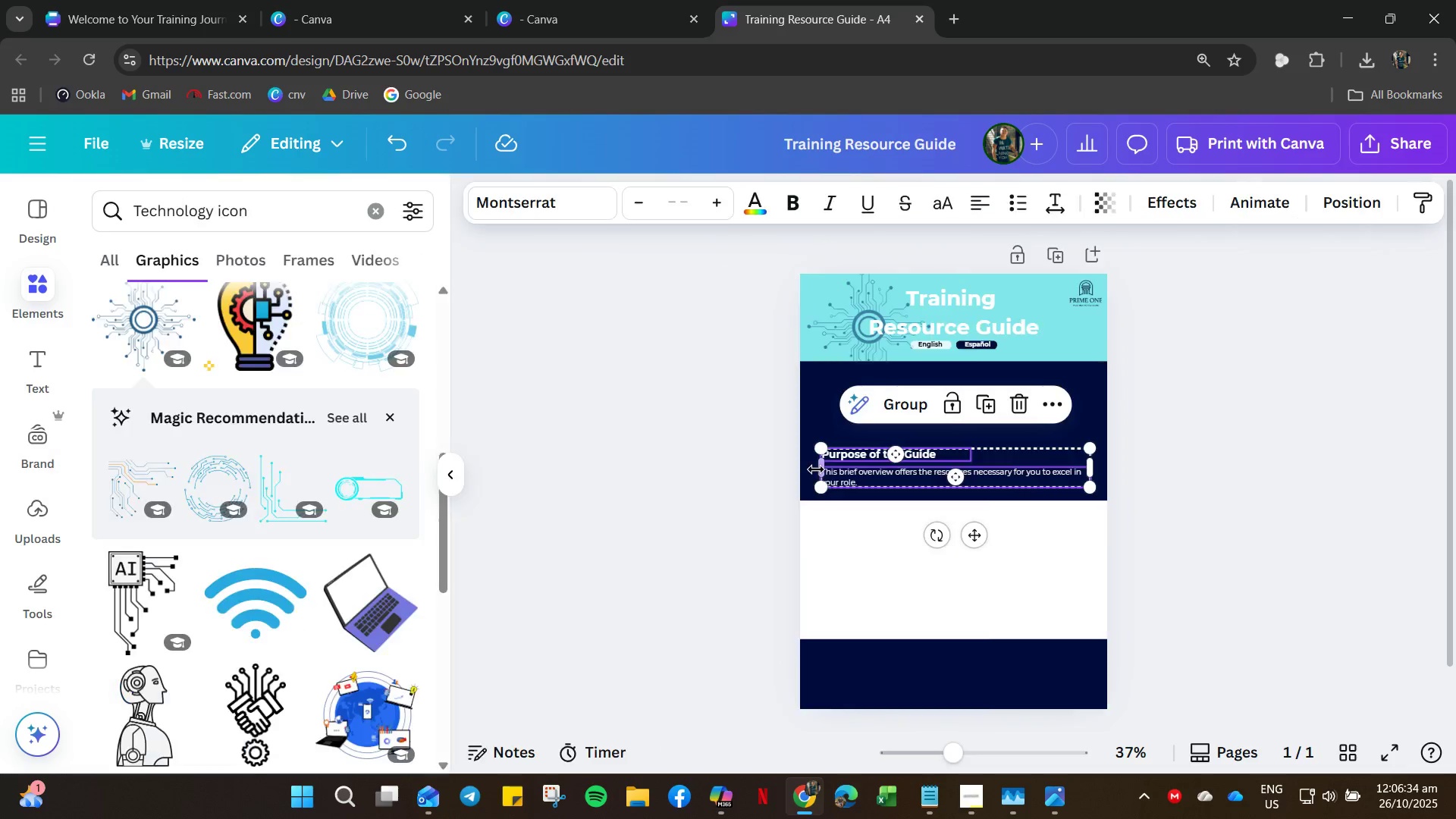 
hold_key(key=ControlLeft, duration=0.97)
scroll: coordinate [841, 499], scroll_direction: up, amount: 7.0
 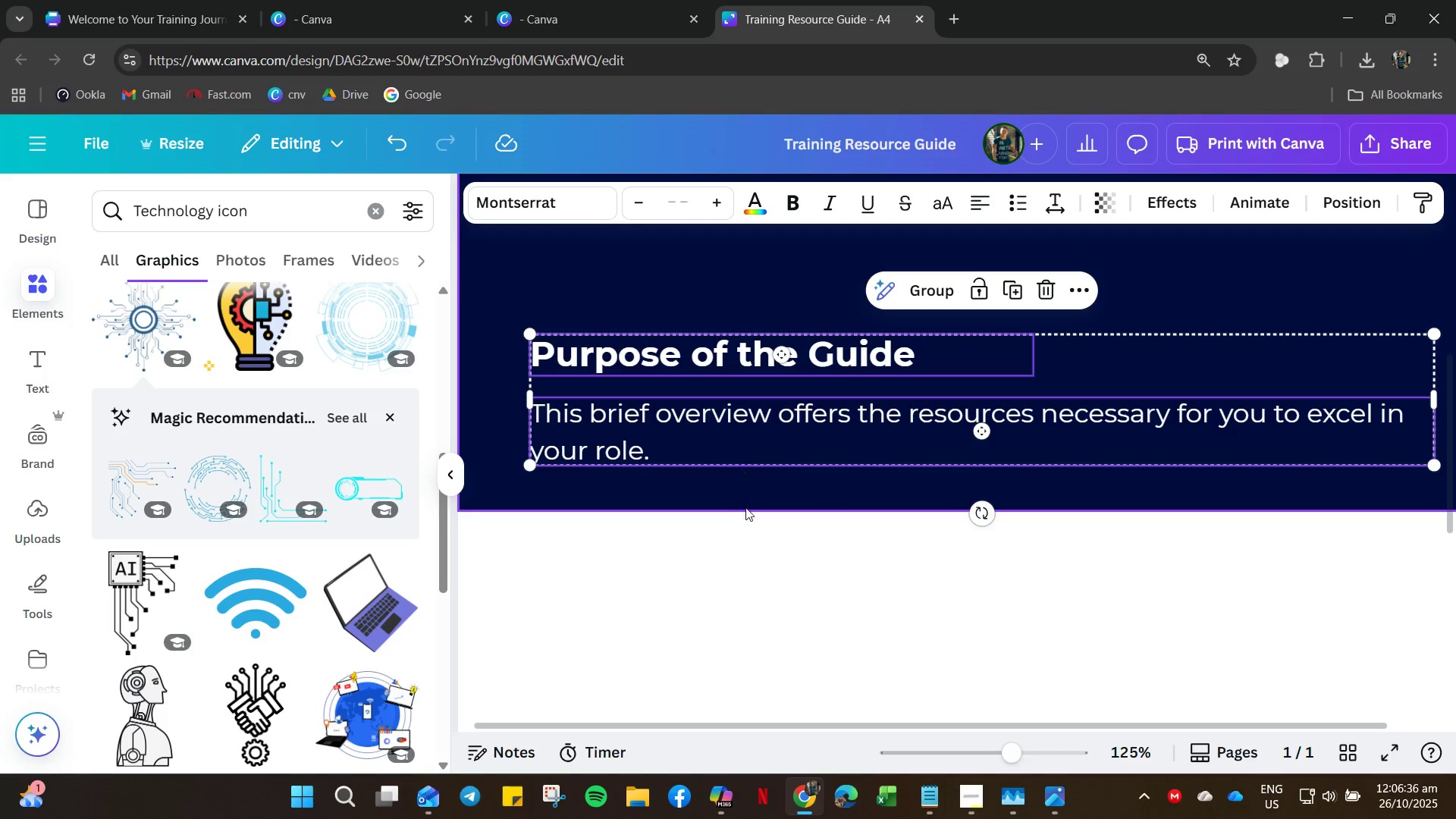 
left_click_drag(start_coordinate=[745, 507], to_coordinate=[750, 504])
 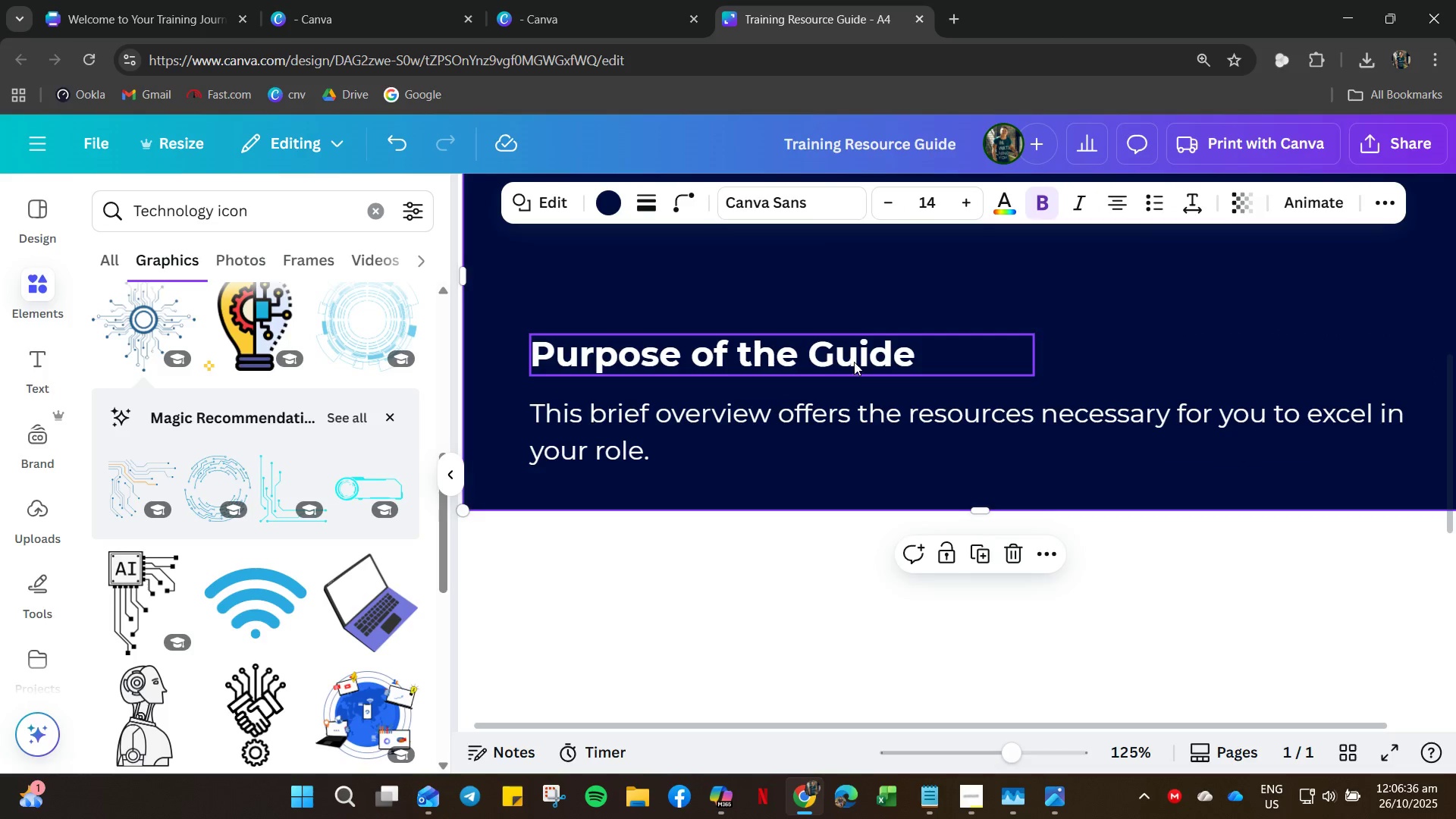 
left_click([851, 358])
 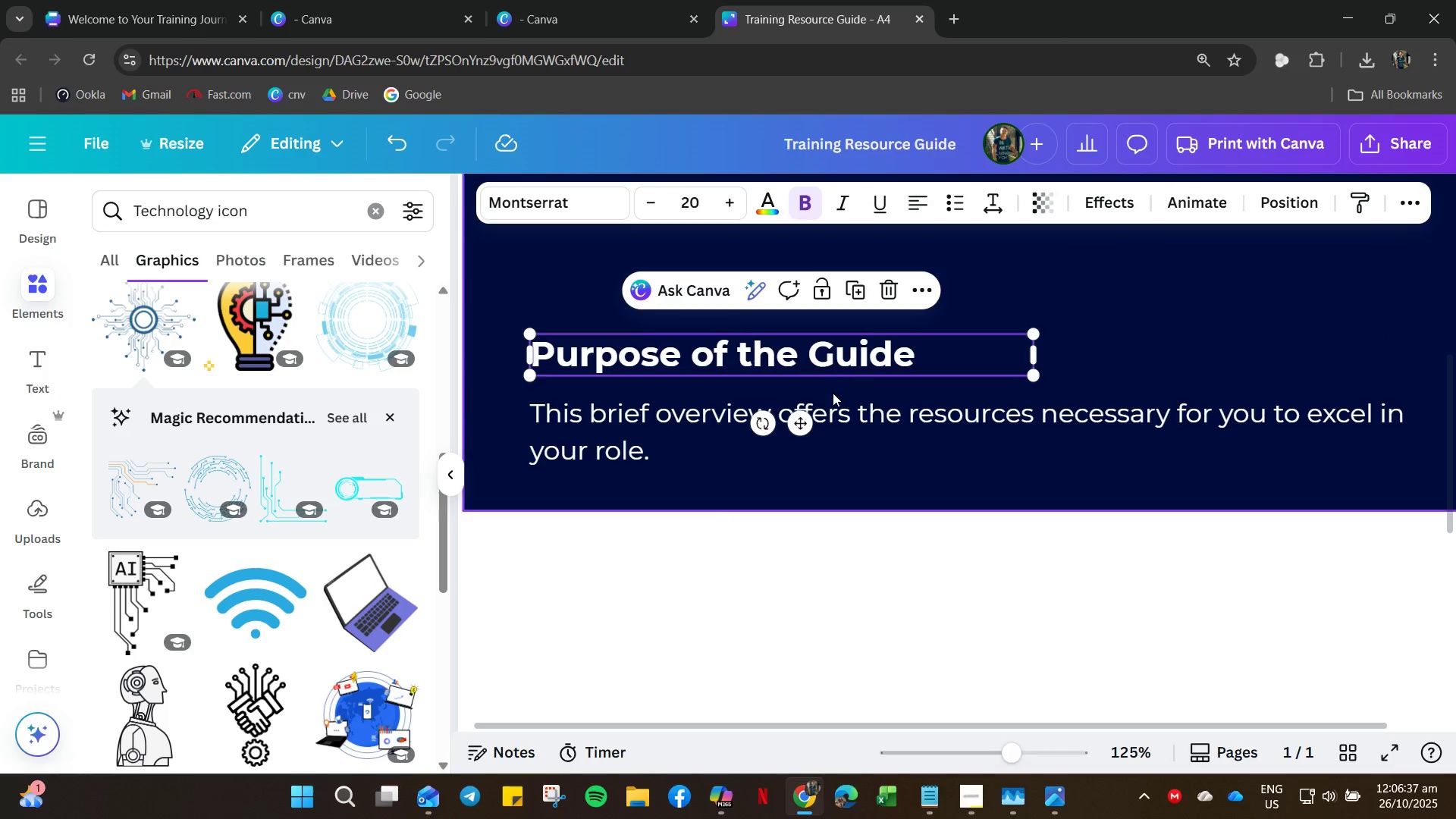 
hold_key(key=ControlLeft, duration=0.34)
 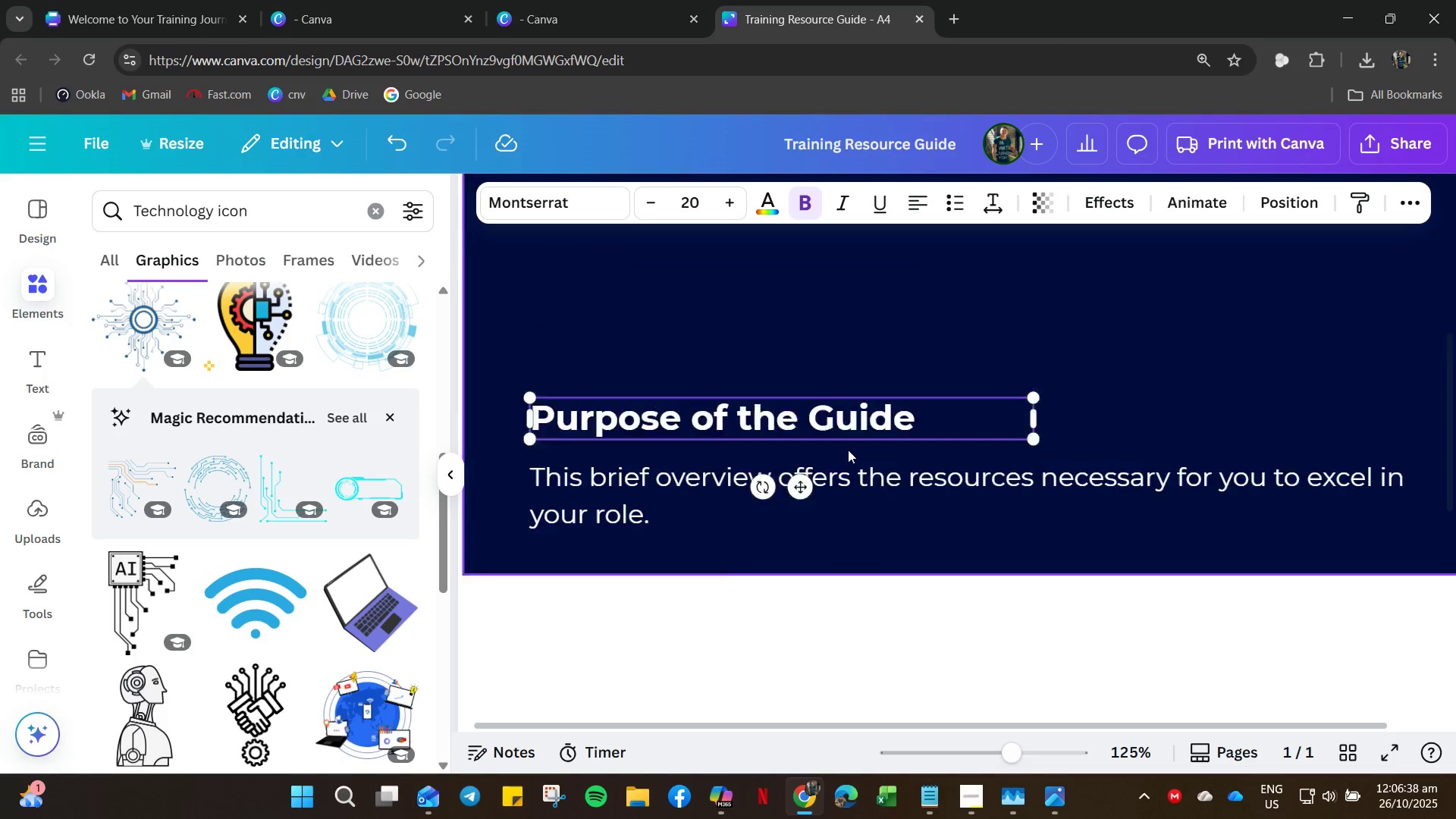 
scroll: coordinate [848, 450], scroll_direction: up, amount: 5.0
 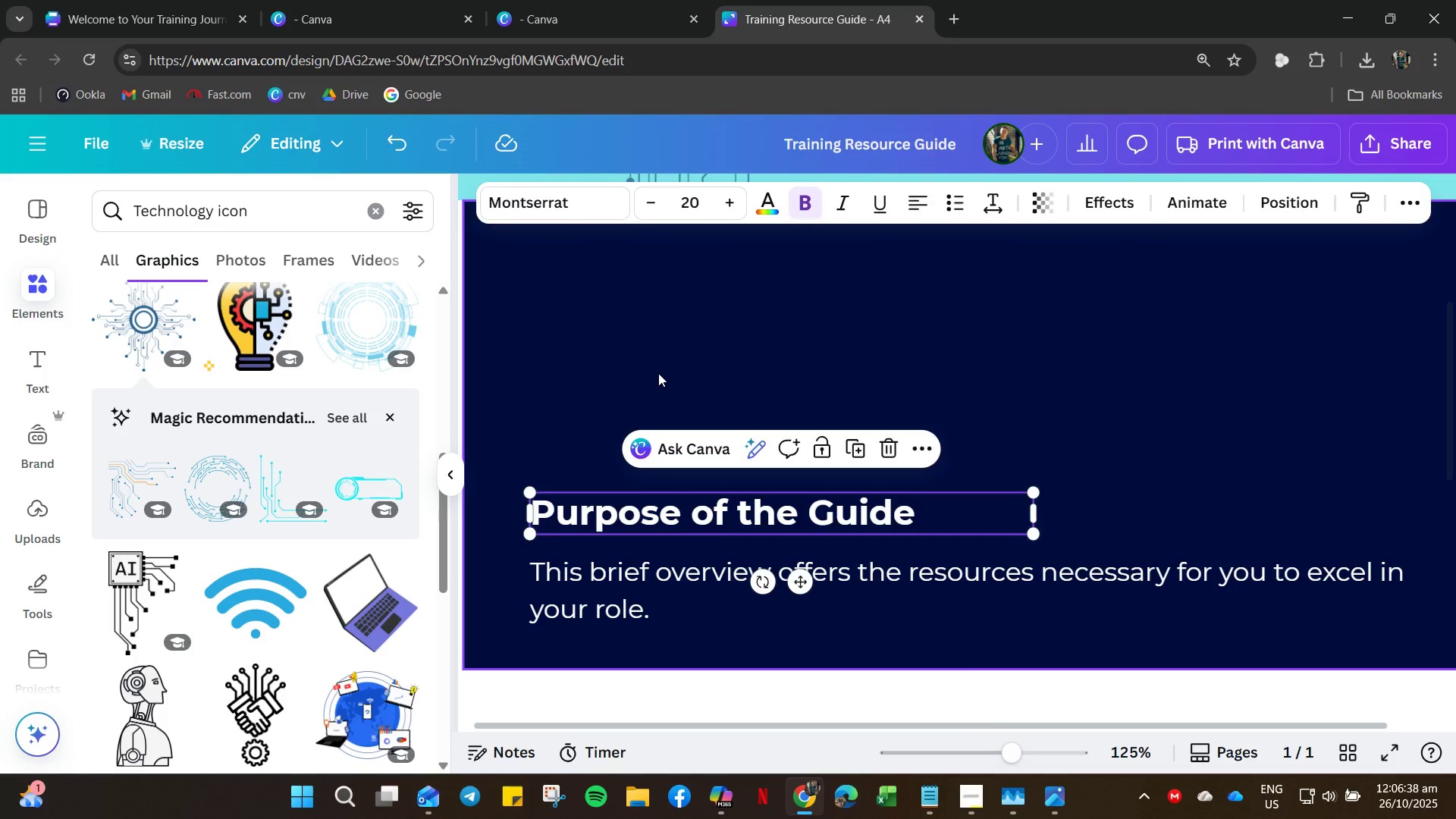 
left_click([658, 373])
 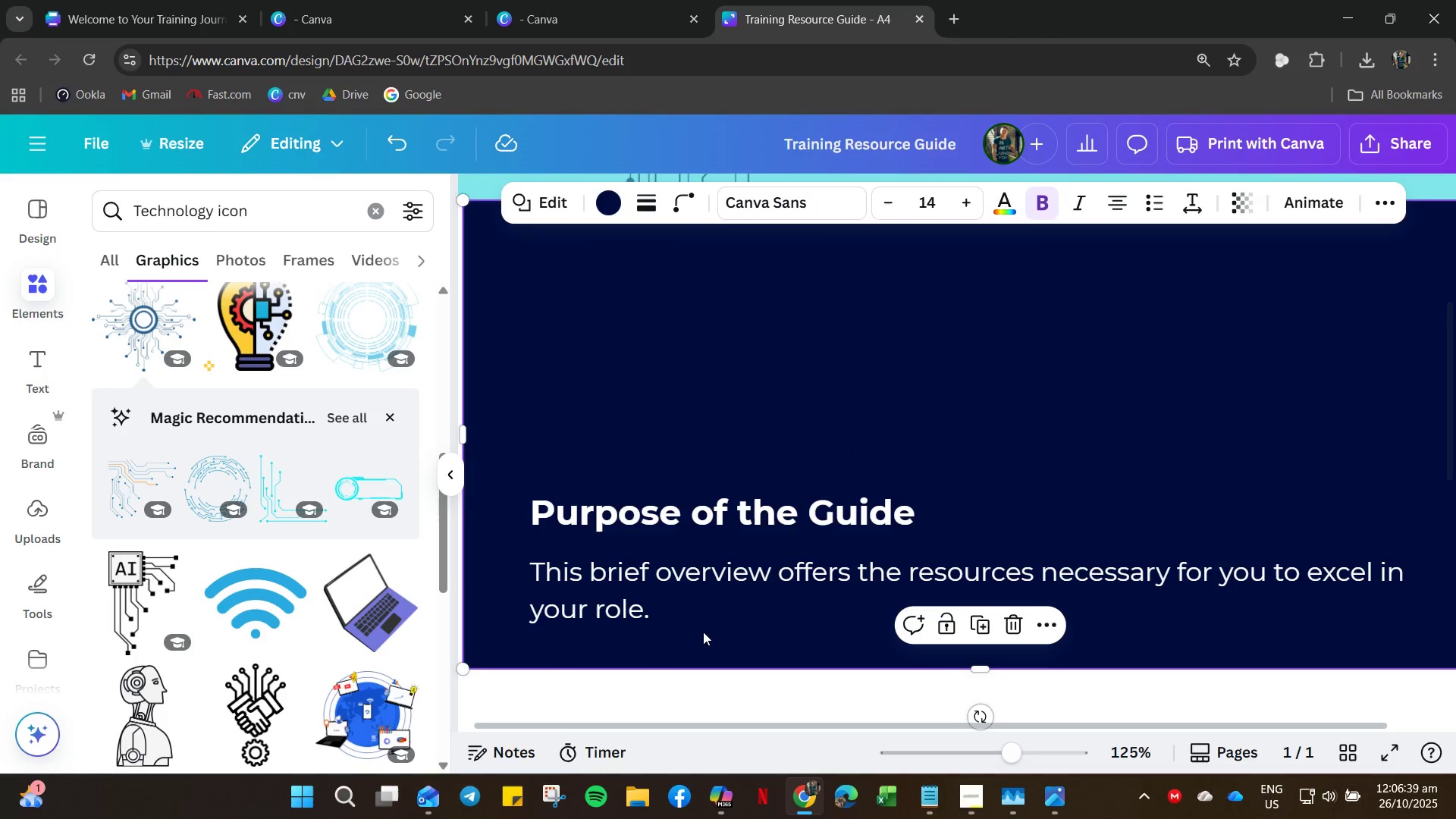 
left_click_drag(start_coordinate=[703, 629], to_coordinate=[614, 510])
 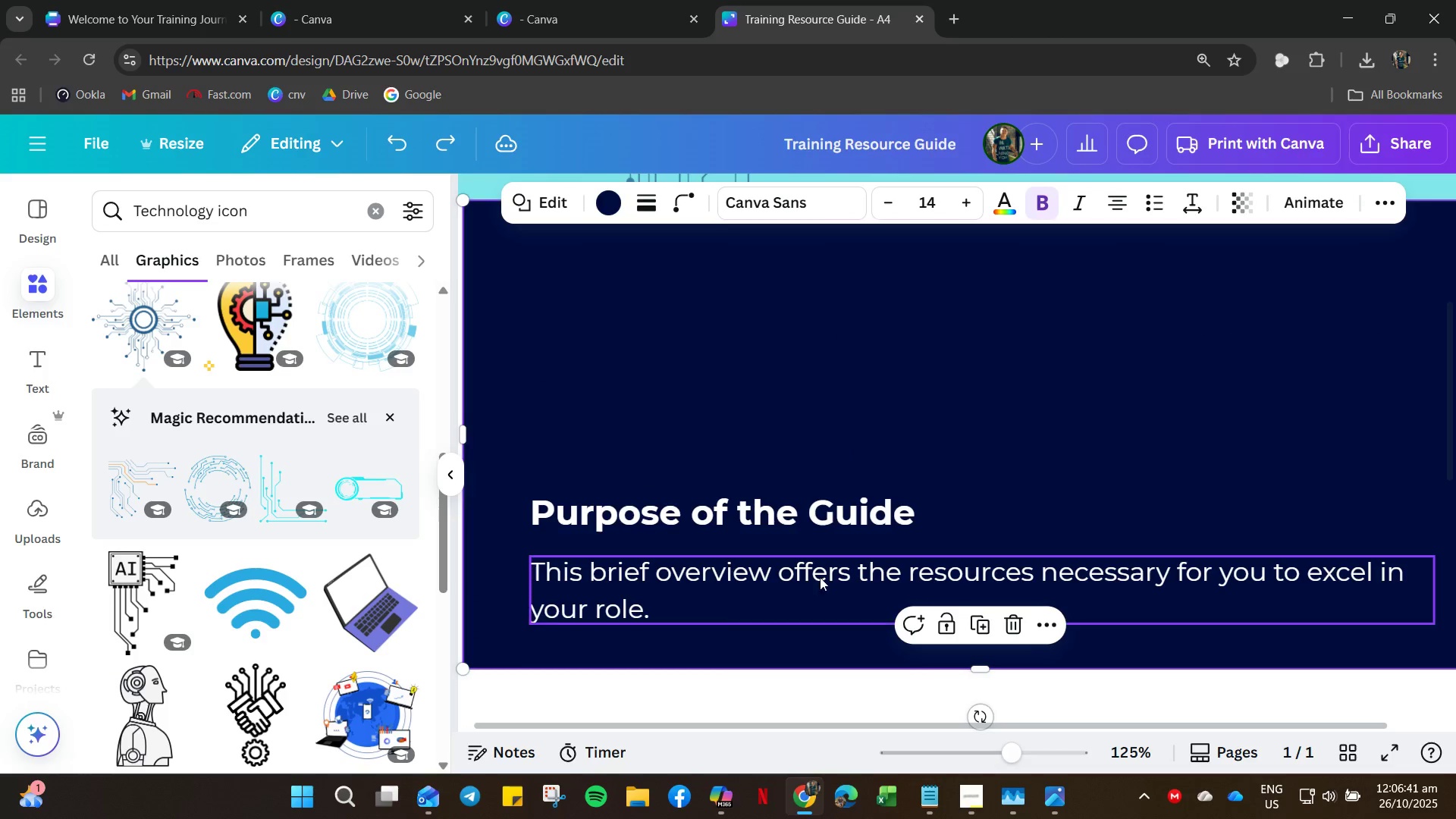 
key(Control+Z)
 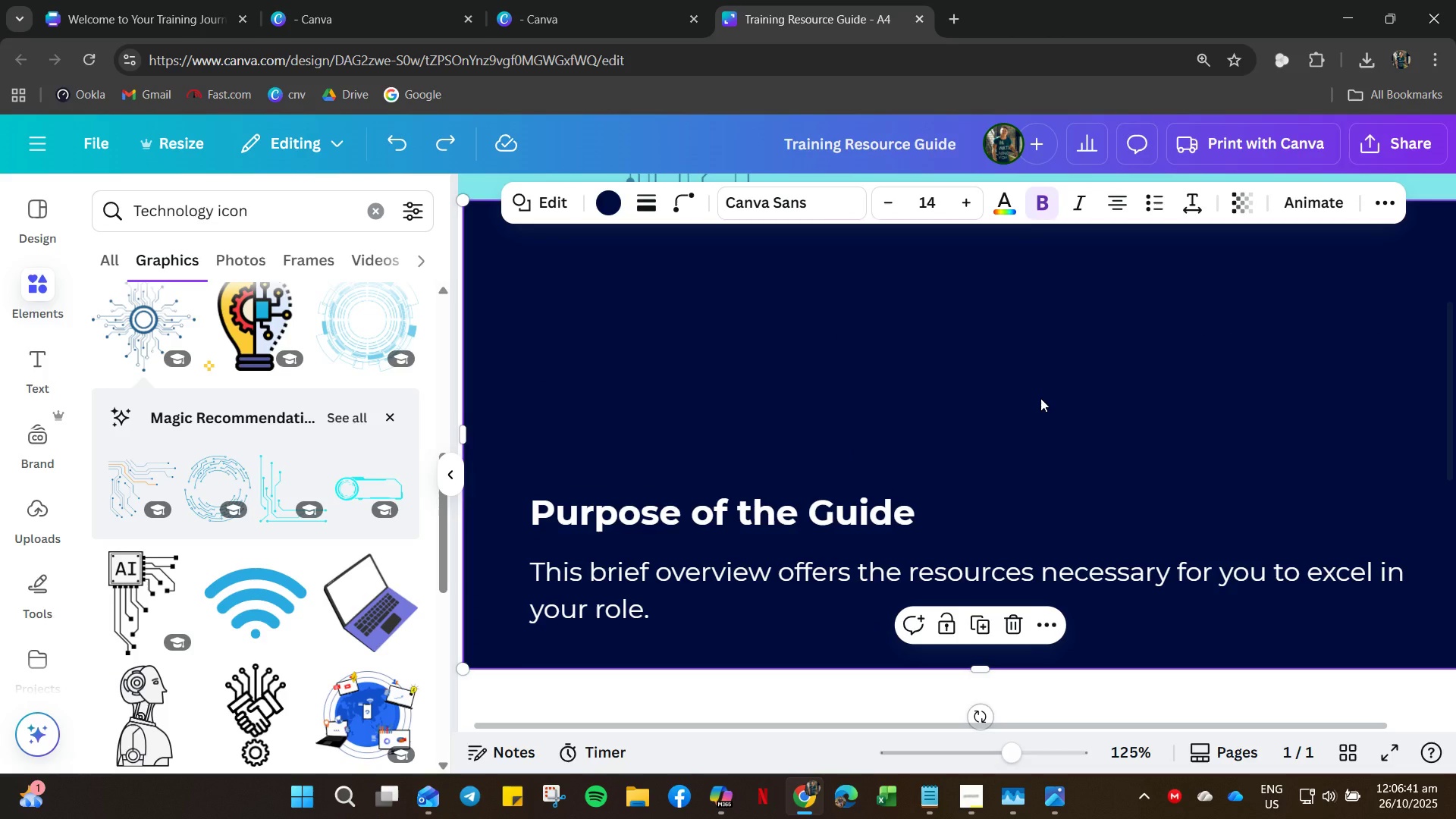 
right_click([1040, 398])
 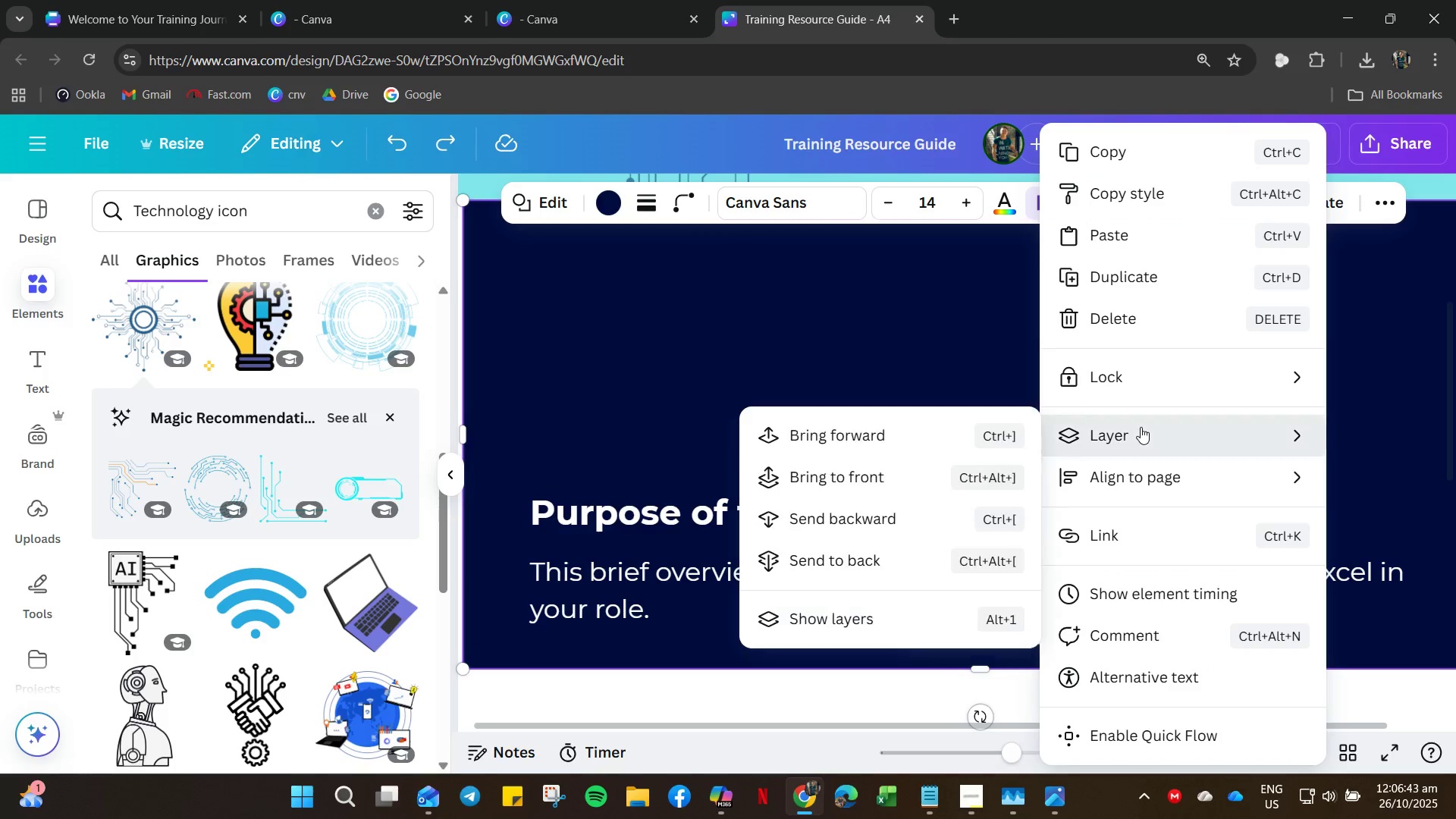 
left_click([1125, 388])
 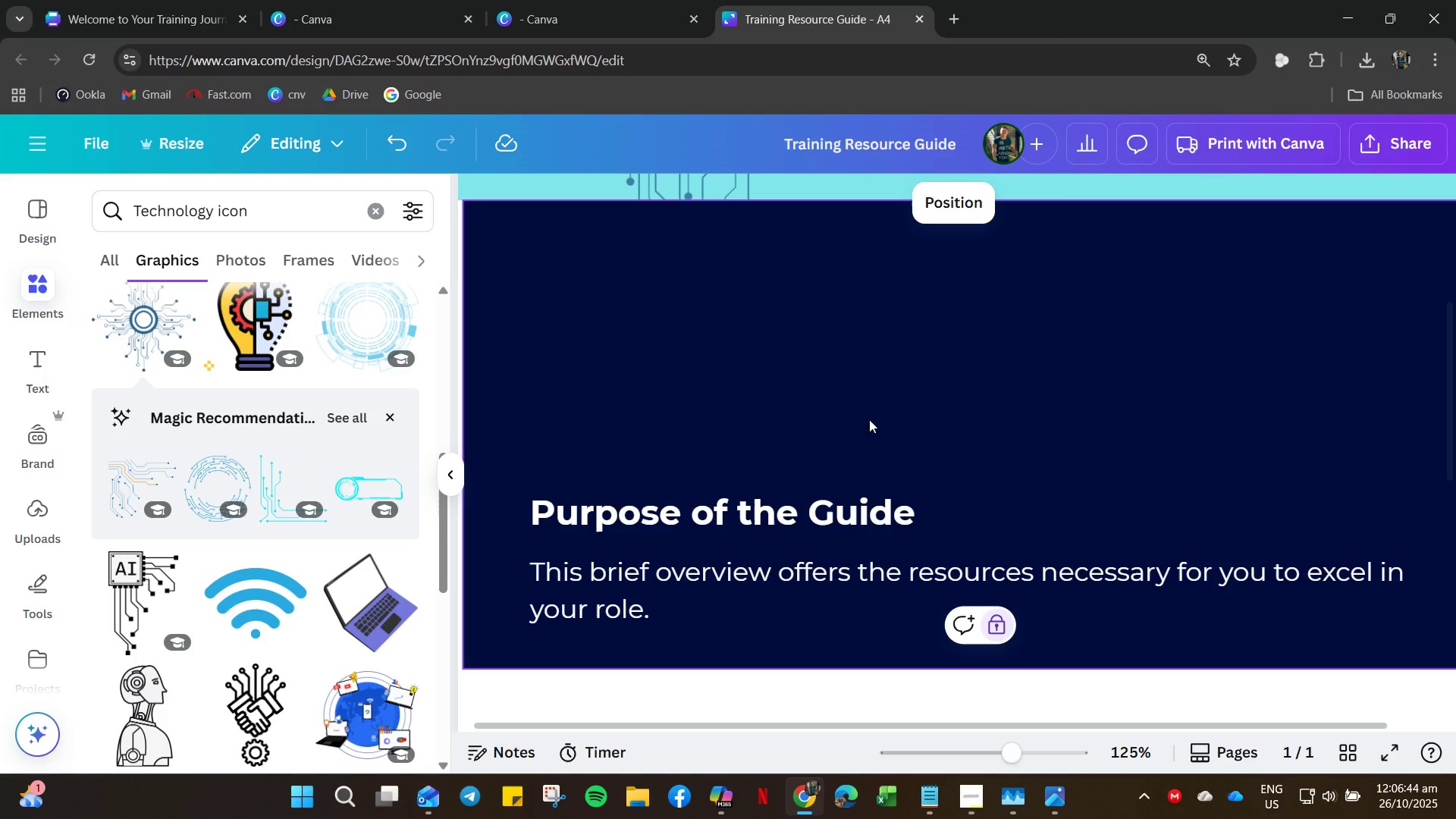 
left_click([856, 403])
 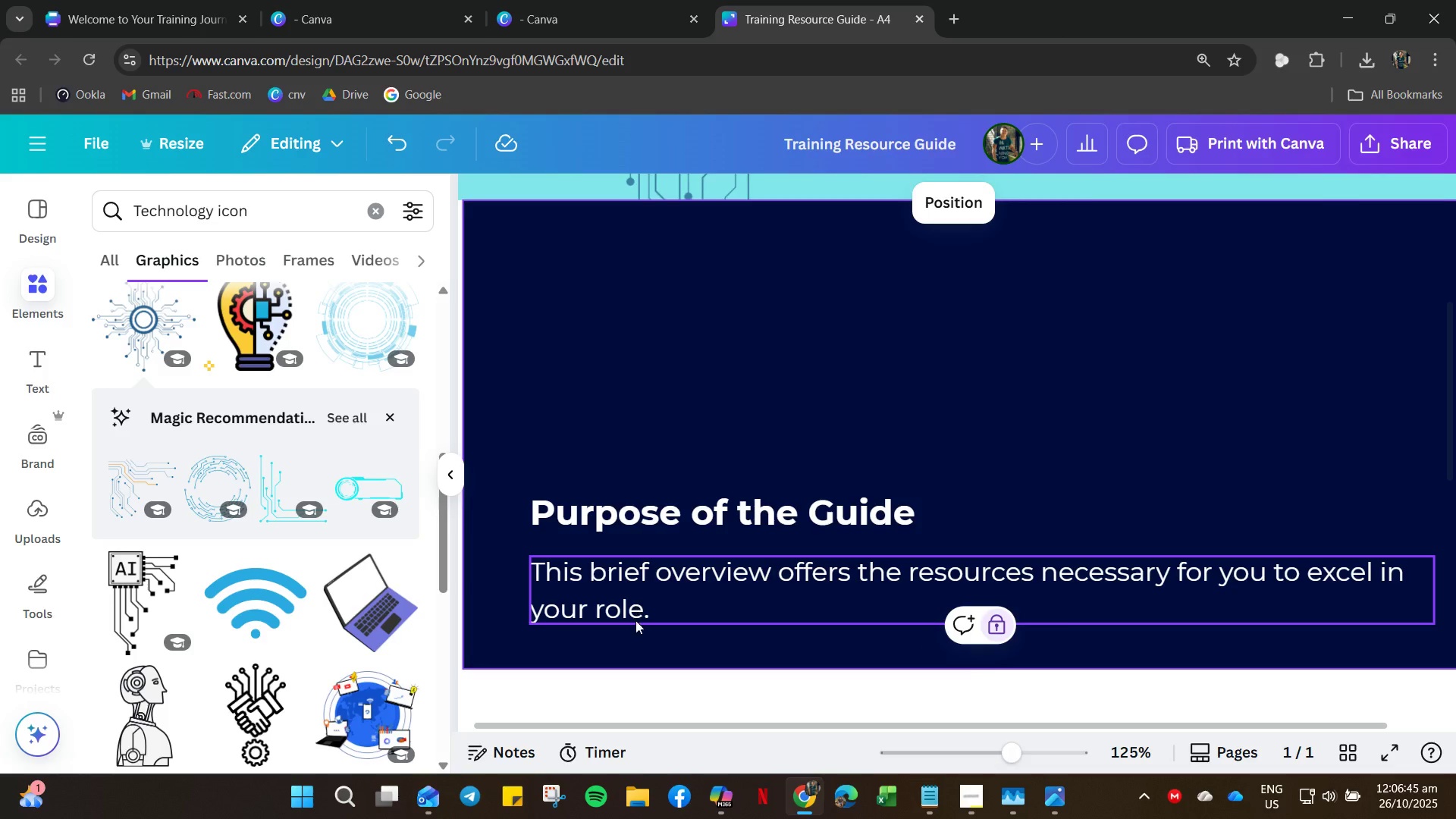 
left_click_drag(start_coordinate=[635, 620], to_coordinate=[607, 503])
 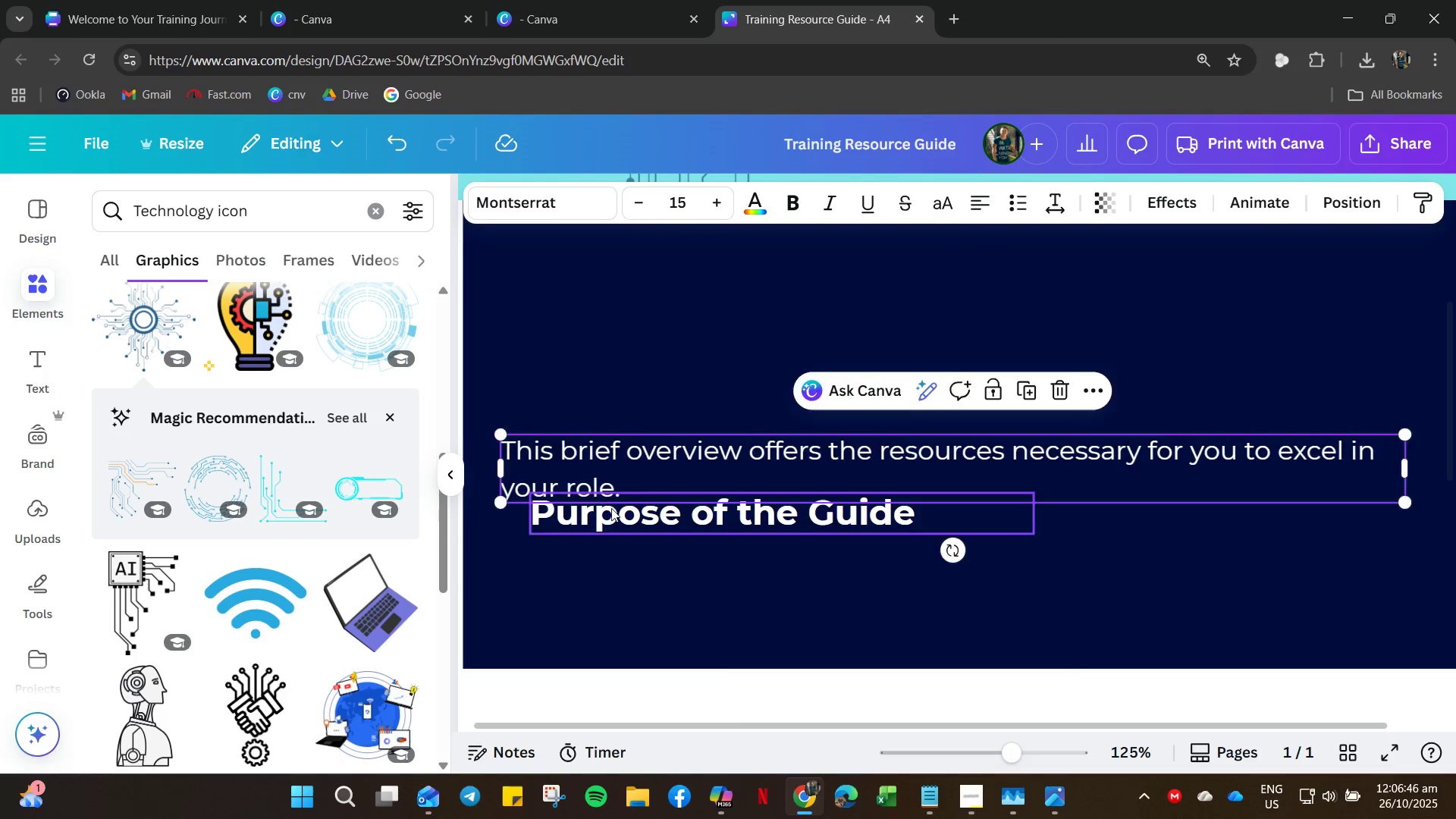 
key(Control+Z)
 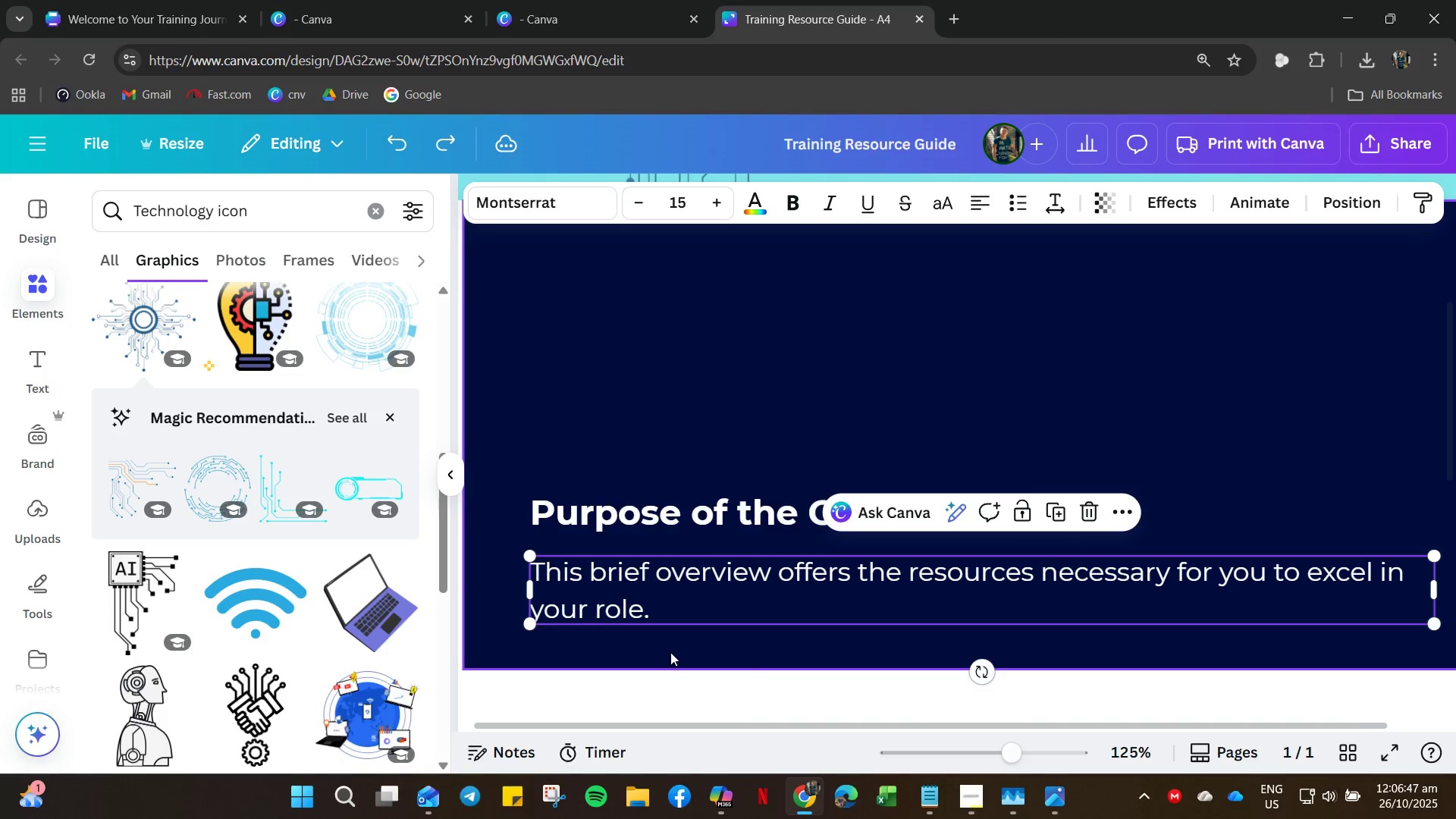 
left_click([670, 657])
 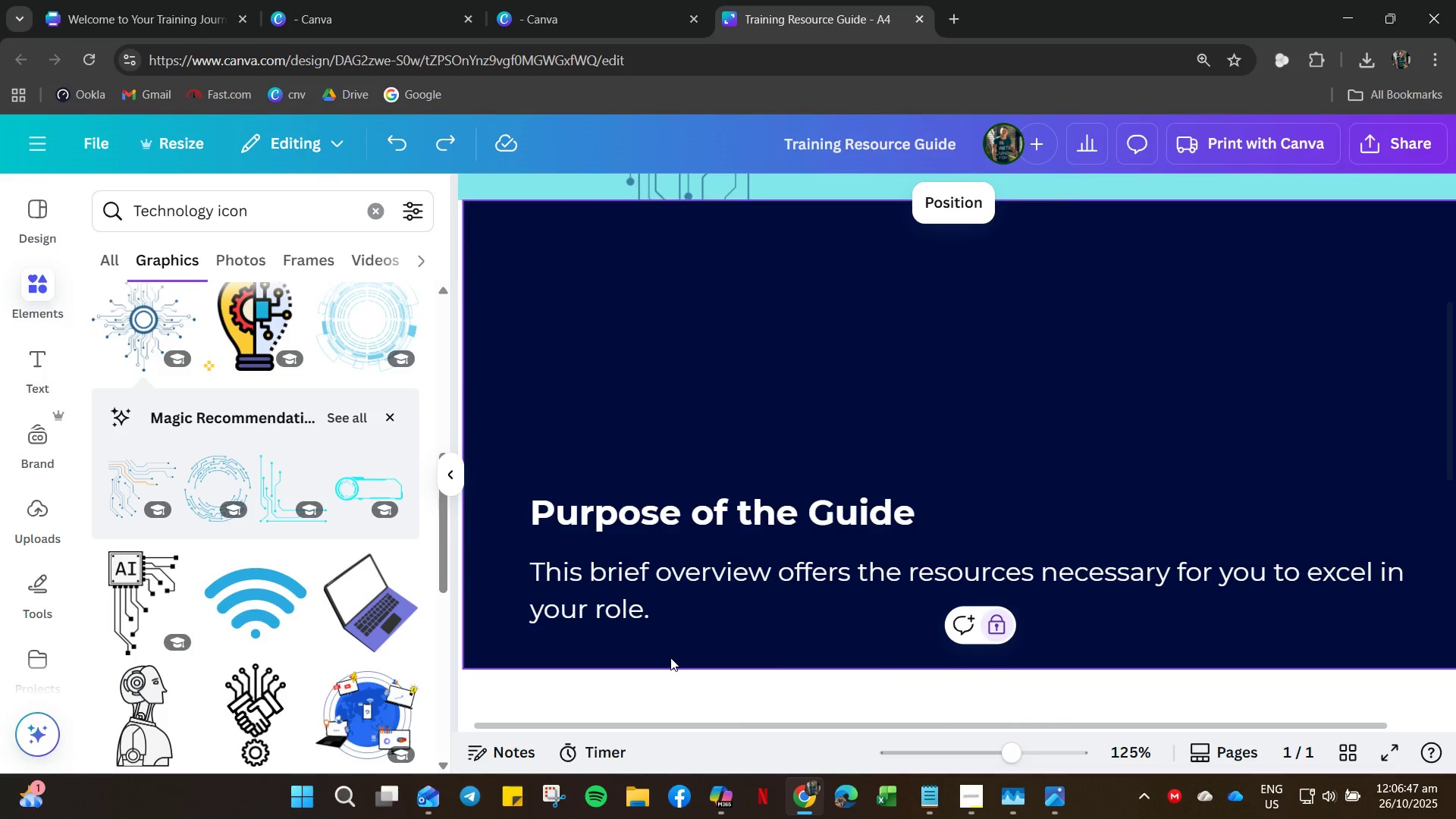 
left_click_drag(start_coordinate=[670, 657], to_coordinate=[647, 473])
 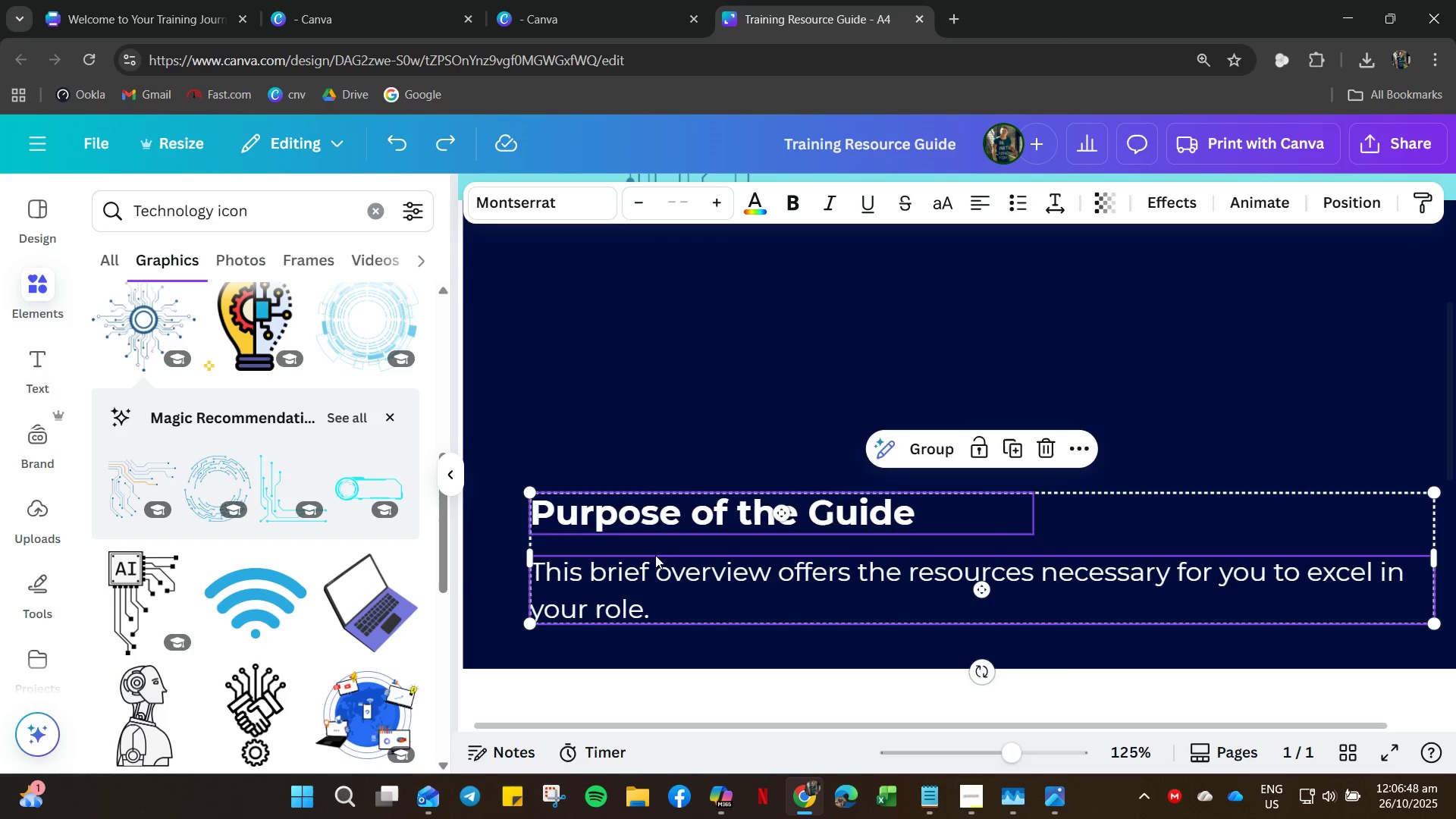 
left_click_drag(start_coordinate=[647, 559], to_coordinate=[656, 367])
 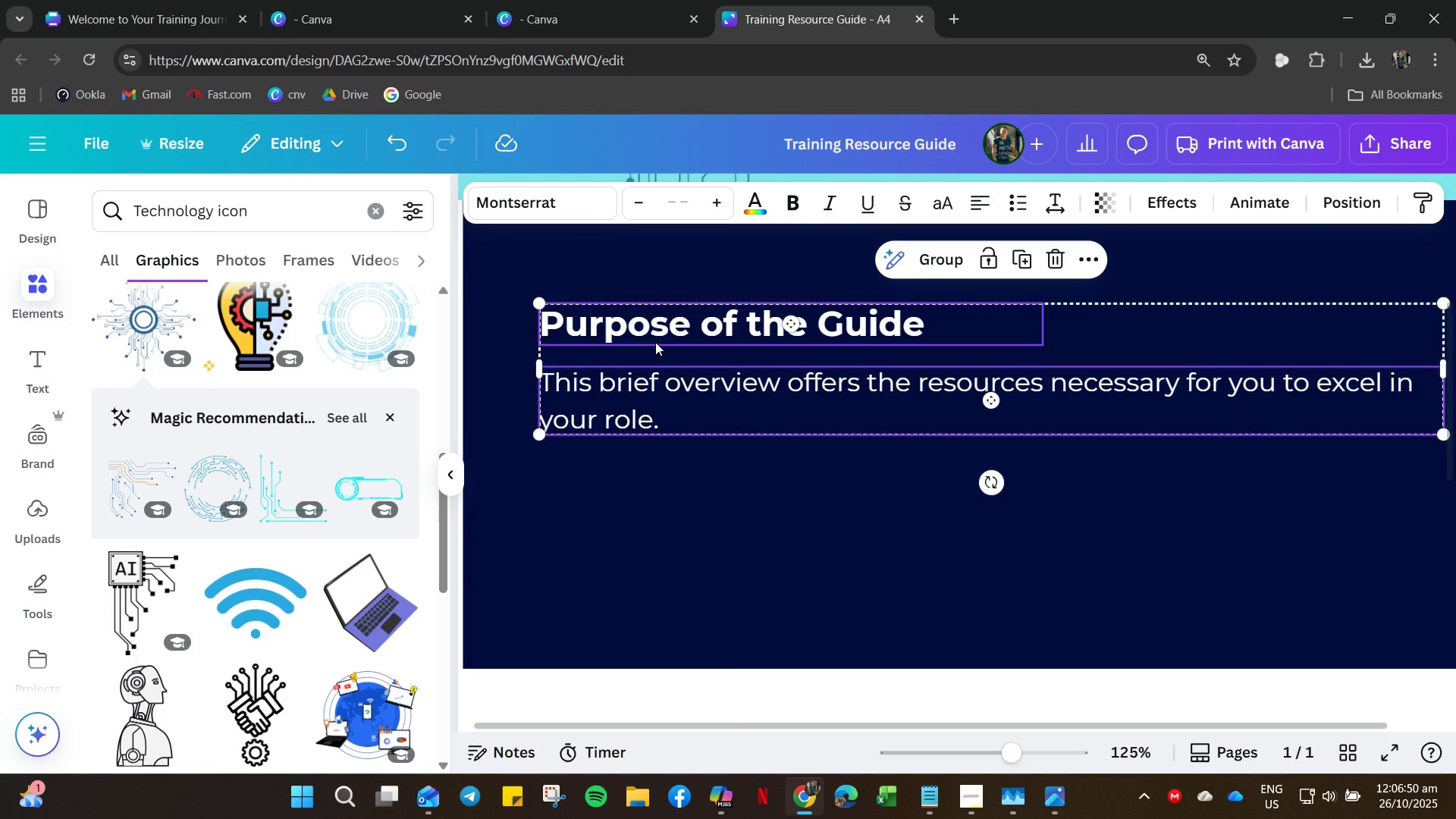 
left_click([655, 342])
 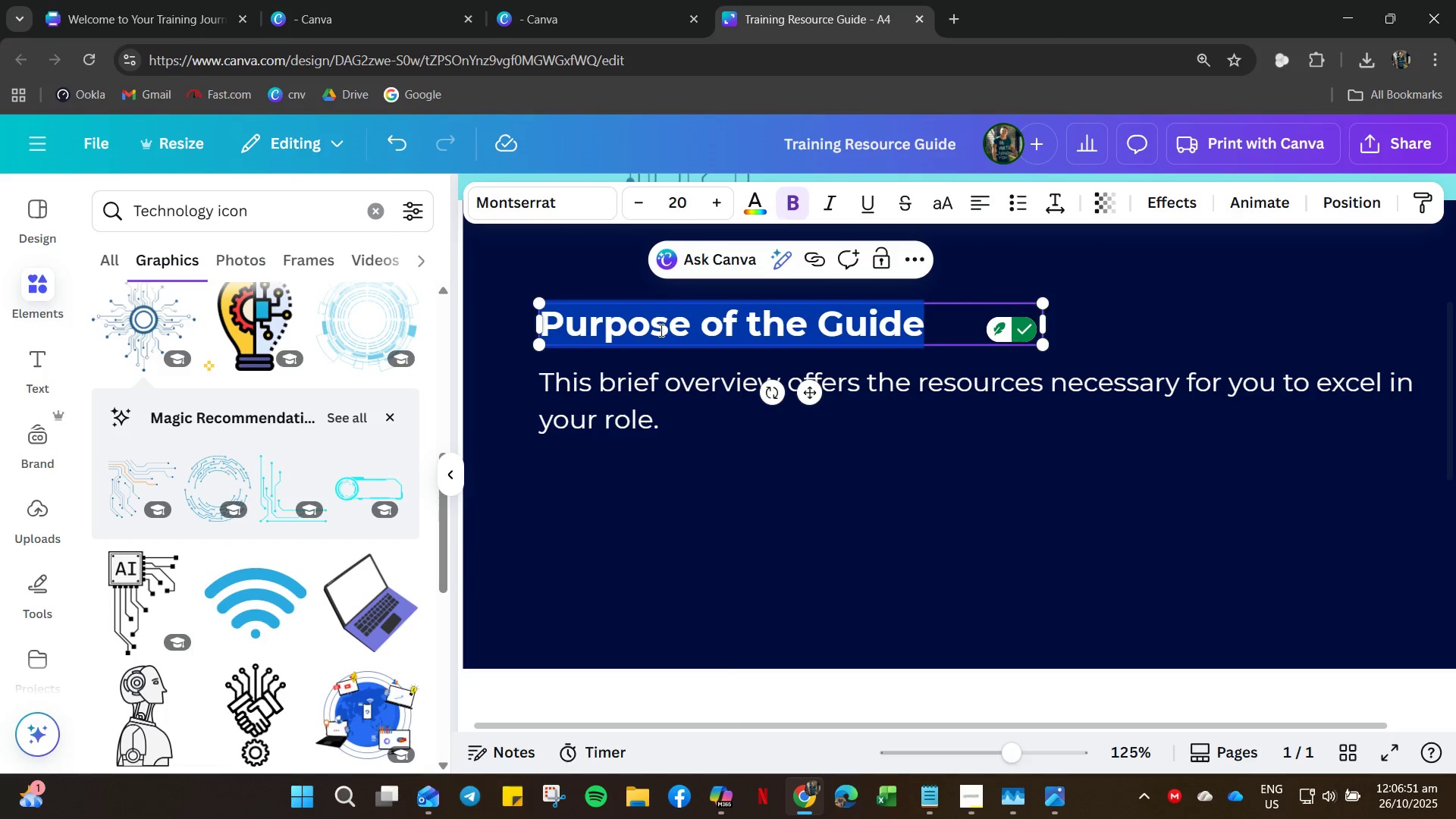 
double_click([667, 330])
 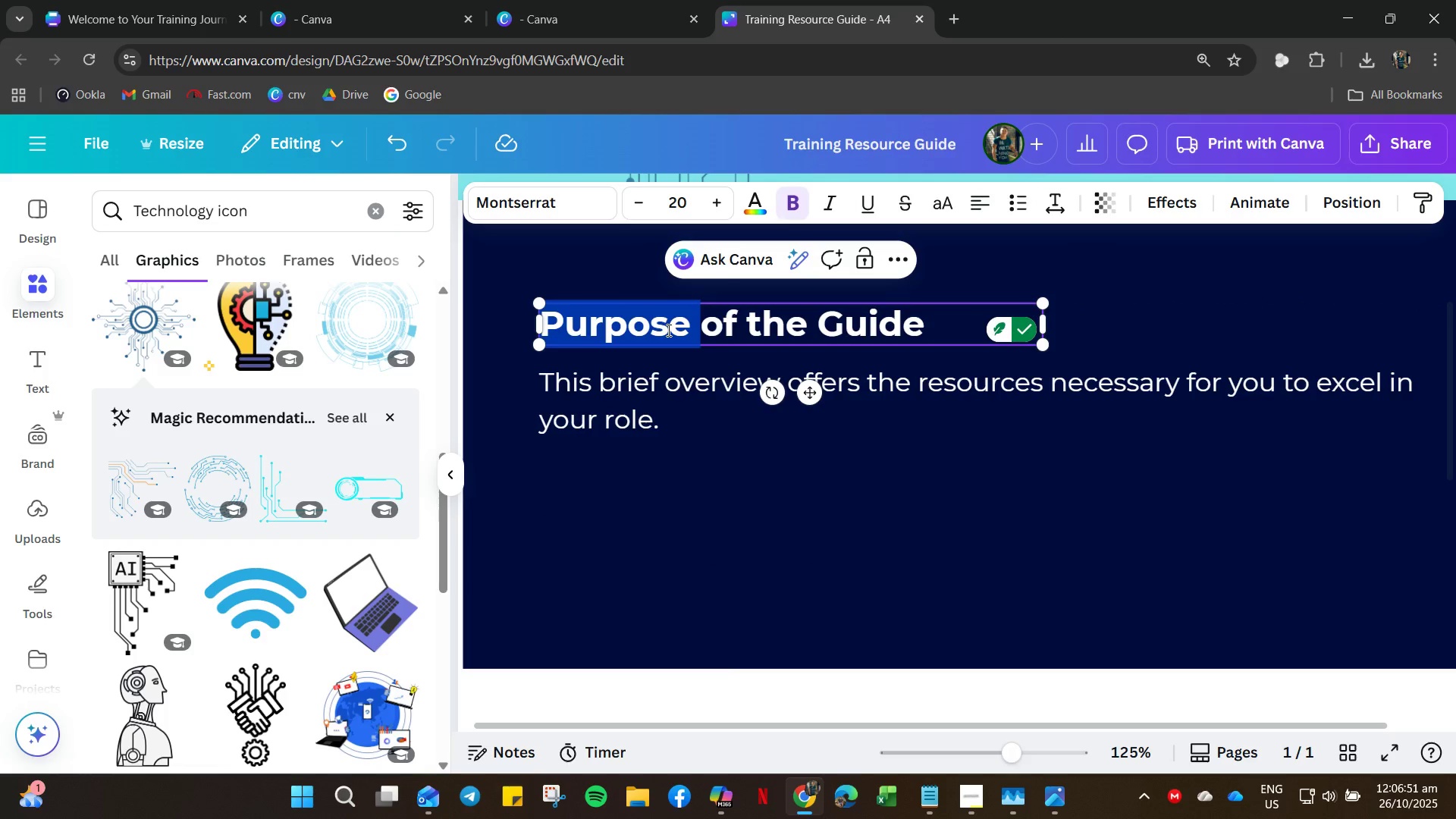 
triple_click([667, 330])
 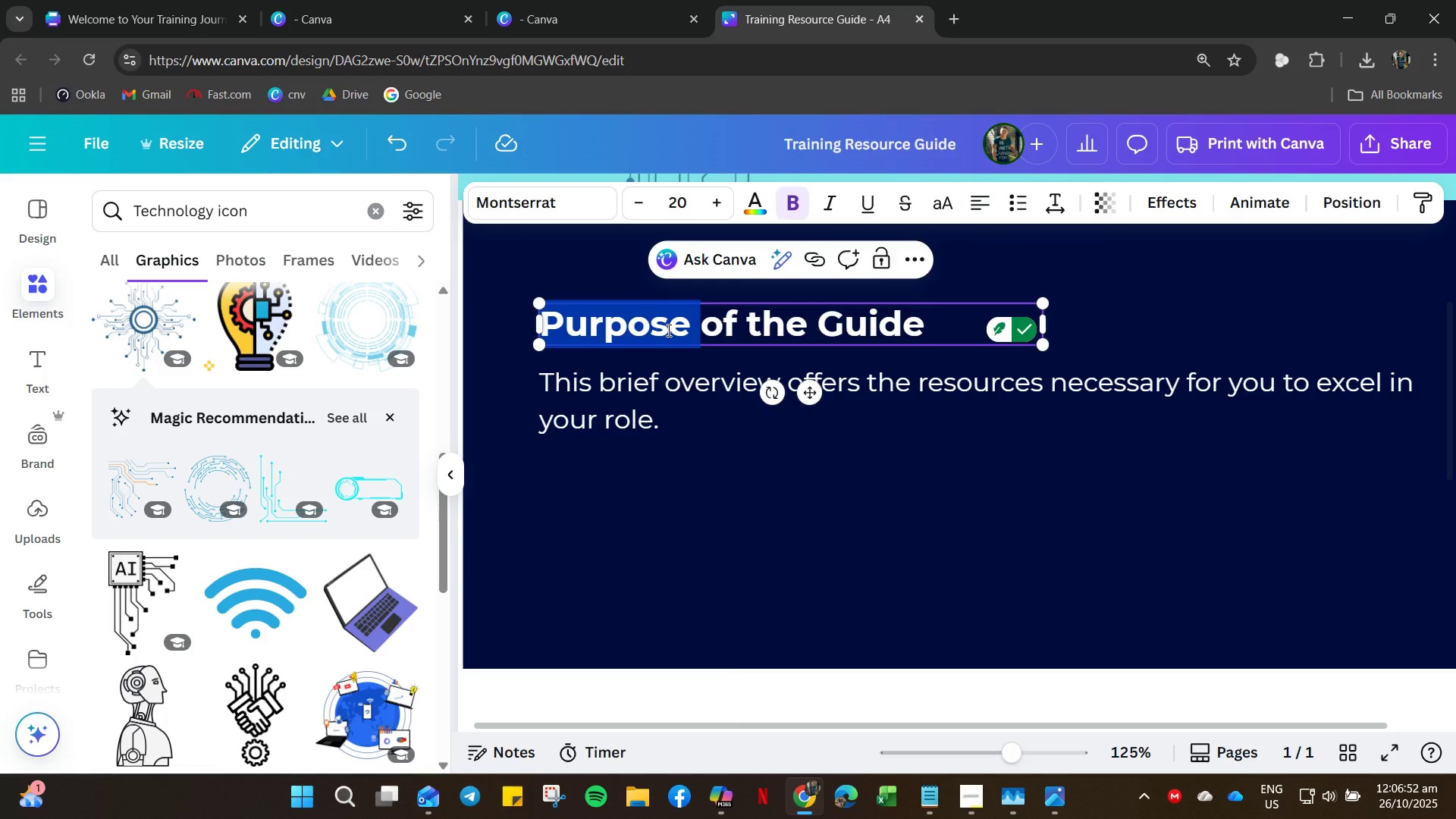 
key(Control+ControlLeft)
 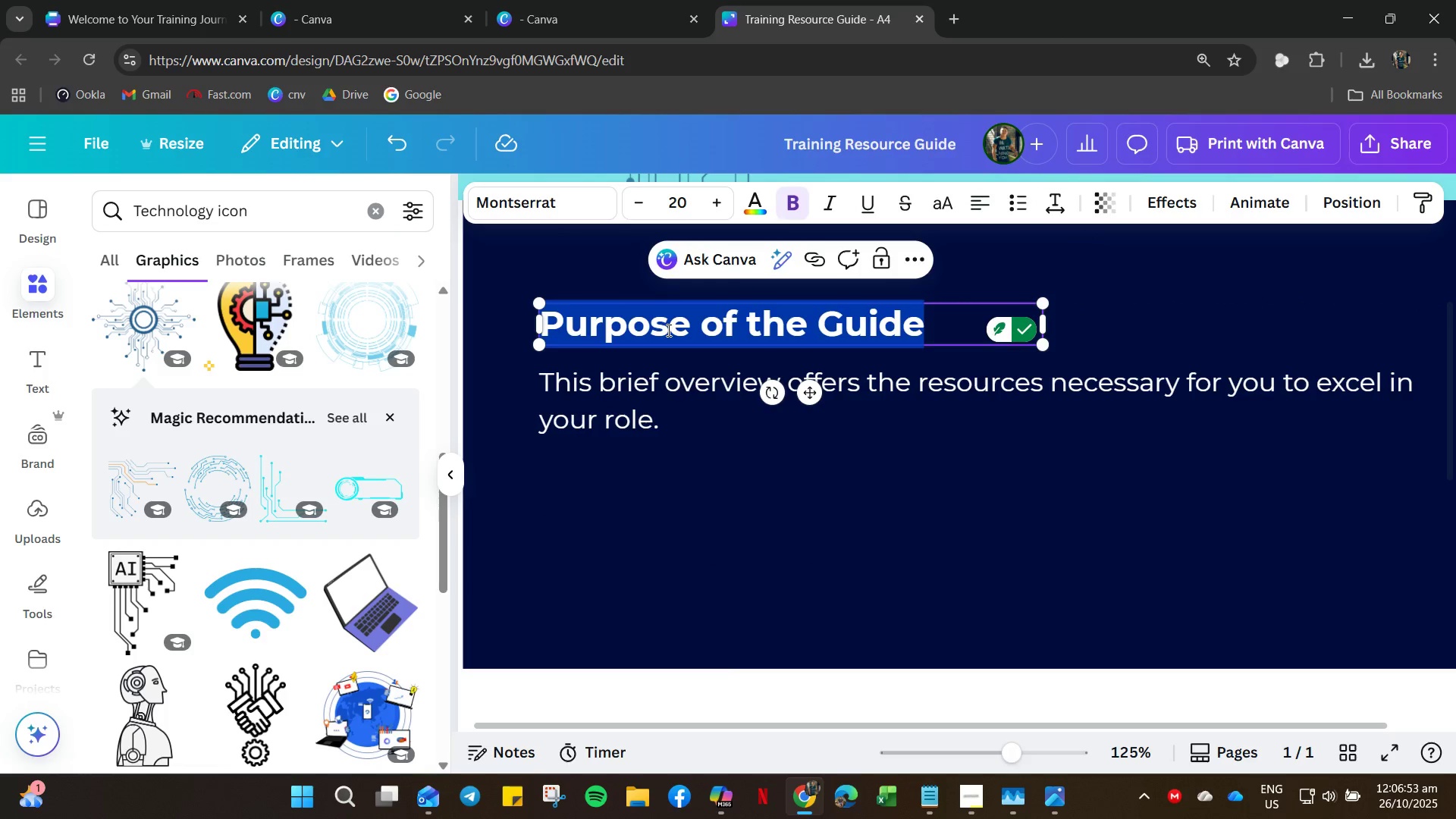 
key(Control+A)
 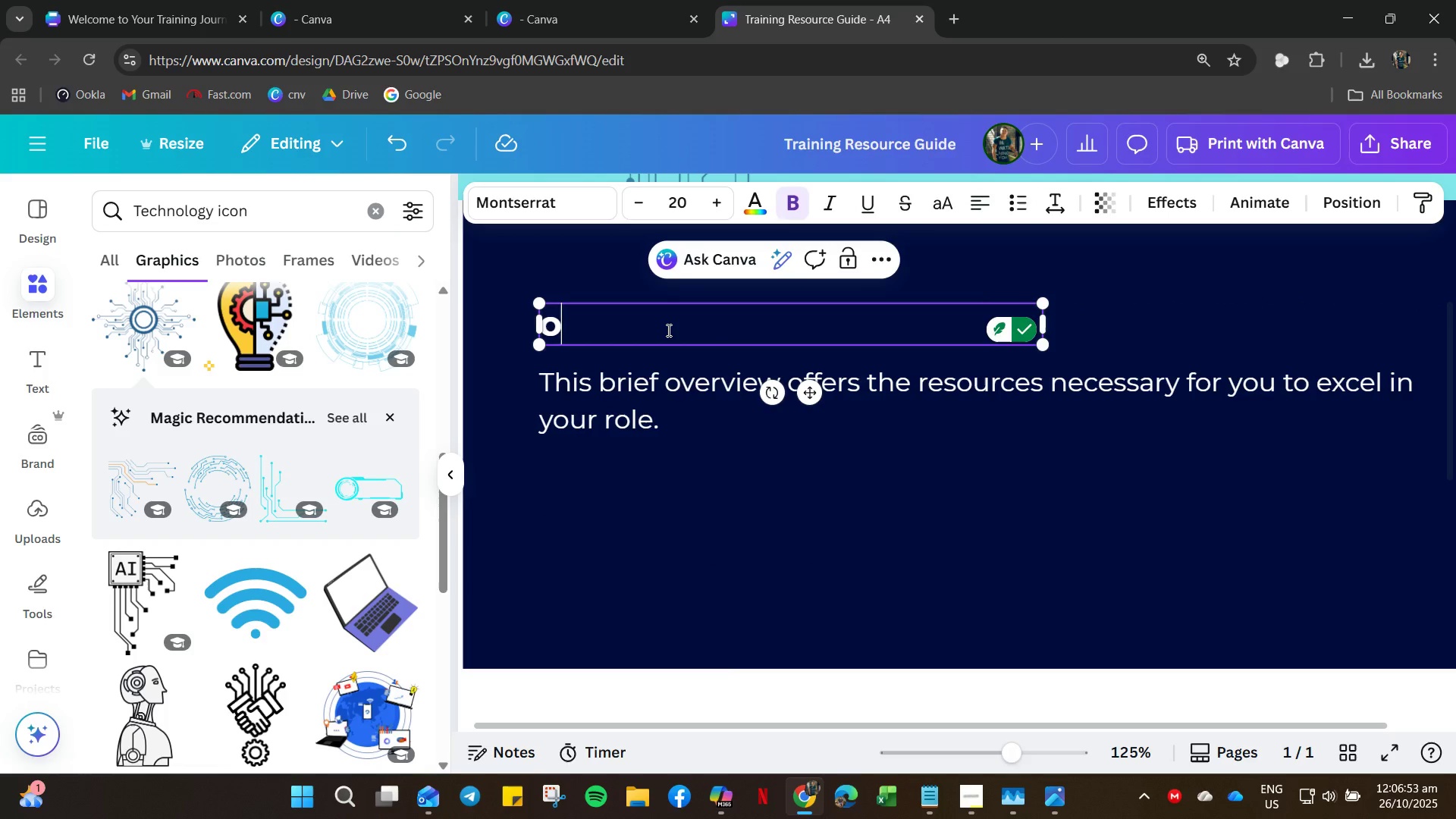 
type(onboaring road )
key(Backspace)
type(map)
 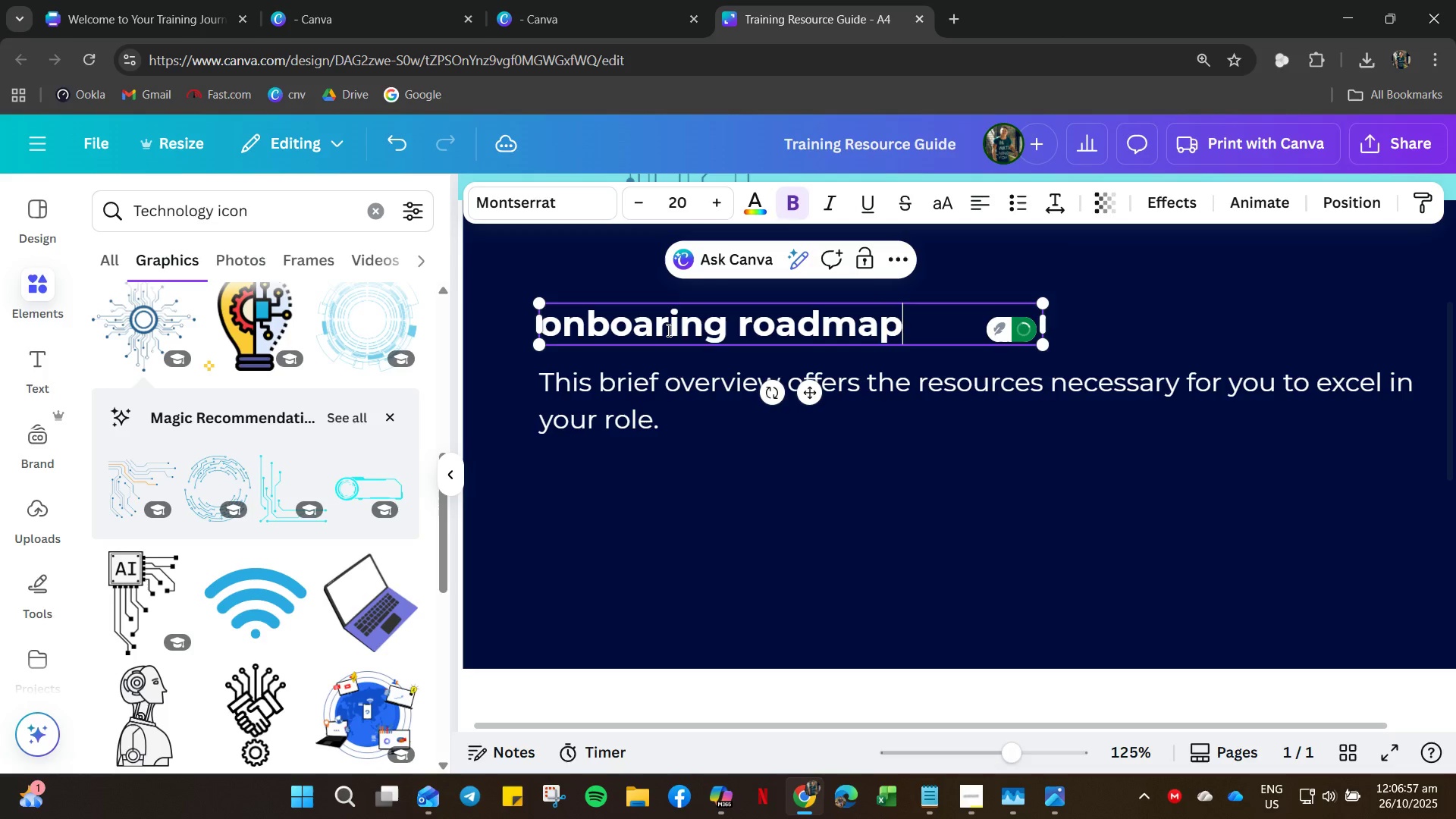 
key(Control+A)
 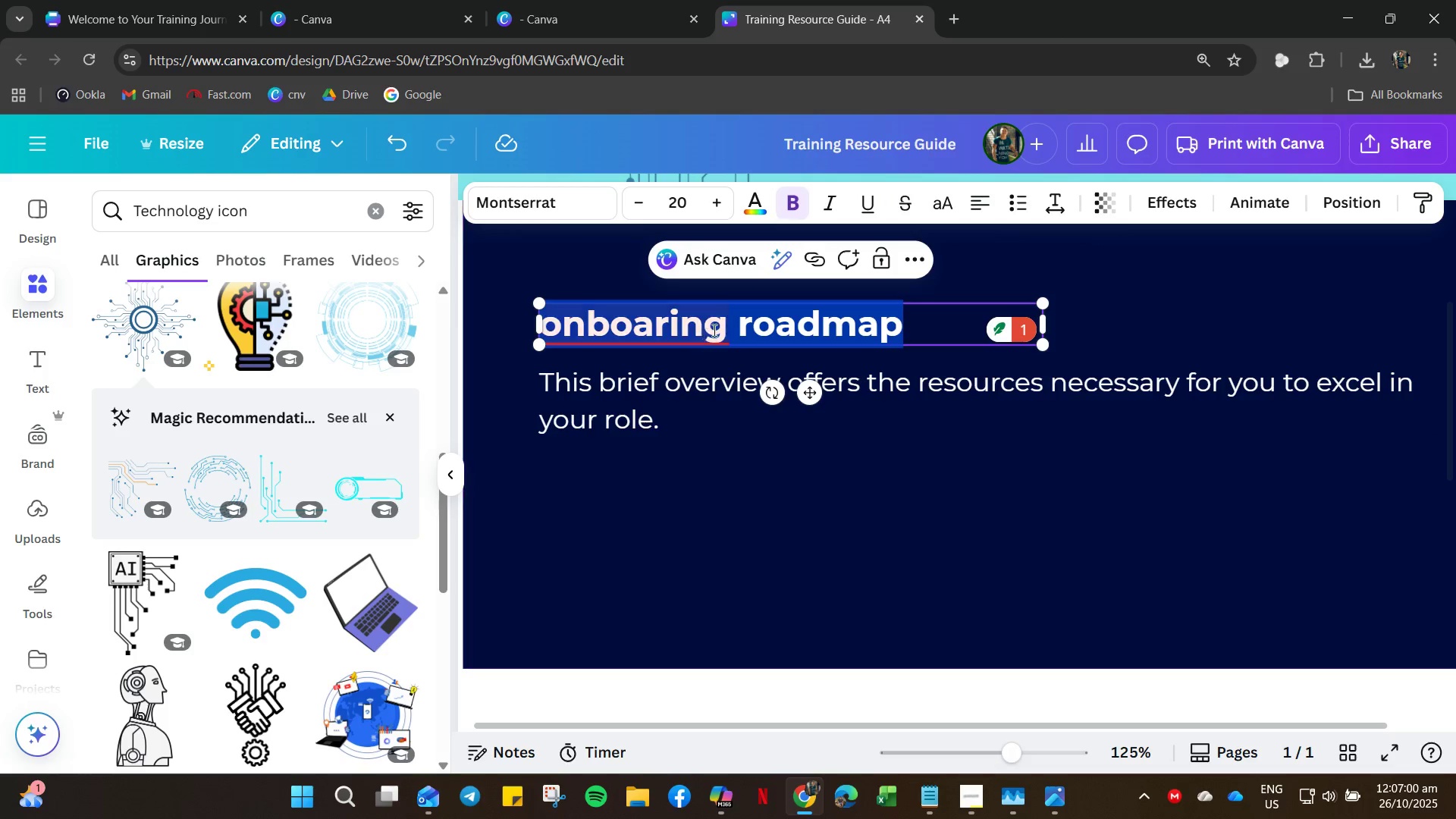 
left_click([689, 330])
 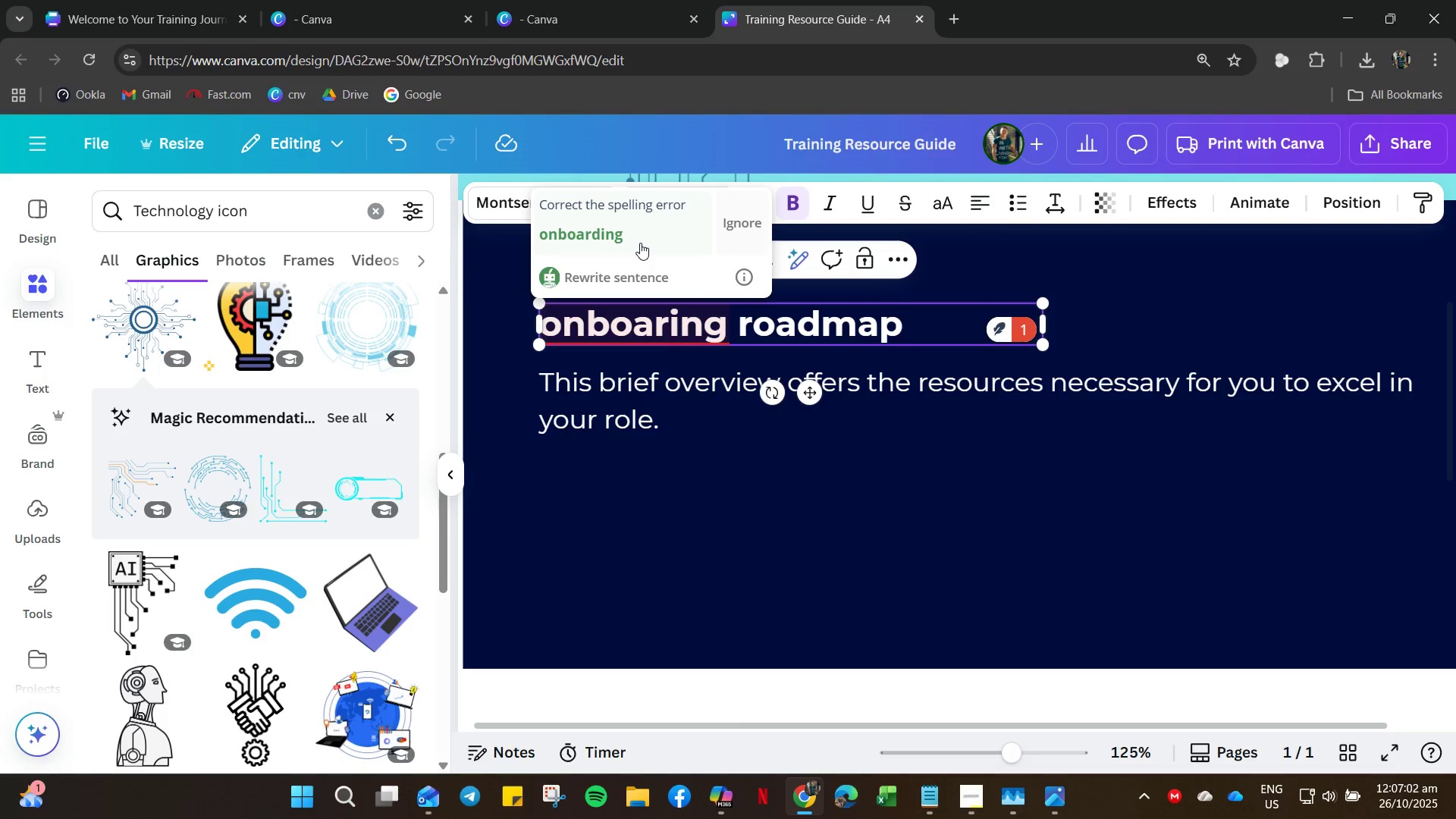 
left_click([639, 242])
 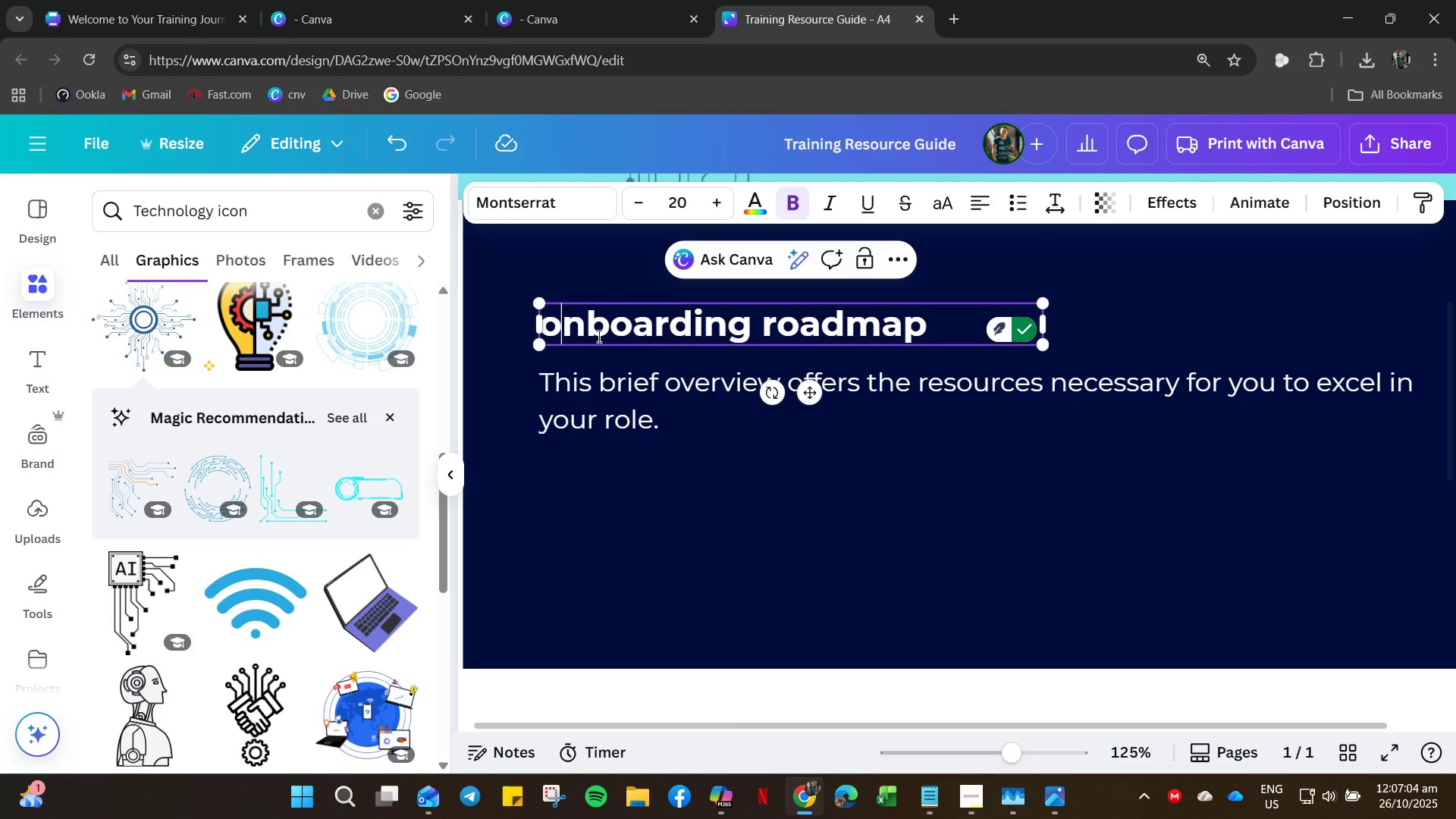 
key(Control+ControlLeft)
 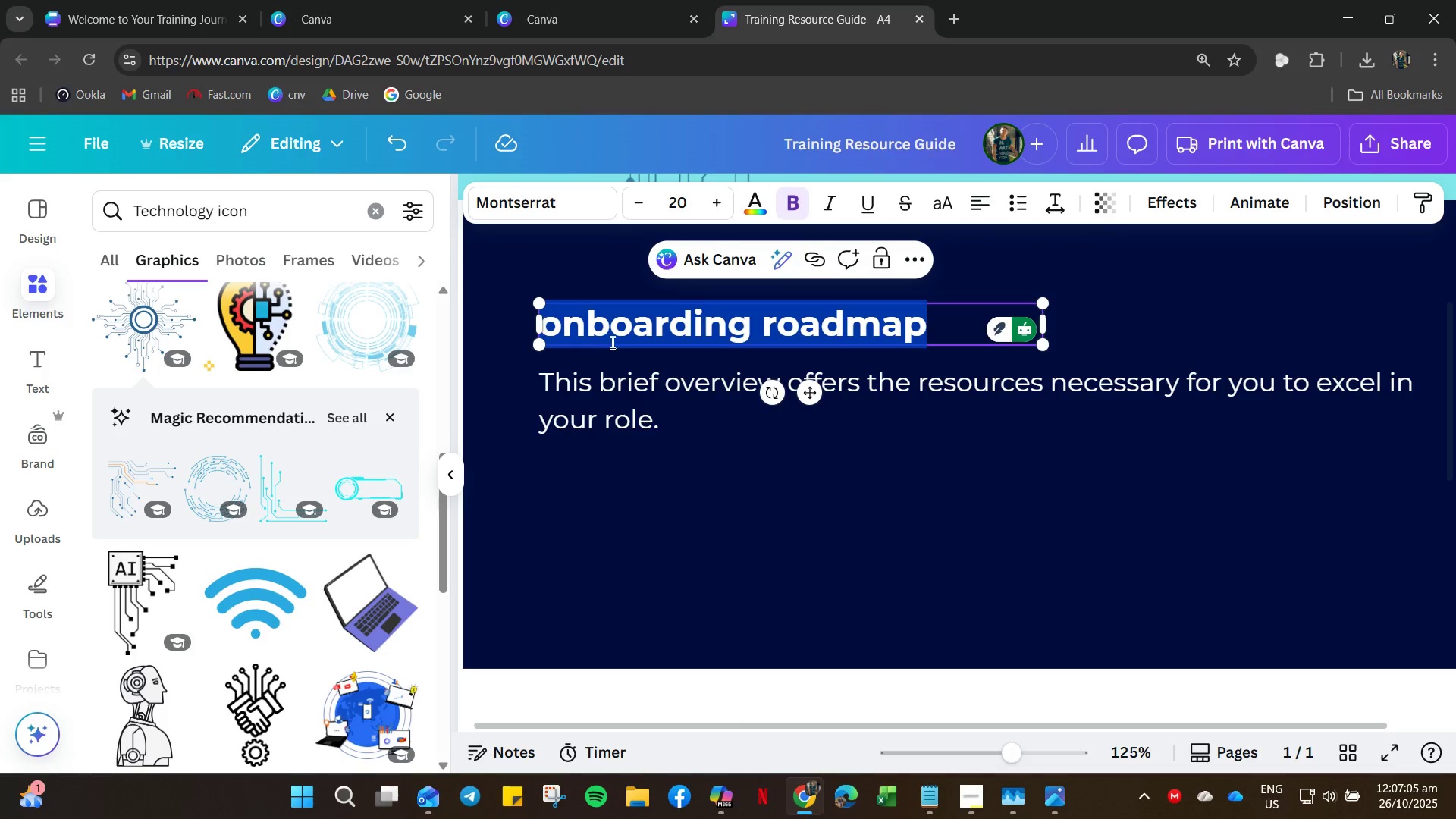 
key(Control+A)
 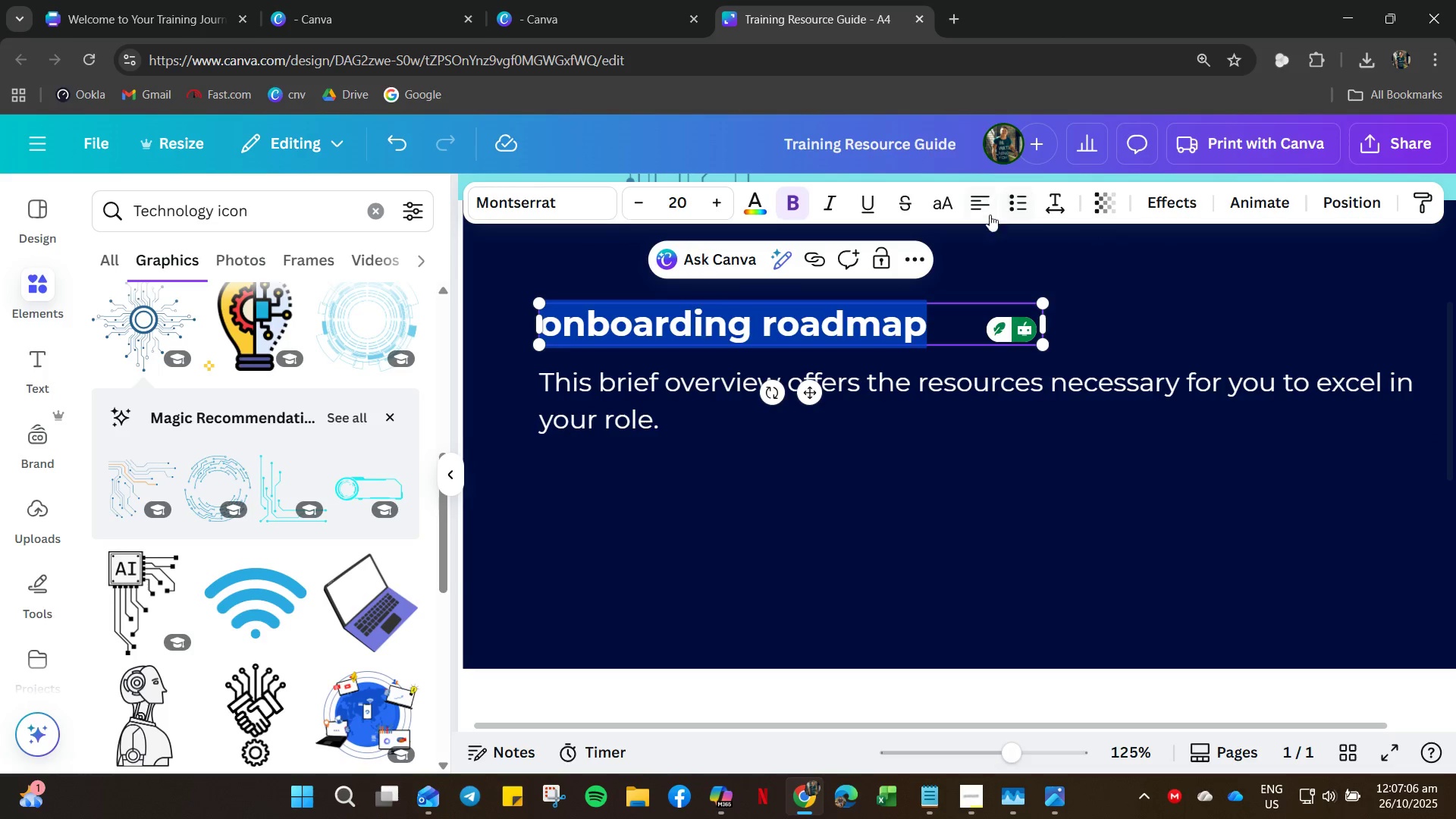 
left_click([1128, 310])
 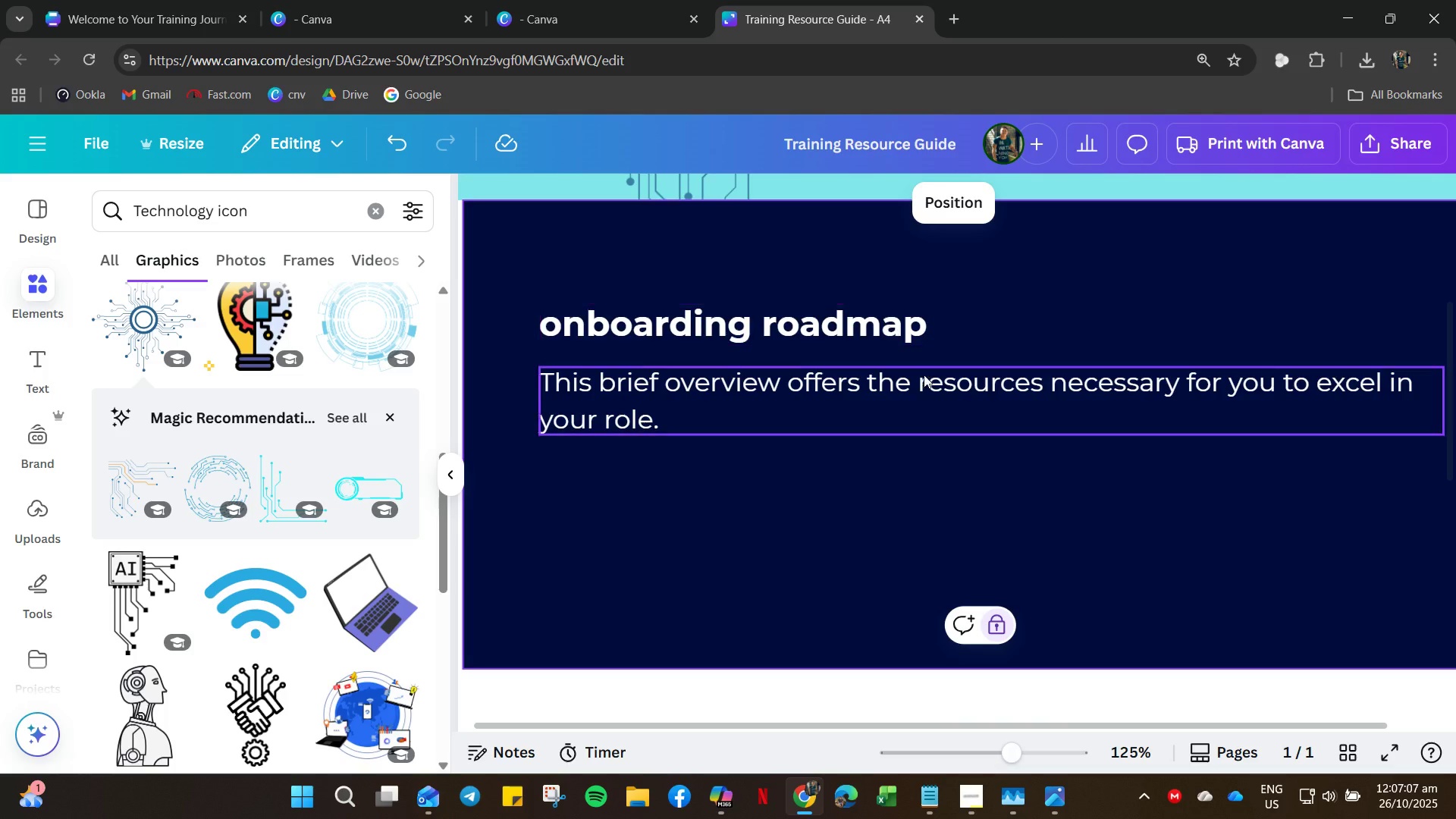 
left_click([914, 388])
 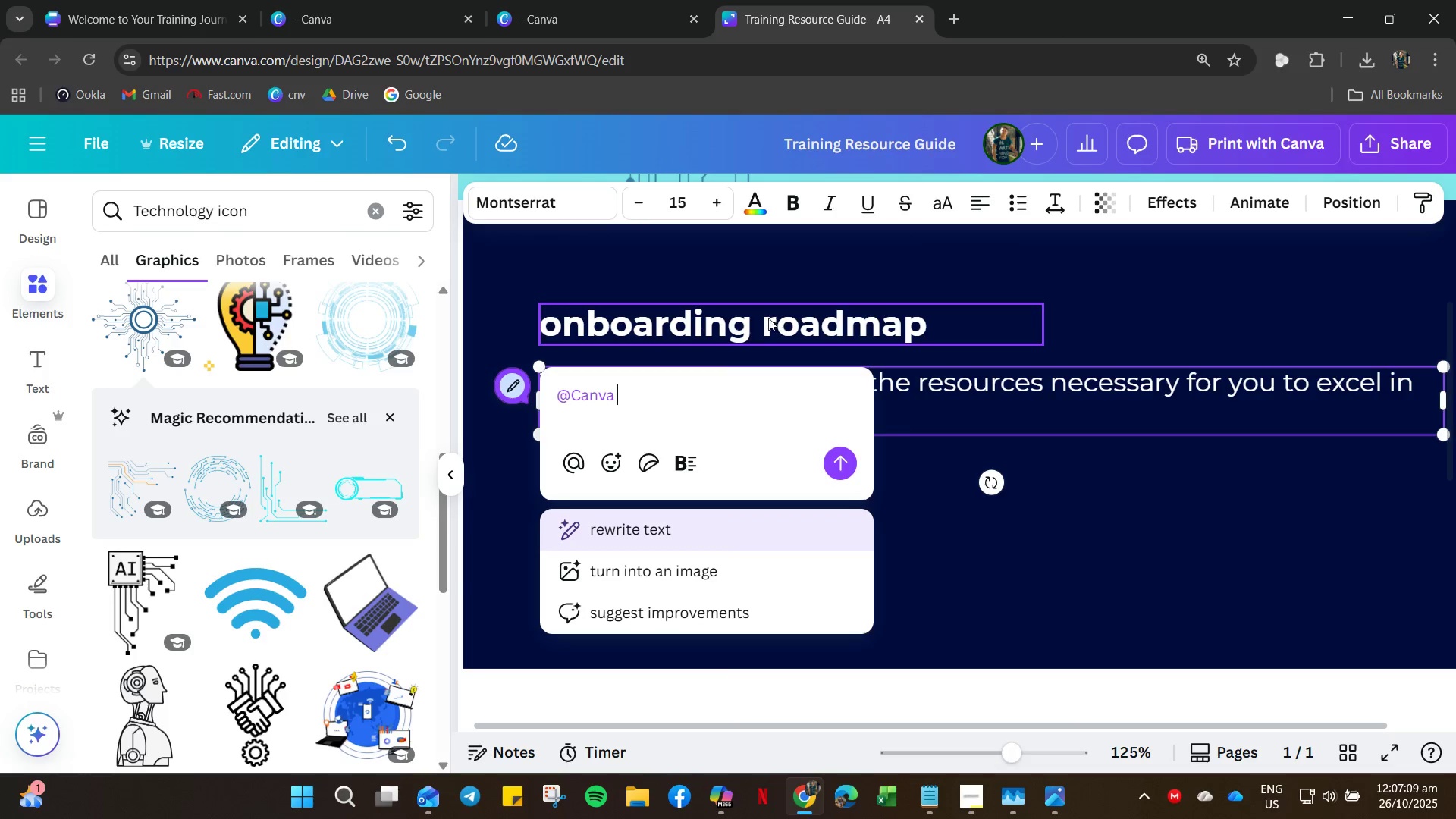 
left_click([711, 328])
 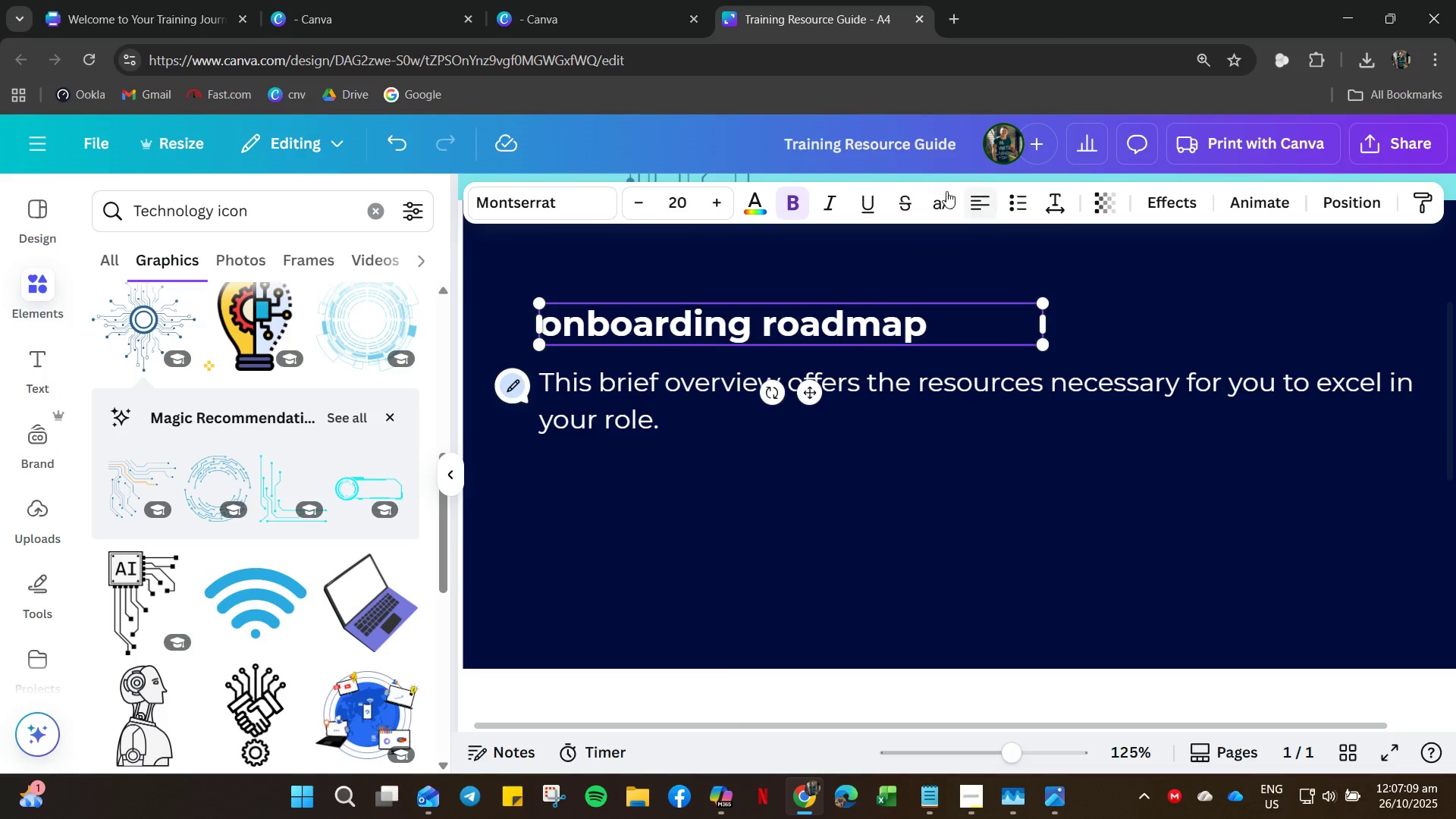 
left_click_drag(start_coordinate=[935, 195], to_coordinate=[940, 196])
 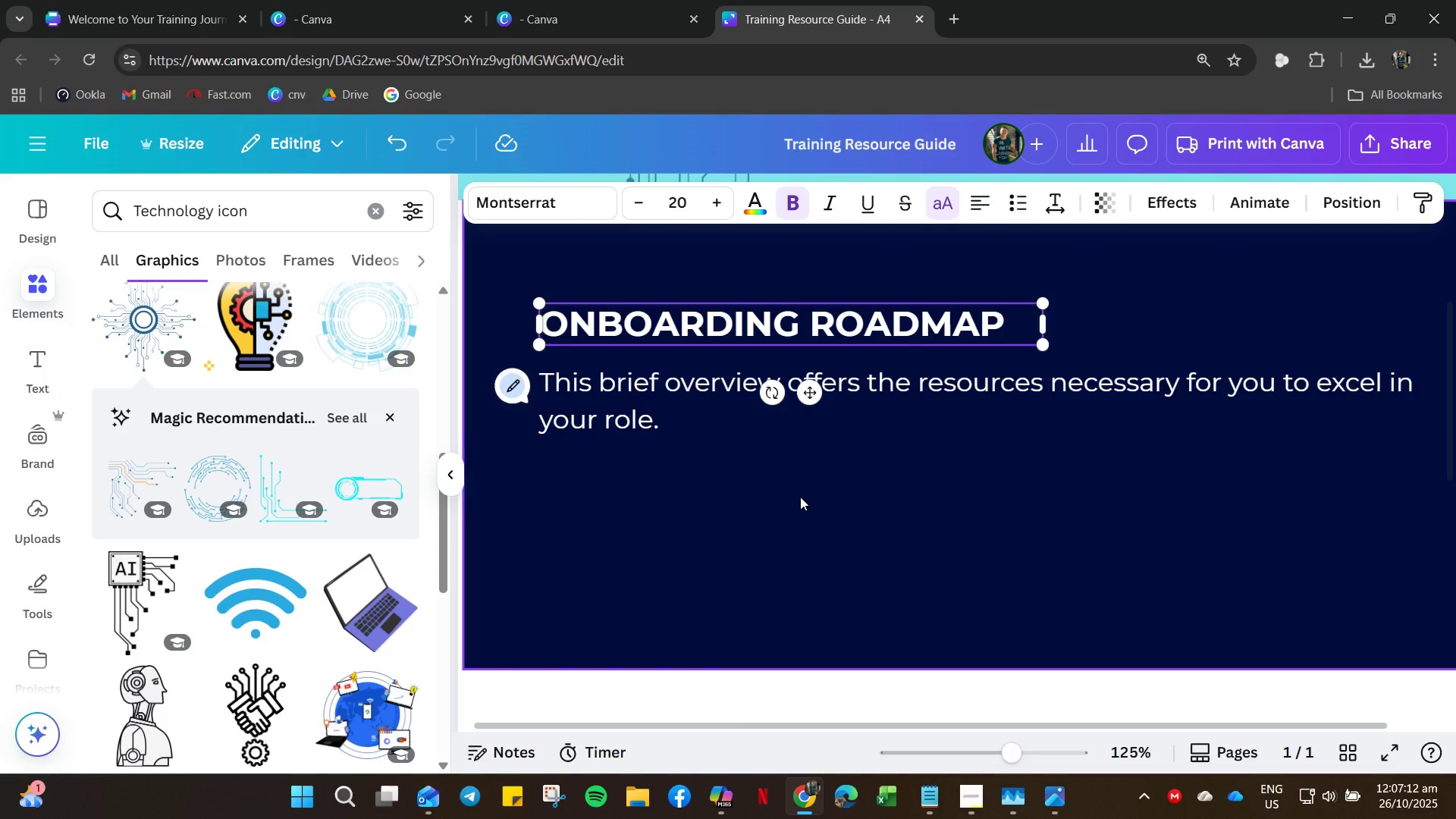 
left_click([817, 466])
 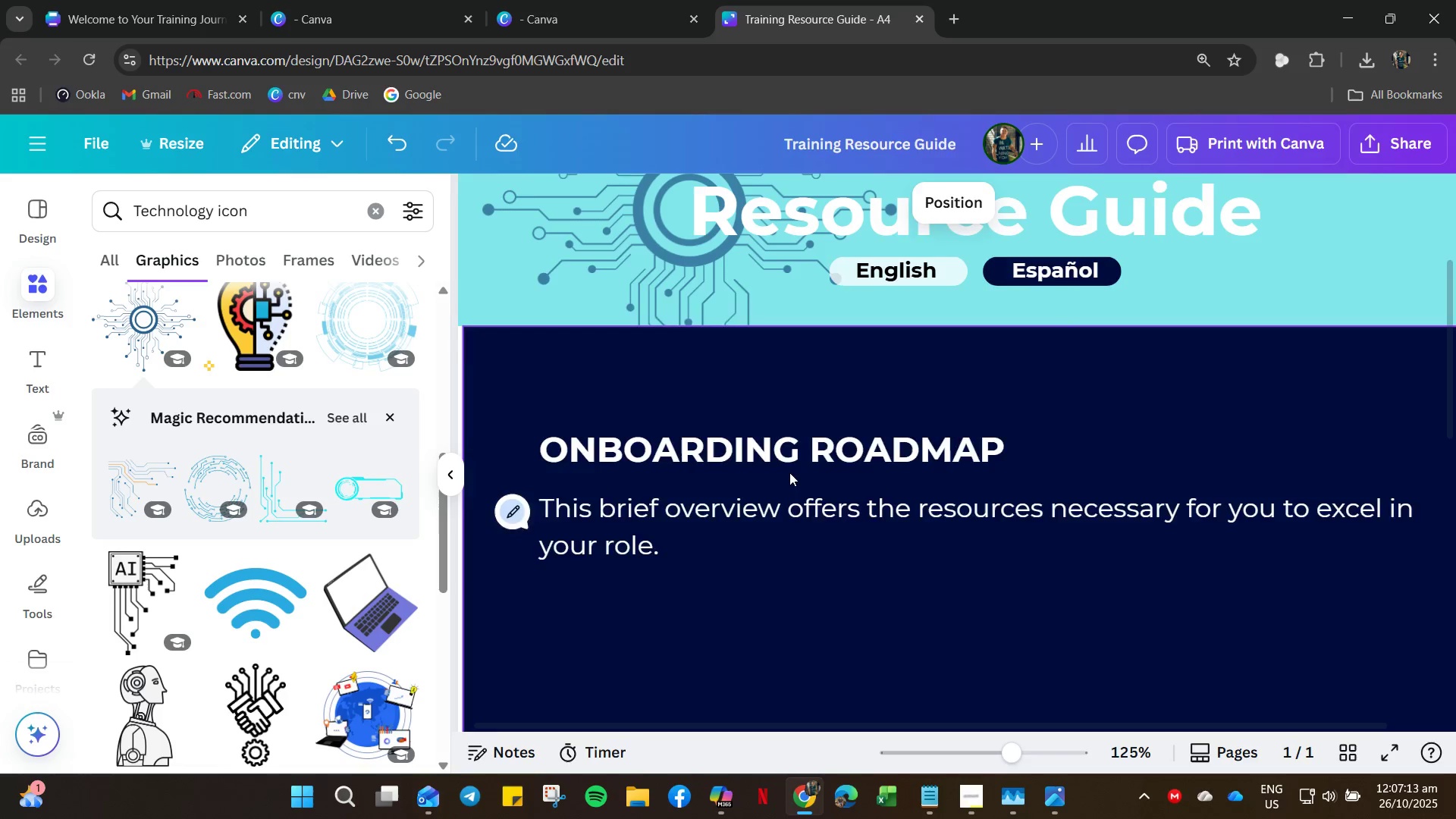 
scroll: coordinate [789, 472], scroll_direction: up, amount: 5.0
 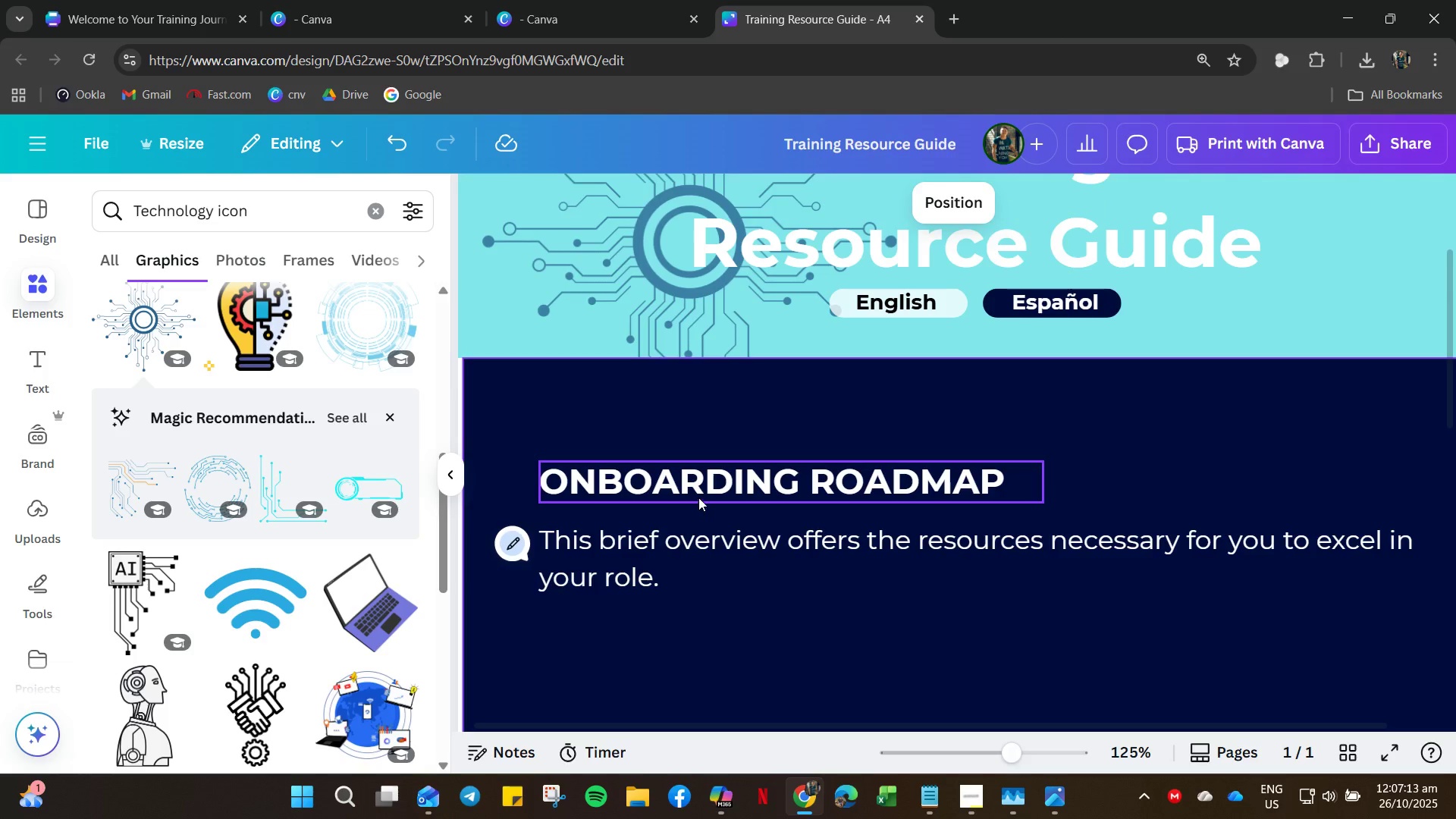 
left_click_drag(start_coordinate=[698, 496], to_coordinate=[702, 460])
 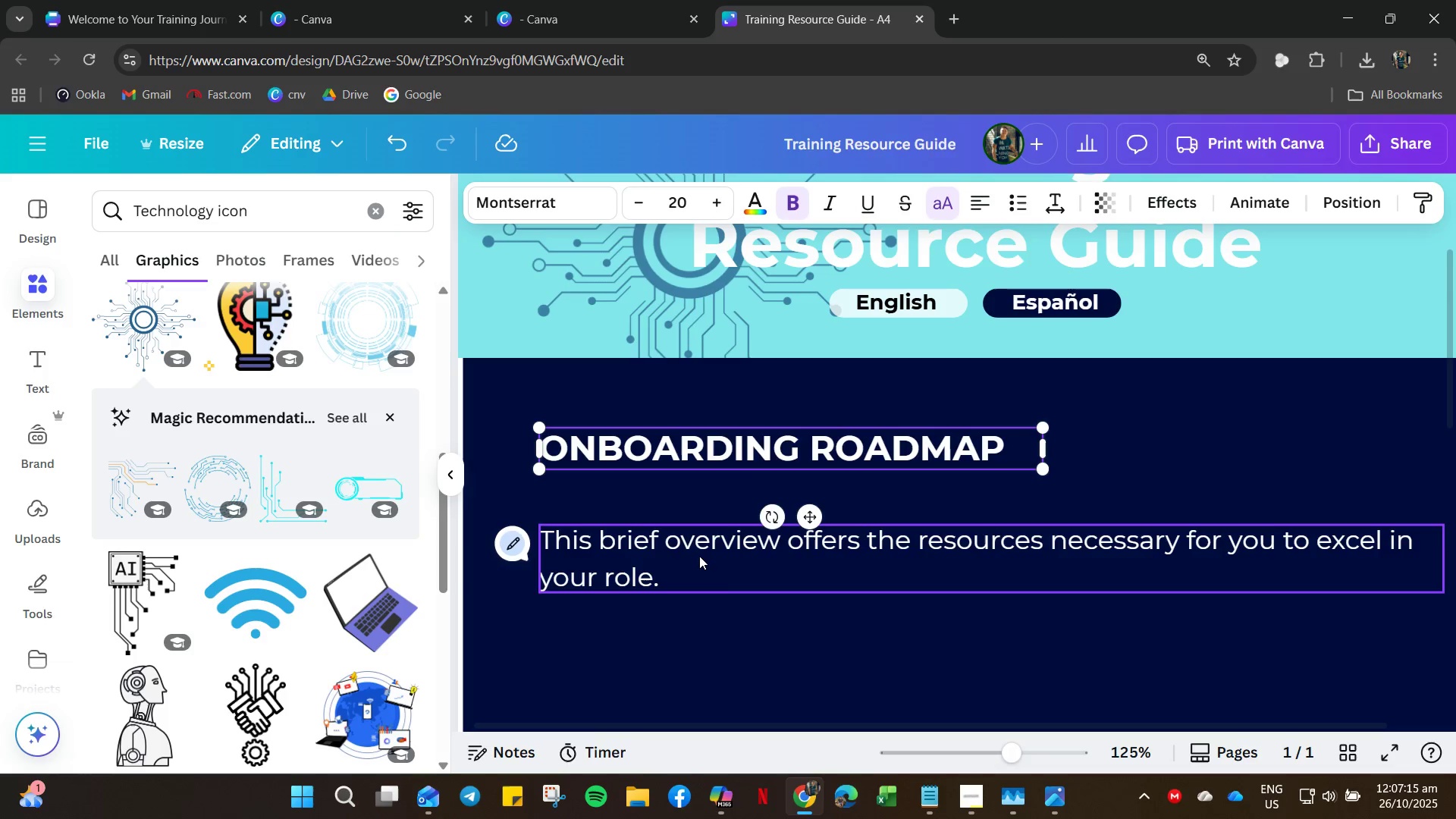 
left_click([699, 556])
 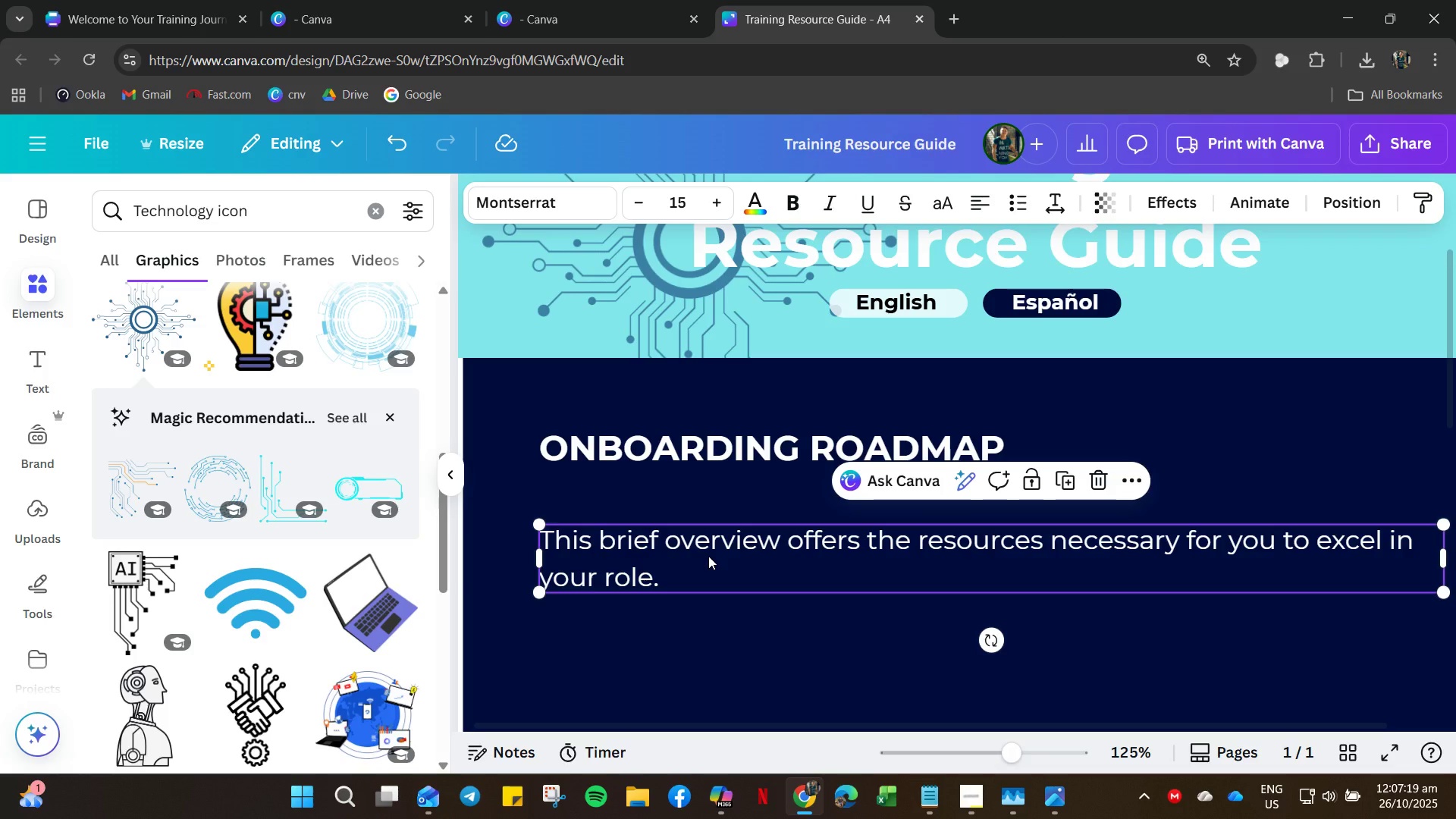 
wait(5.17)
 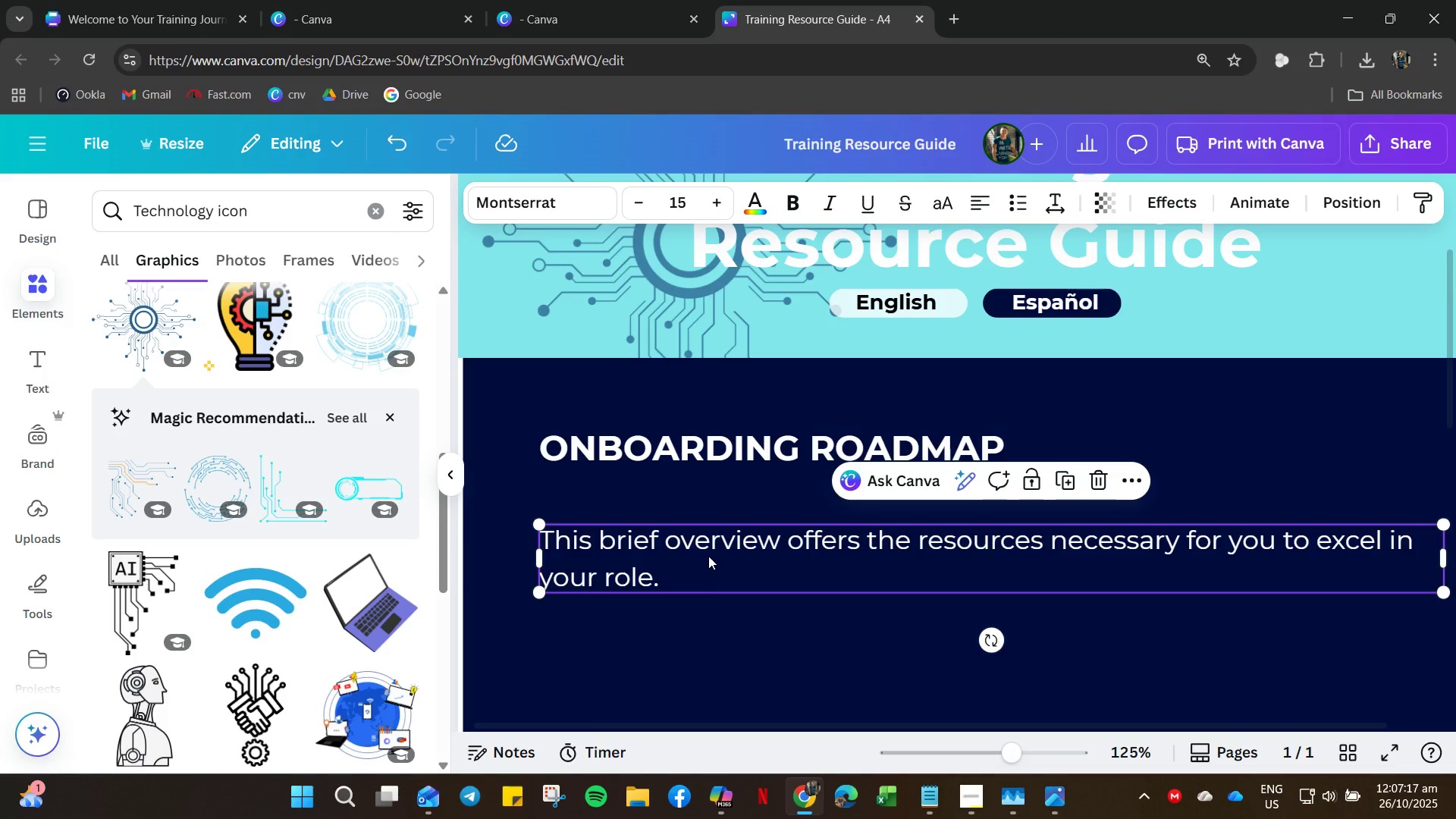 
scroll: coordinate [726, 545], scroll_direction: down, amount: 4.0
 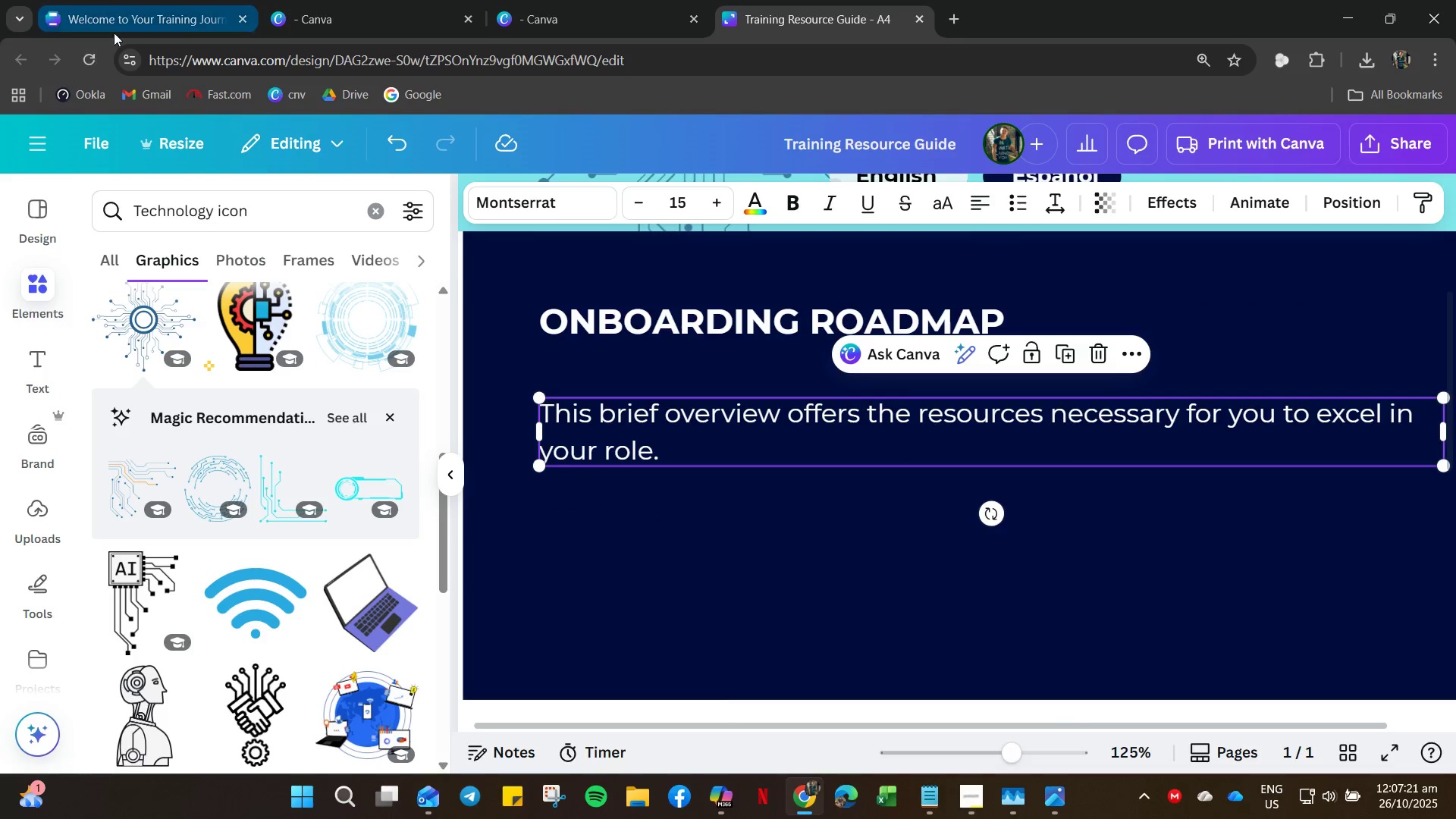 
left_click([167, 0])
 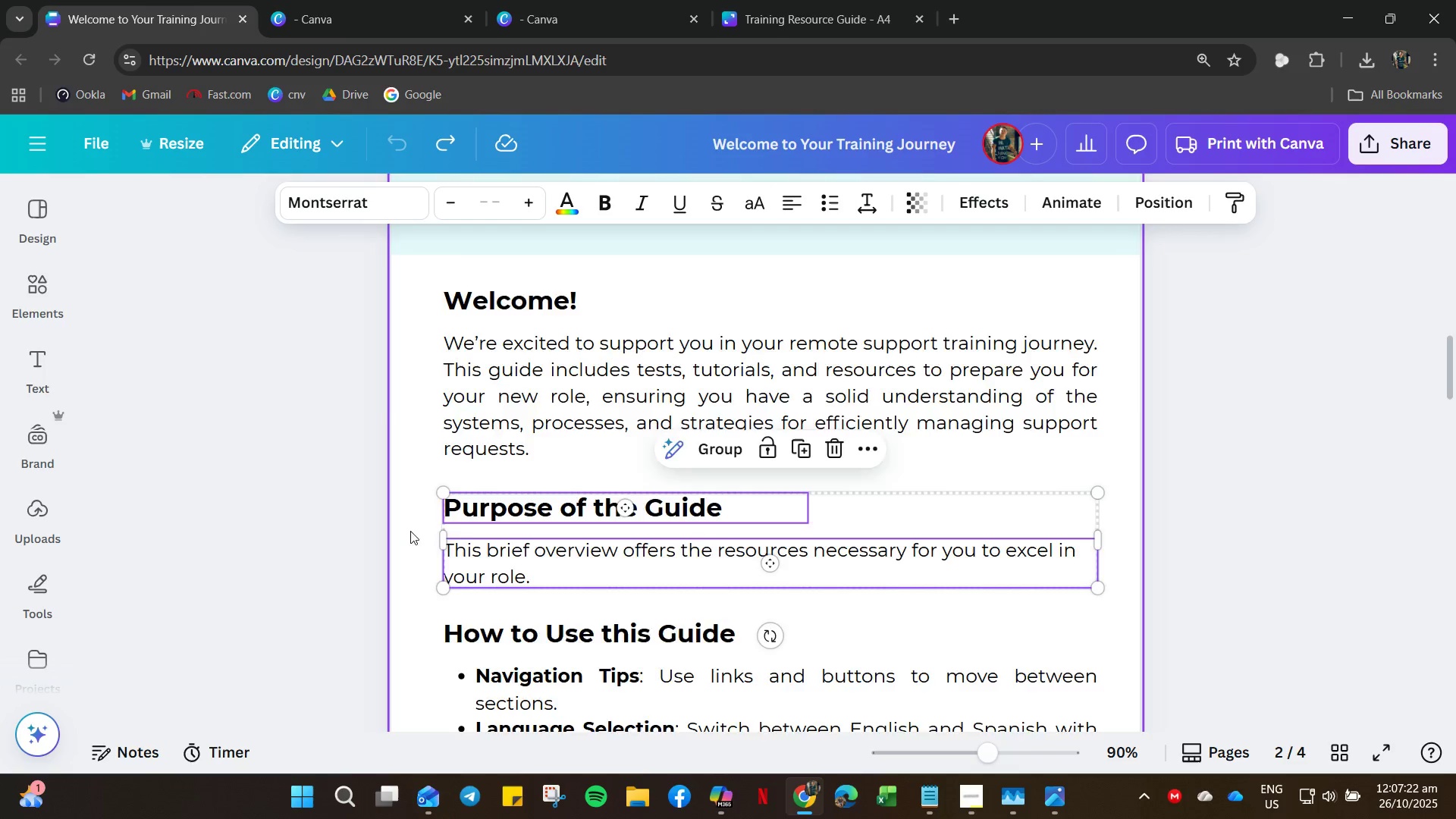 
scroll: coordinate [332, 651], scroll_direction: down, amount: 71.0
 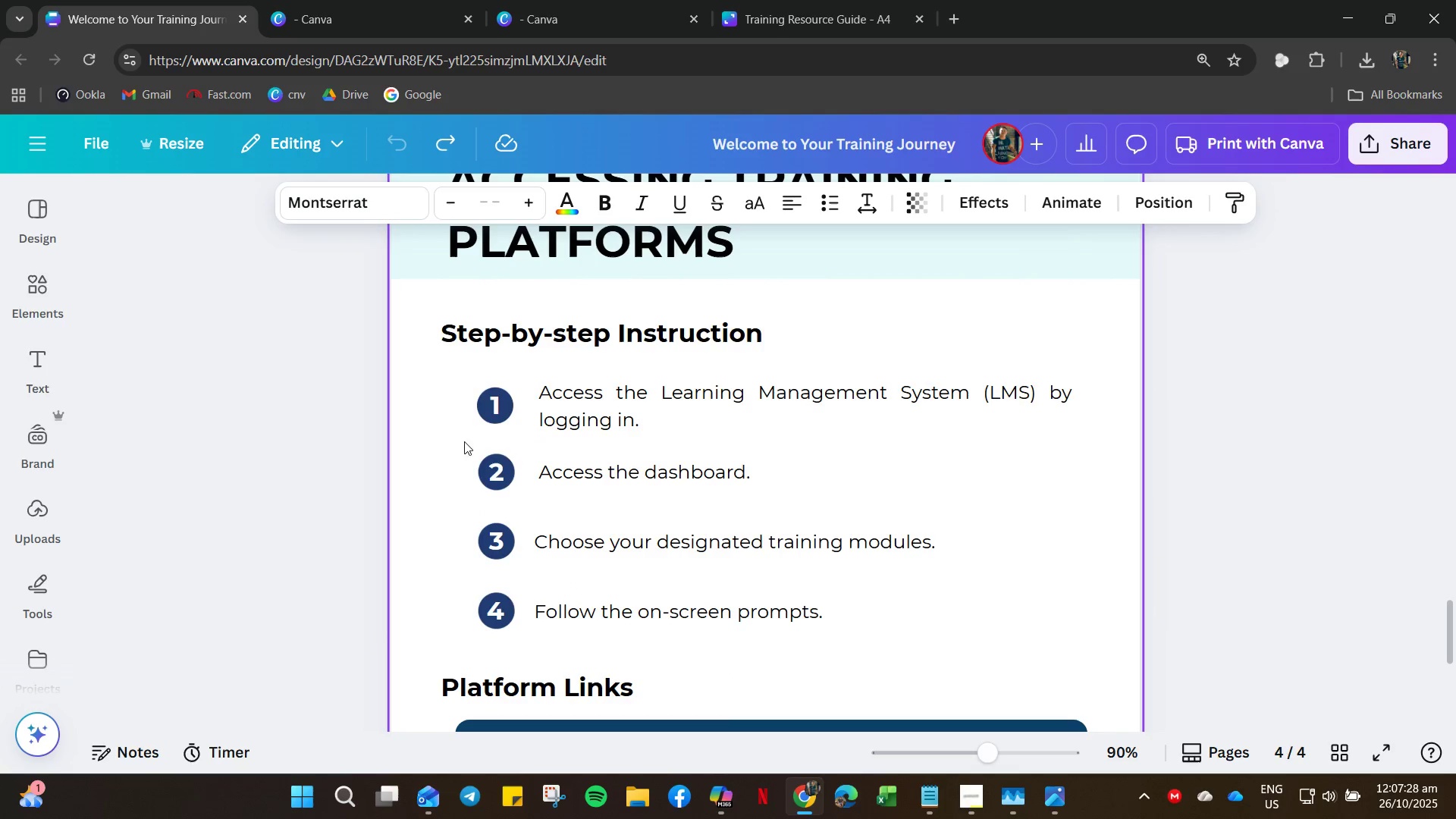 
left_click_drag(start_coordinate=[428, 381], to_coordinate=[513, 632])
 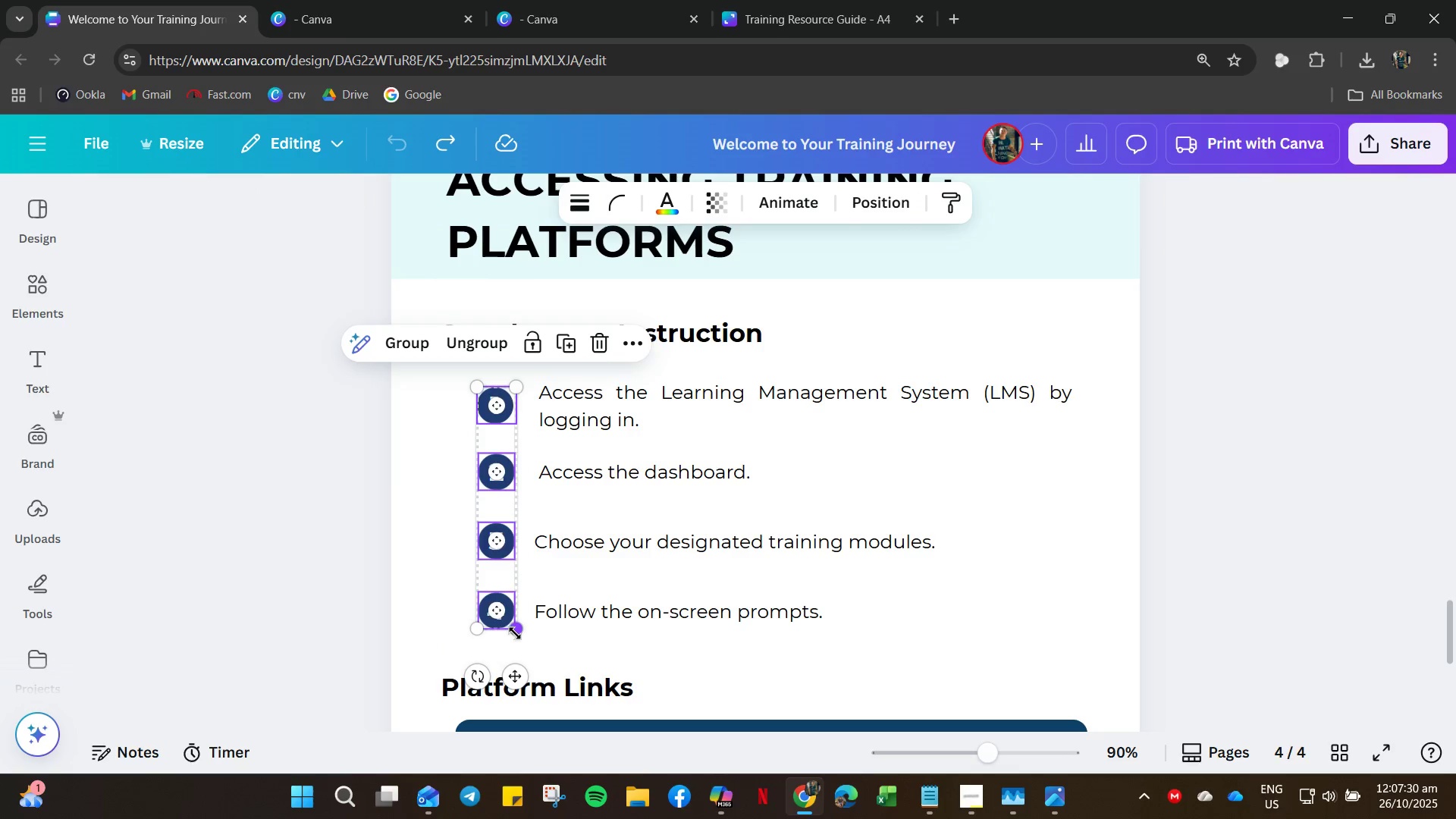 
key(Control+C)
 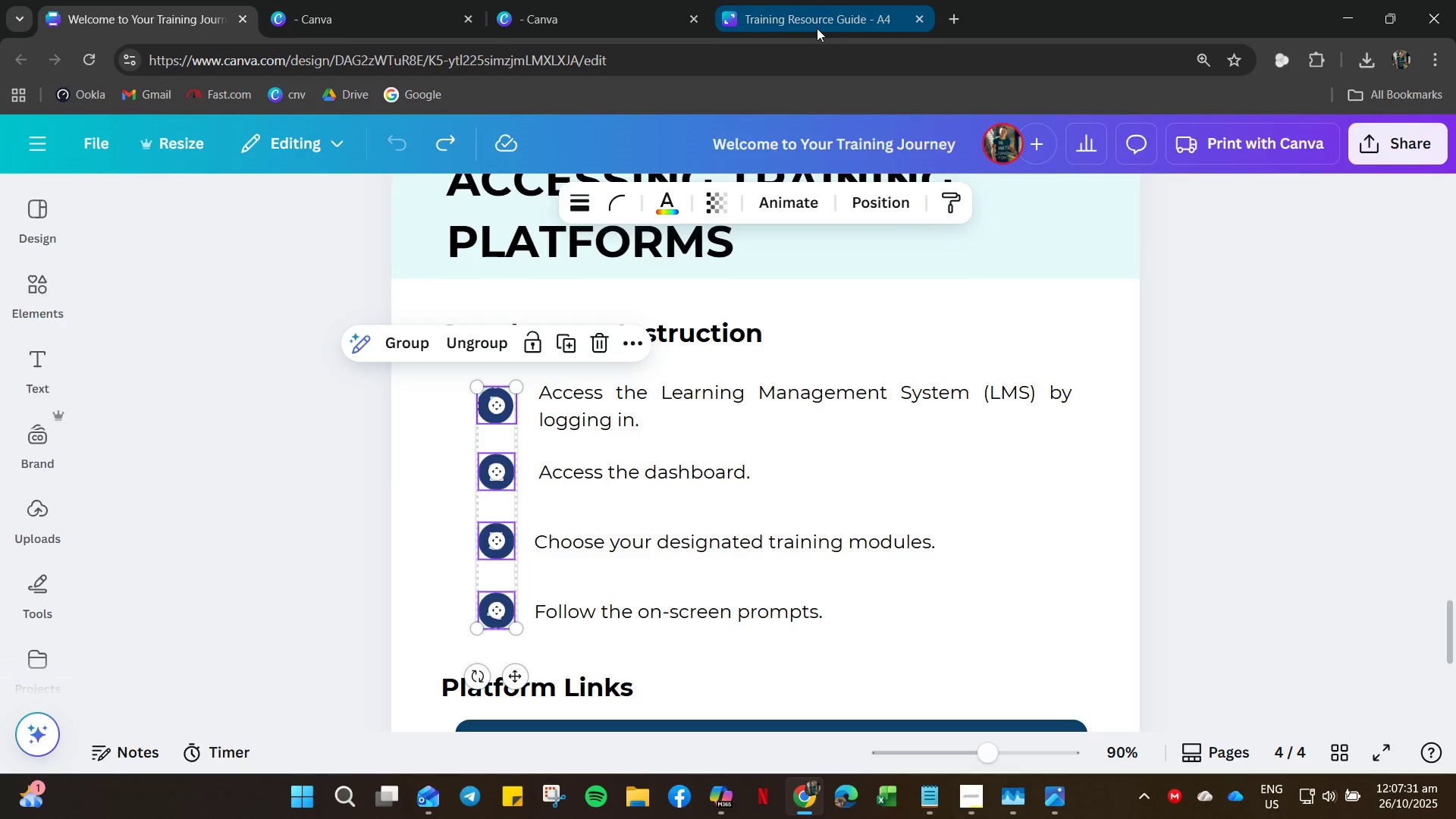 
left_click([817, 28])
 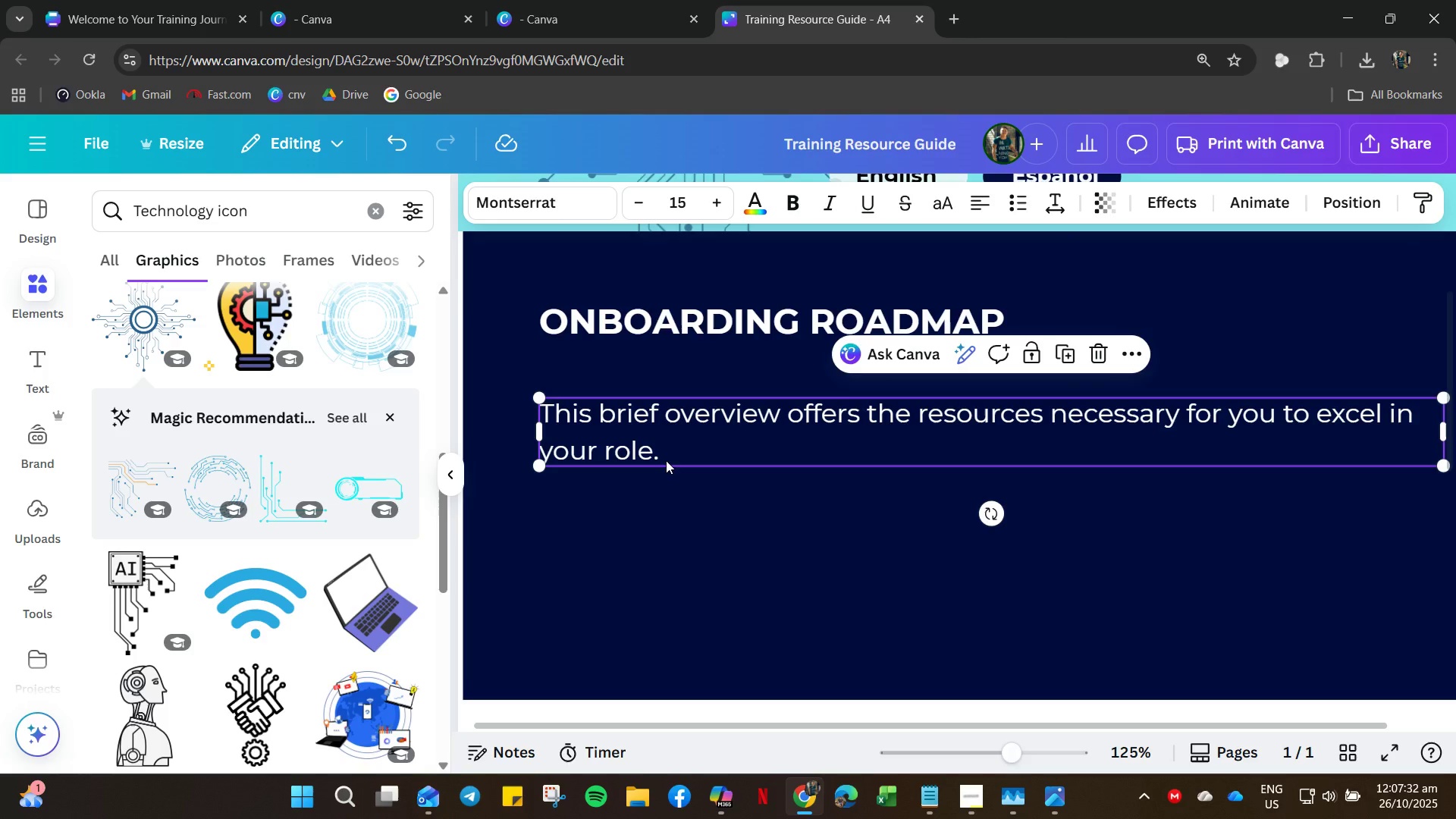 
key(Control+V)
 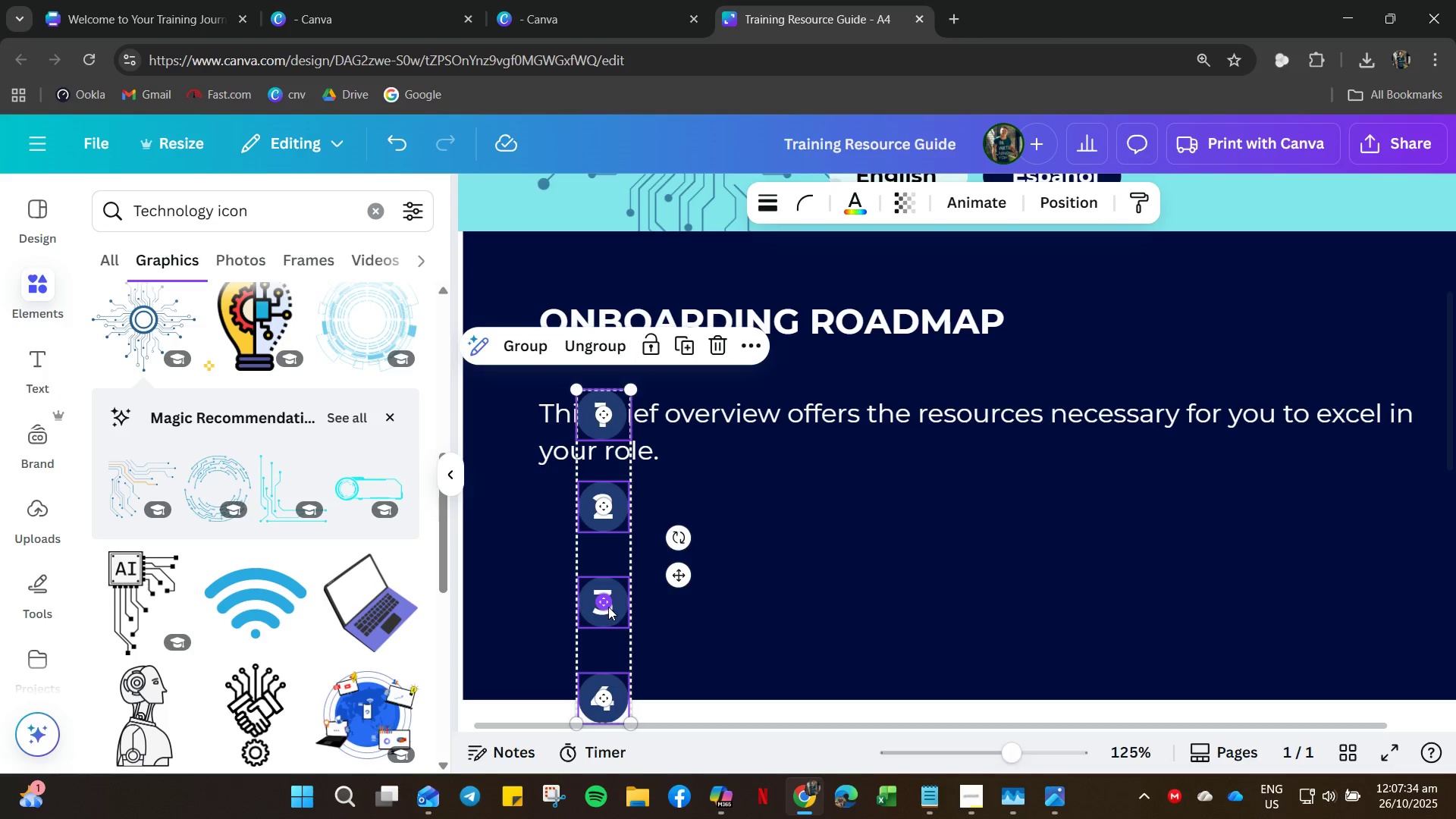 
left_click([676, 617])
 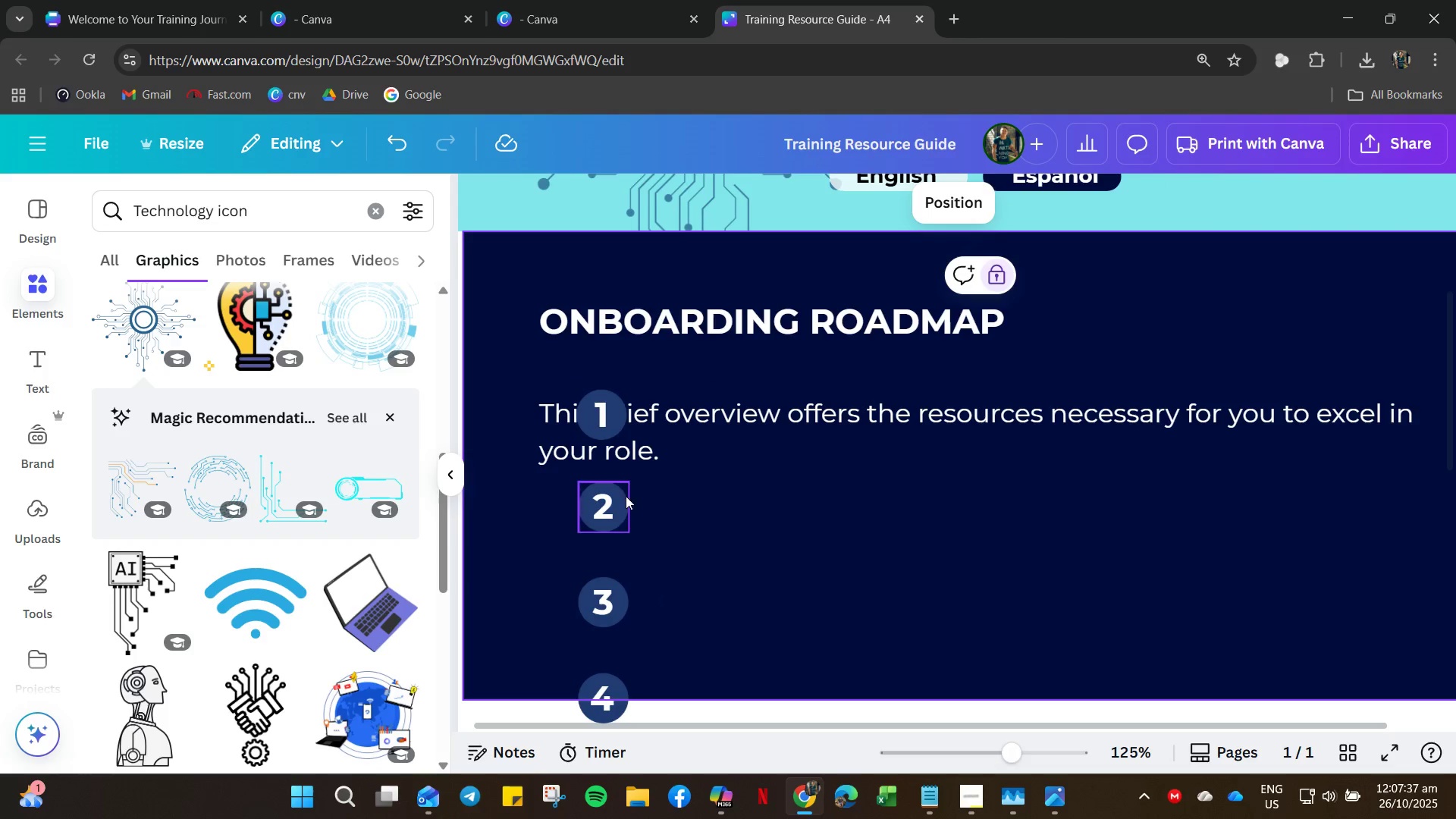 
left_click_drag(start_coordinate=[622, 510], to_coordinate=[846, 383])
 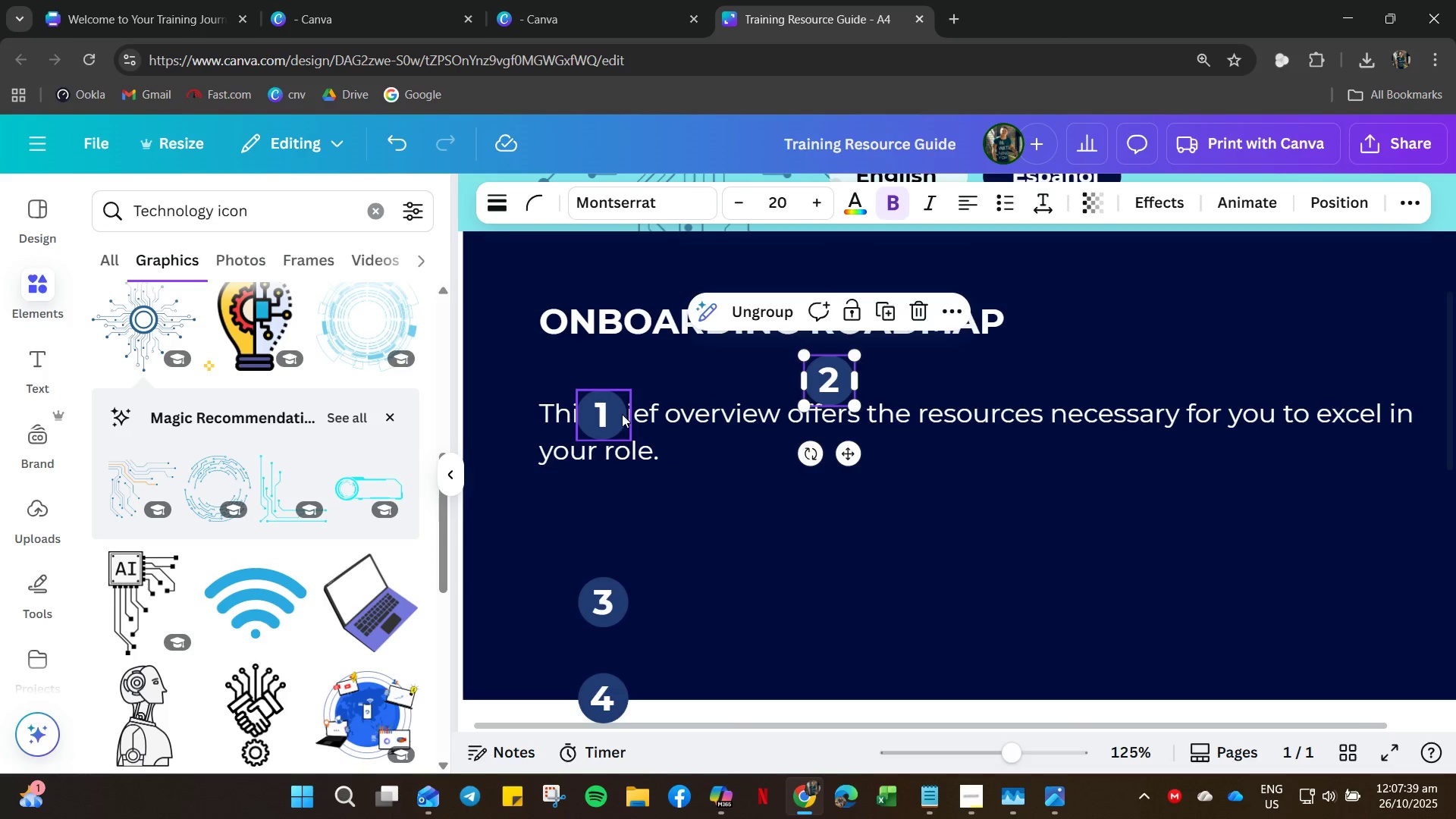 
left_click_drag(start_coordinate=[617, 414], to_coordinate=[624, 390])
 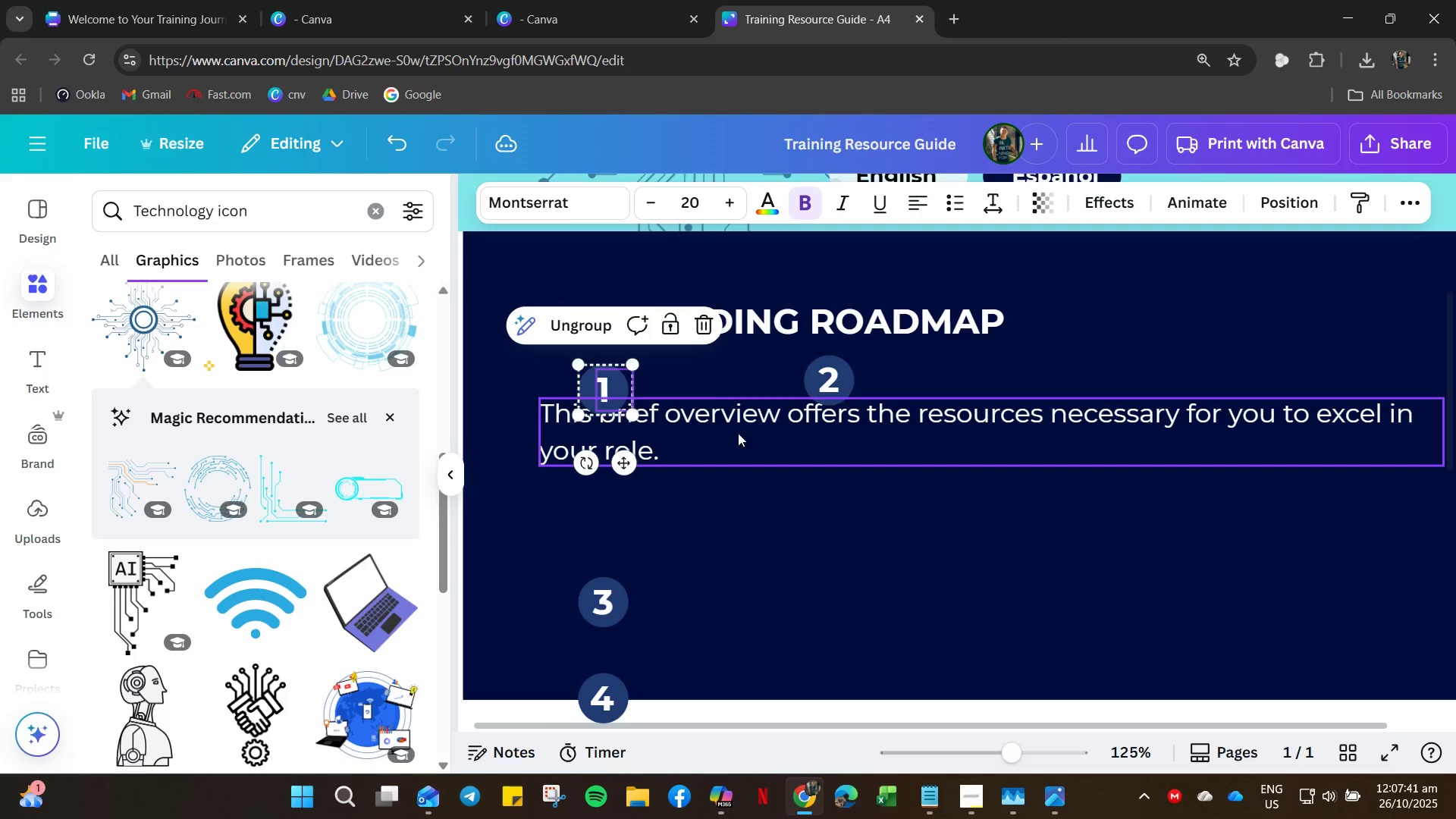 
left_click_drag(start_coordinate=[738, 433], to_coordinate=[748, 528])
 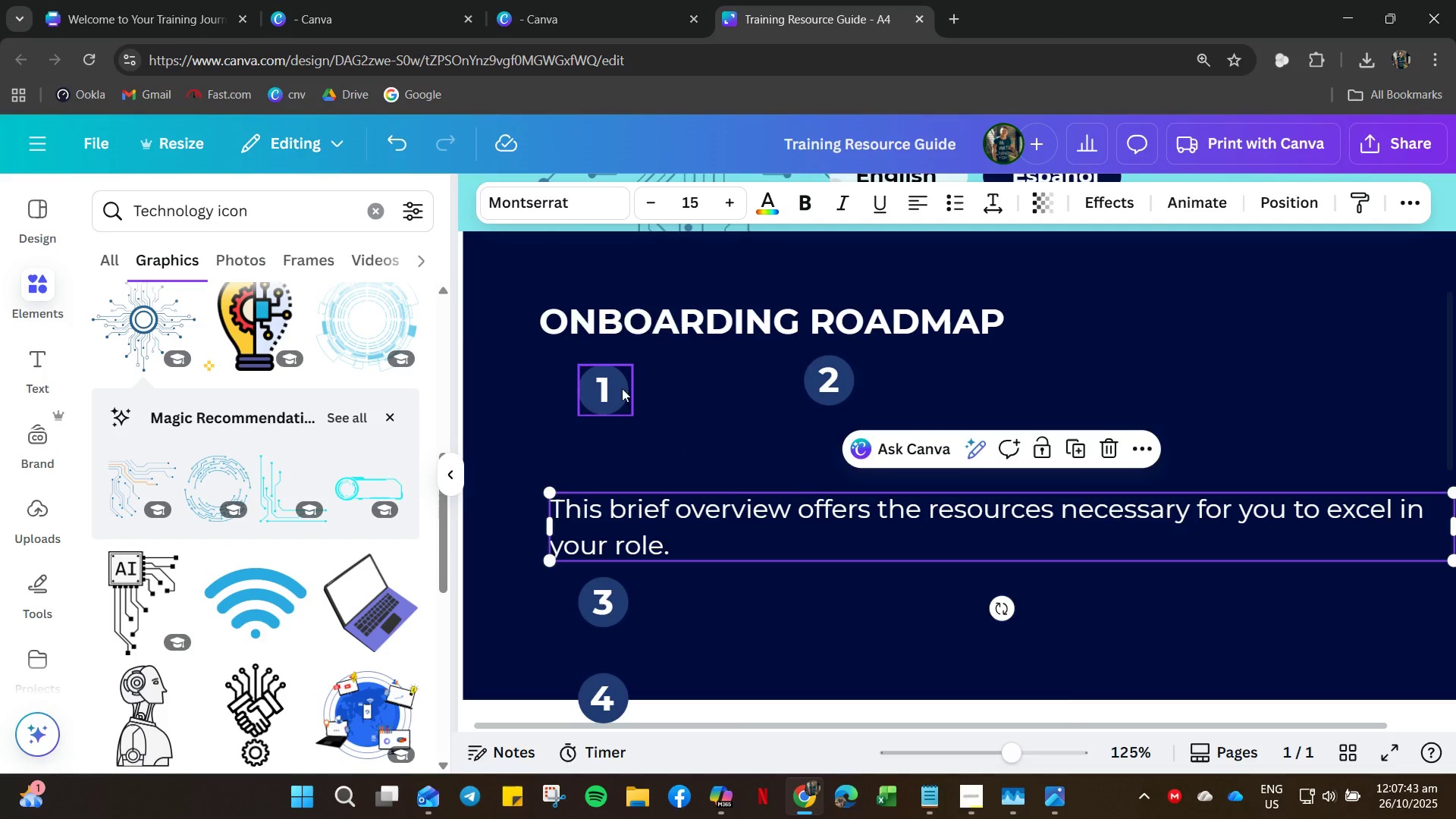 
left_click_drag(start_coordinate=[620, 388], to_coordinate=[618, 406])
 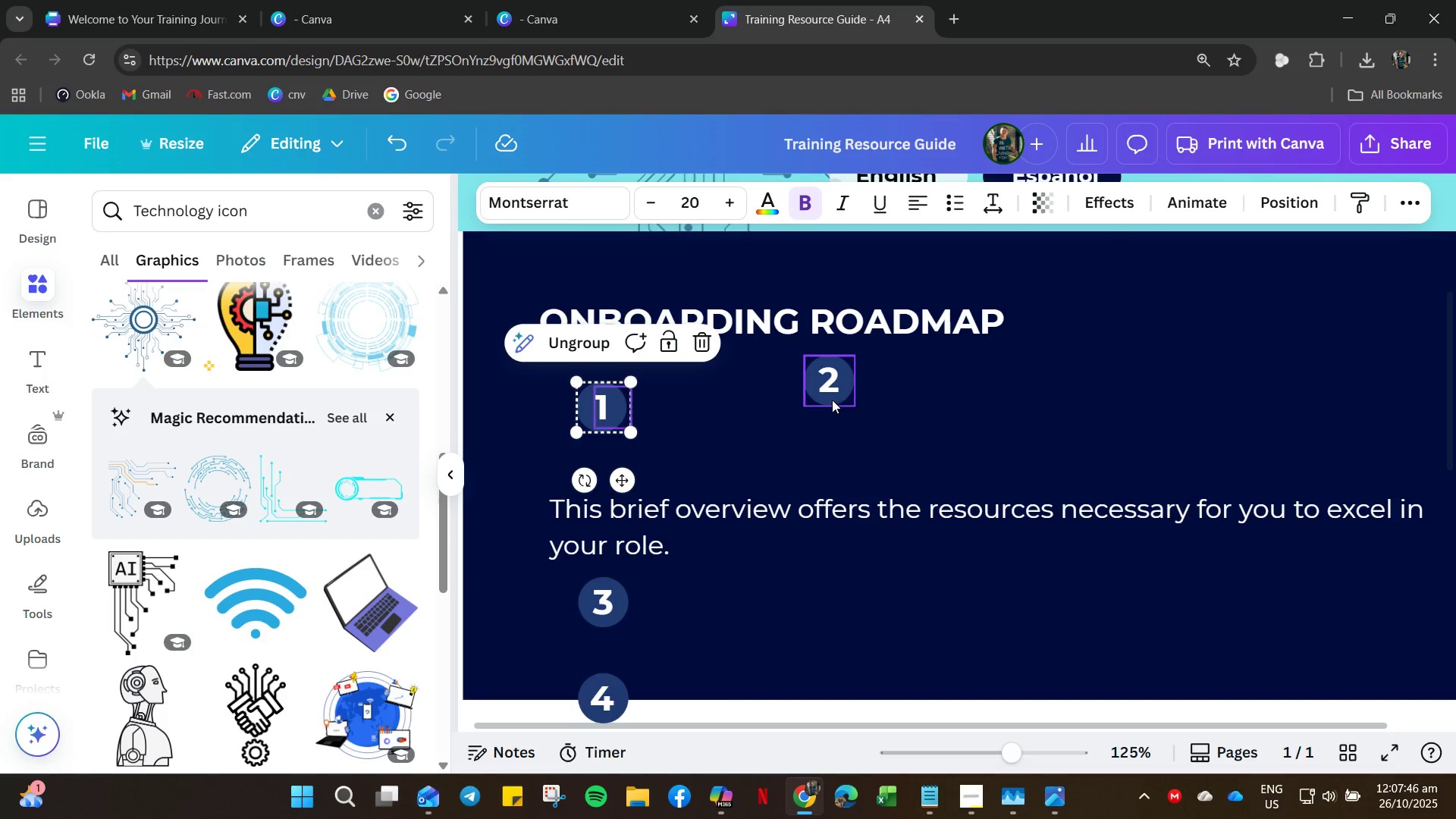 
left_click_drag(start_coordinate=[831, 400], to_coordinate=[824, 422])
 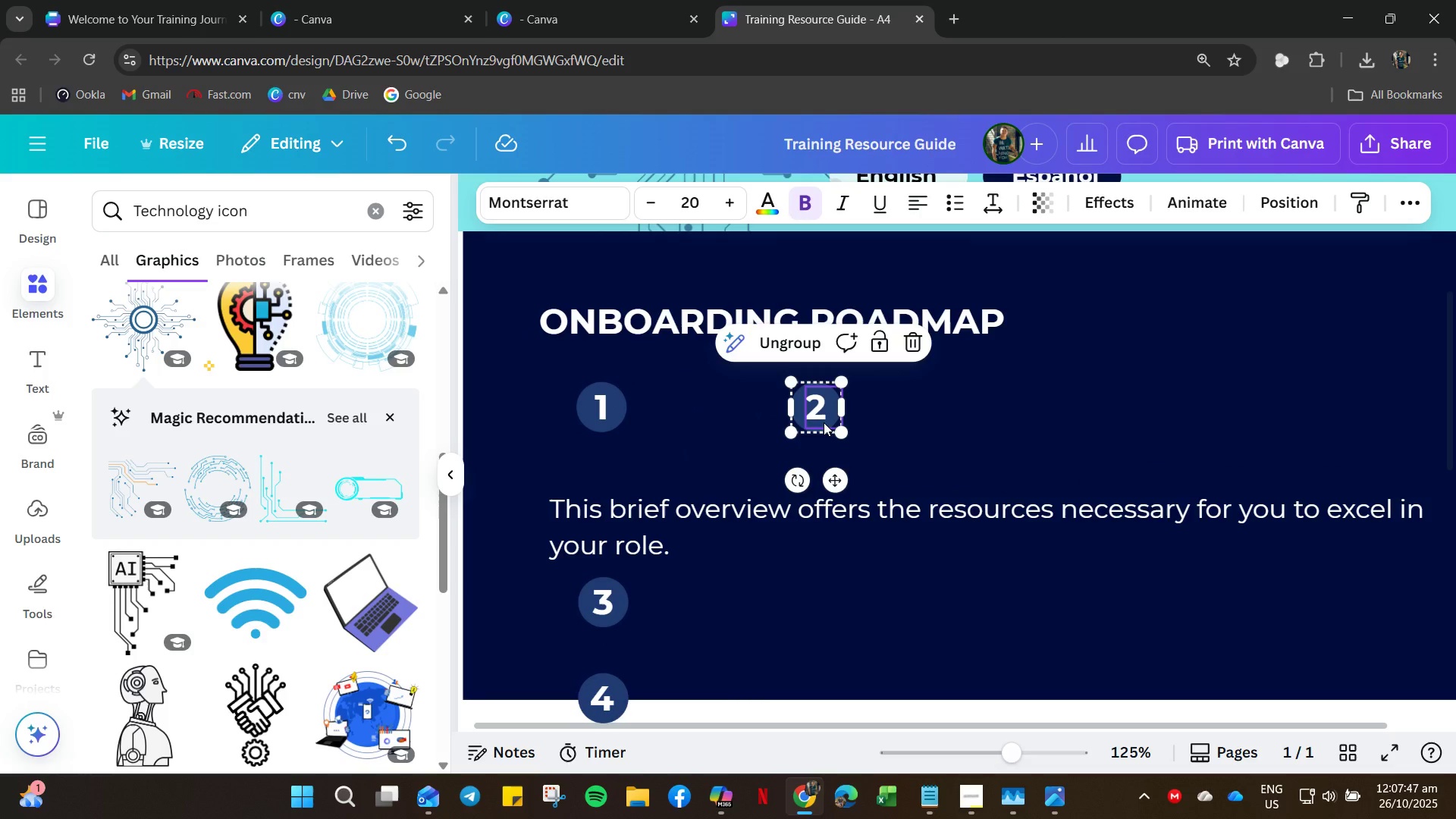 
left_click([824, 422])
 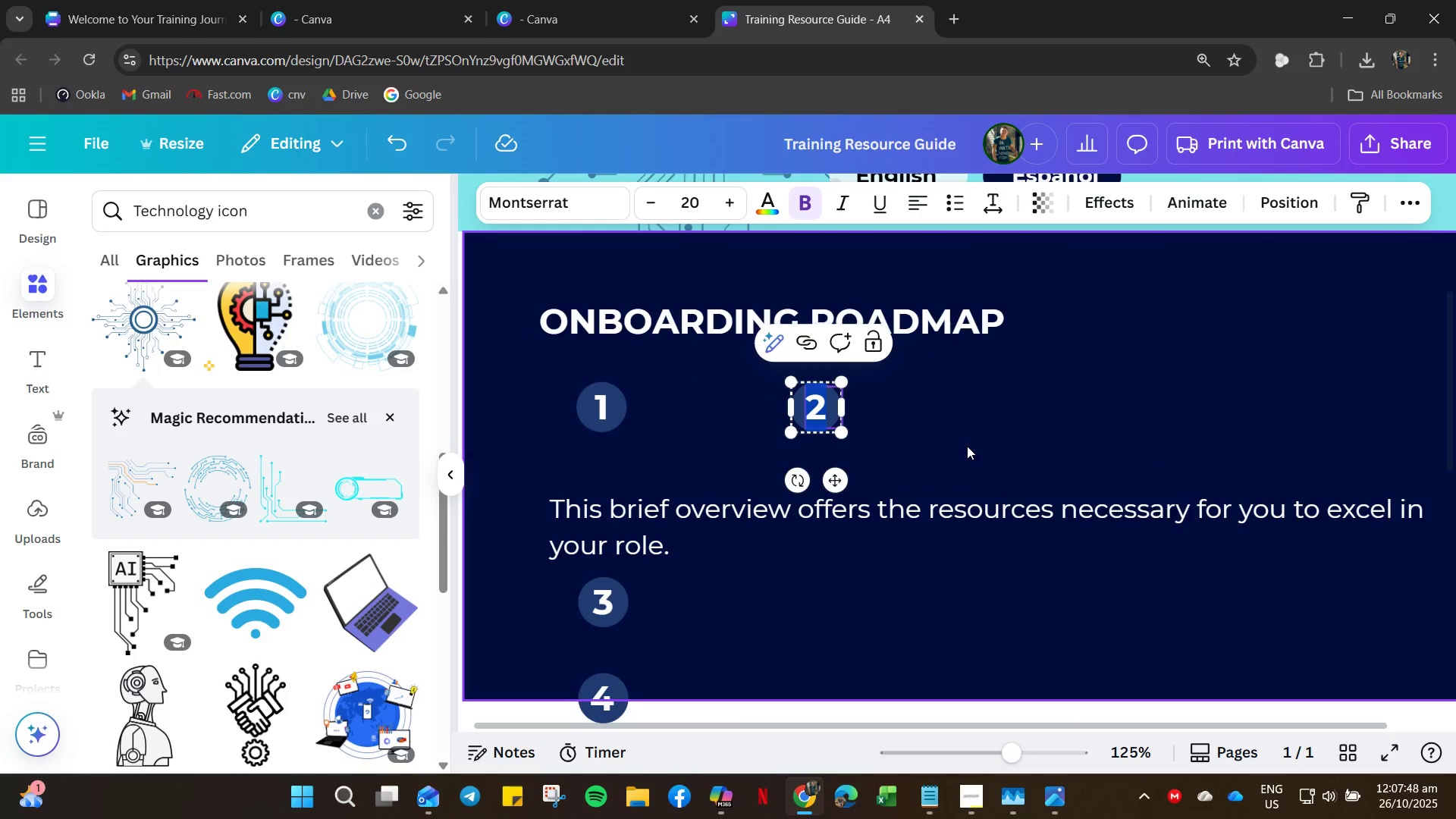 
left_click([965, 444])
 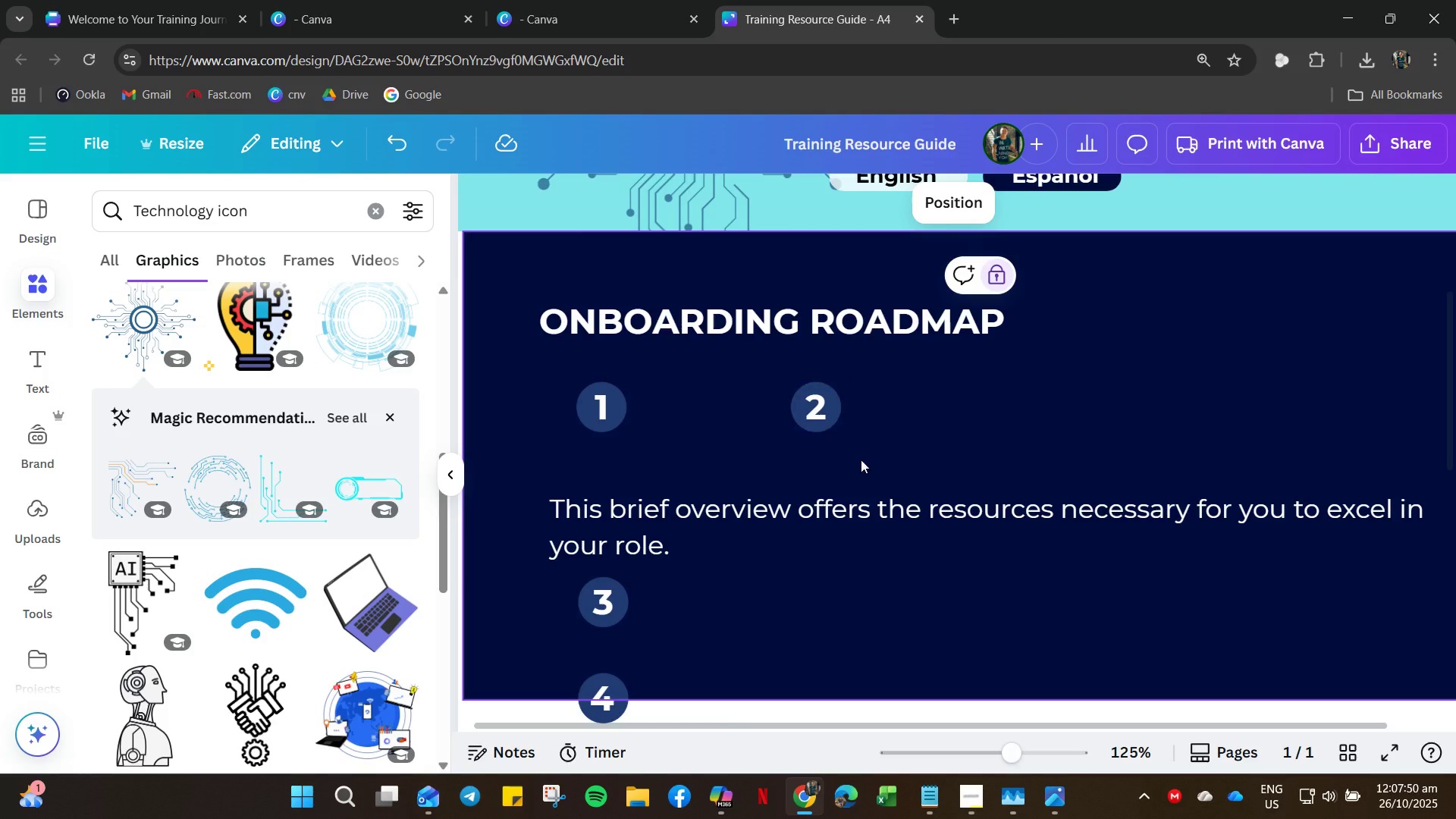 
left_click_drag(start_coordinate=[896, 423], to_coordinate=[780, 428])
 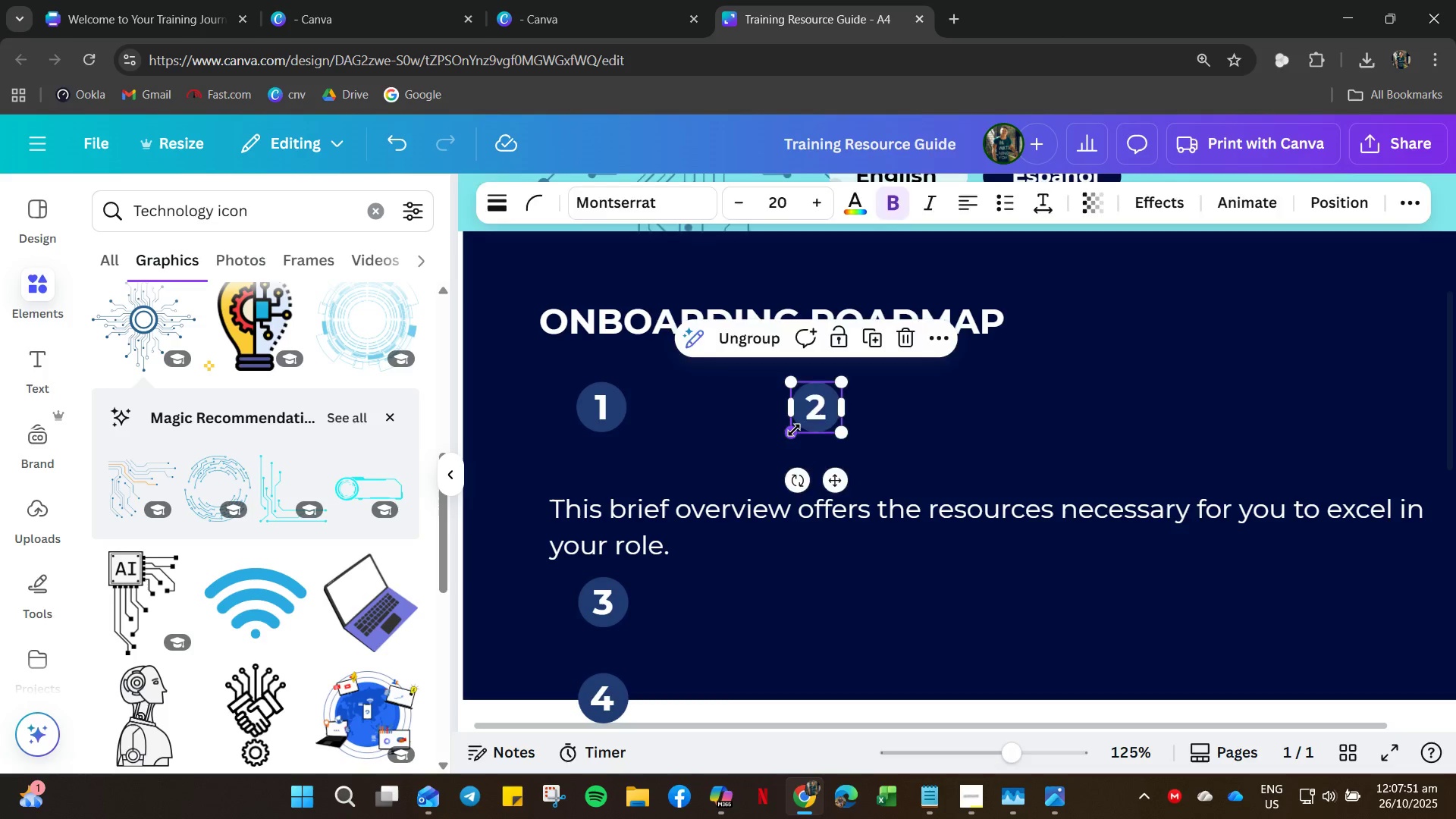 
key(Delete)
 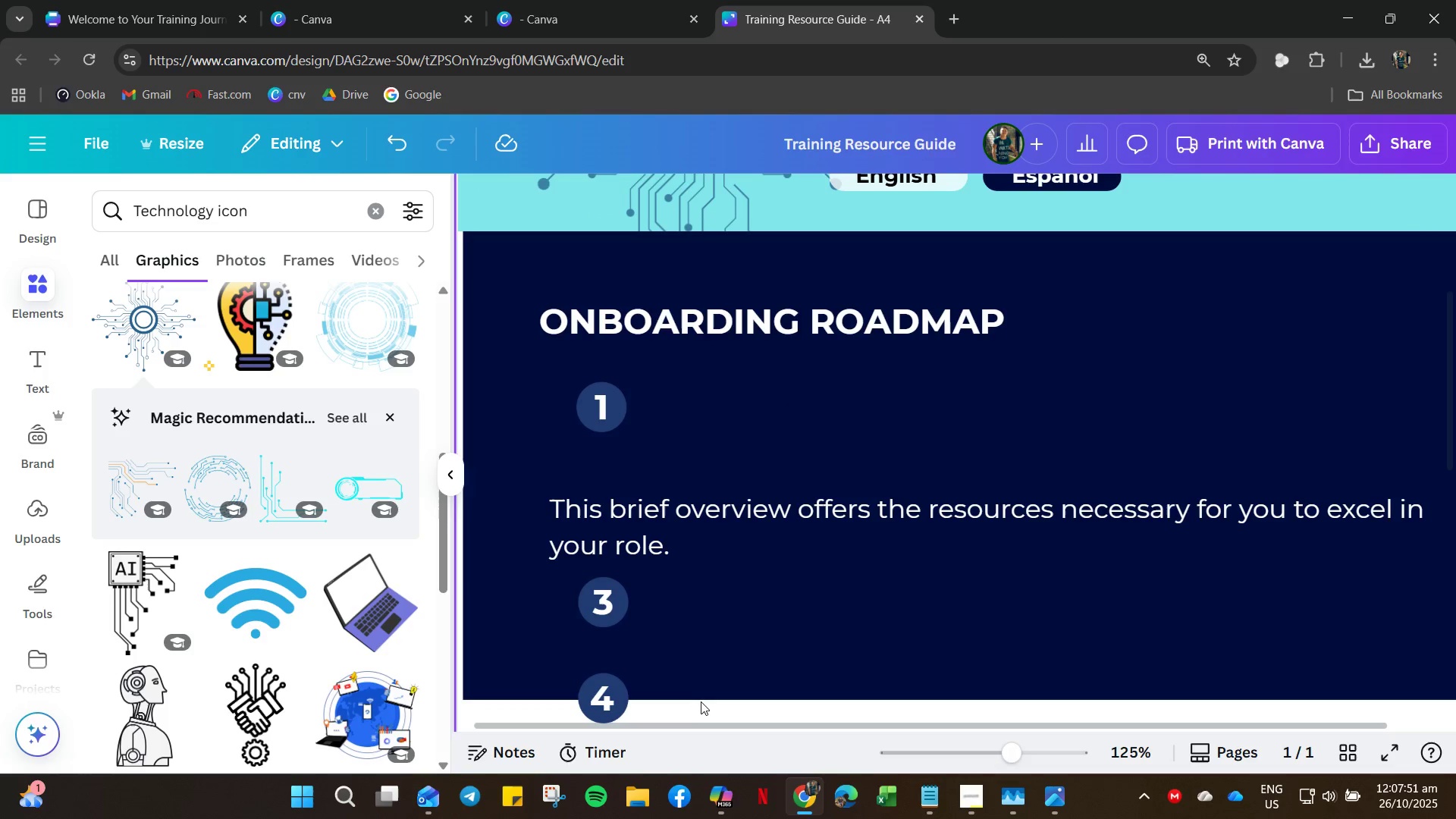 
left_click_drag(start_coordinate=[699, 701], to_coordinate=[693, 695])
 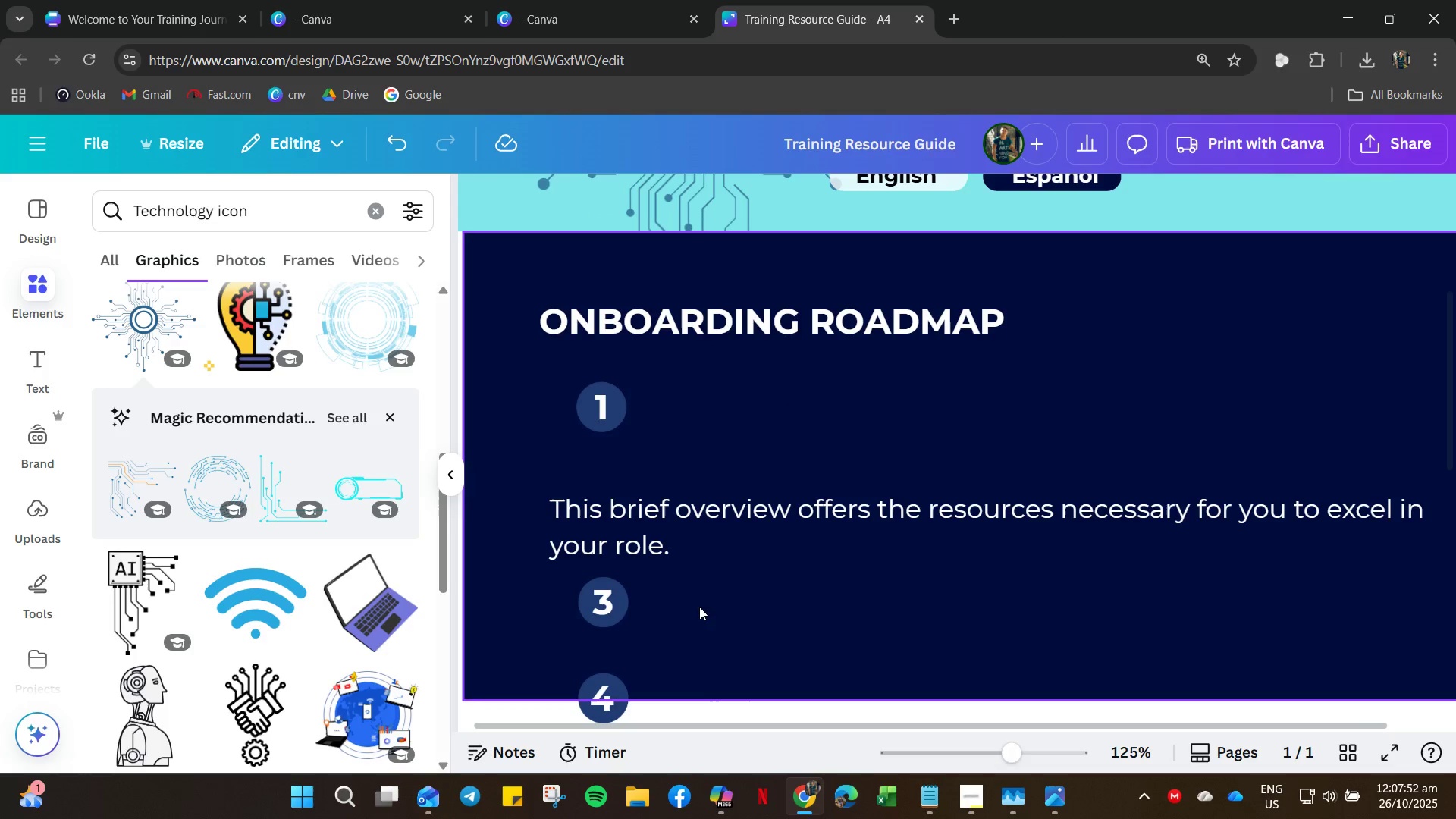 
left_click_drag(start_coordinate=[699, 607], to_coordinate=[571, 689])
 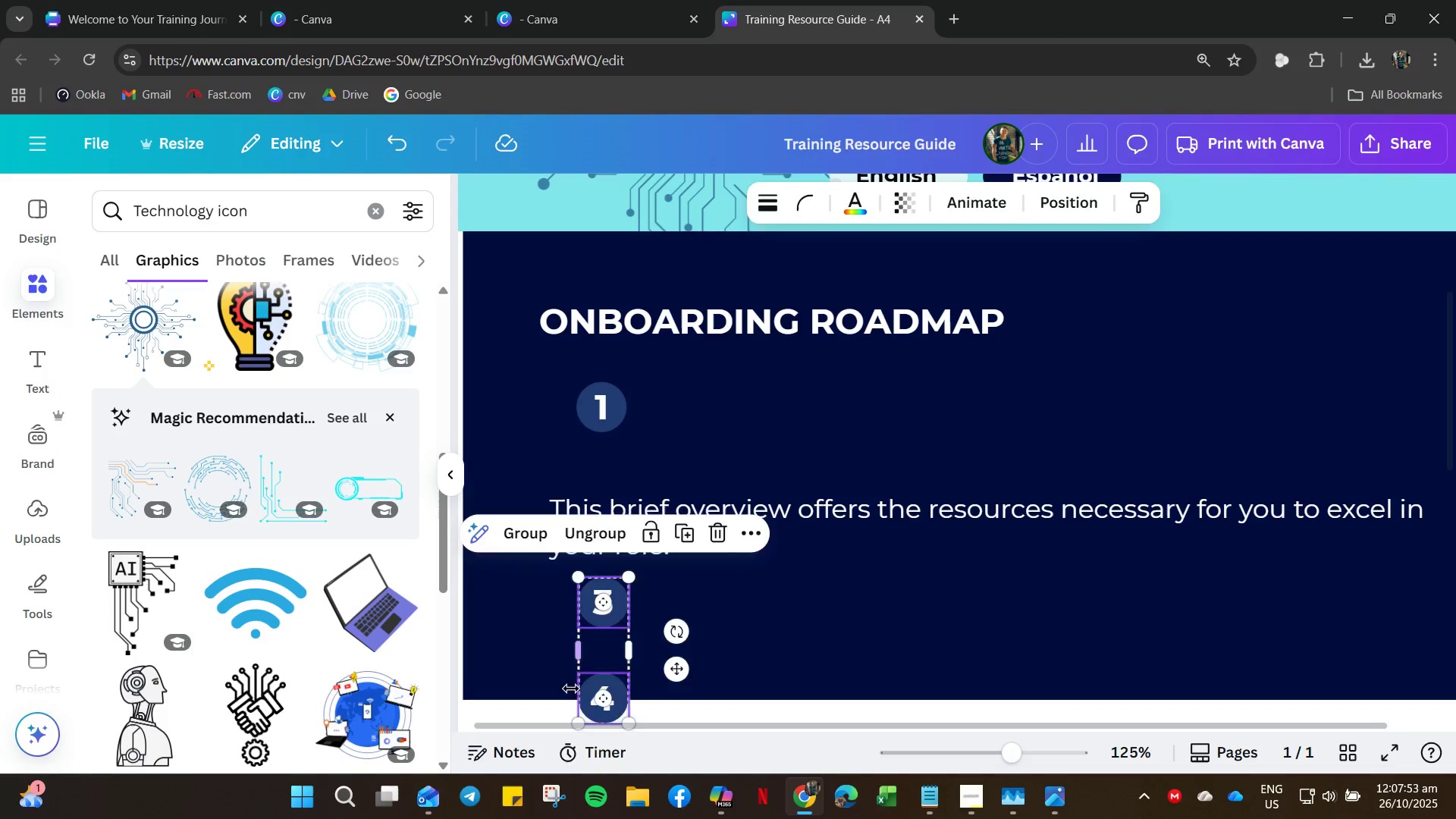 
key(Delete)
 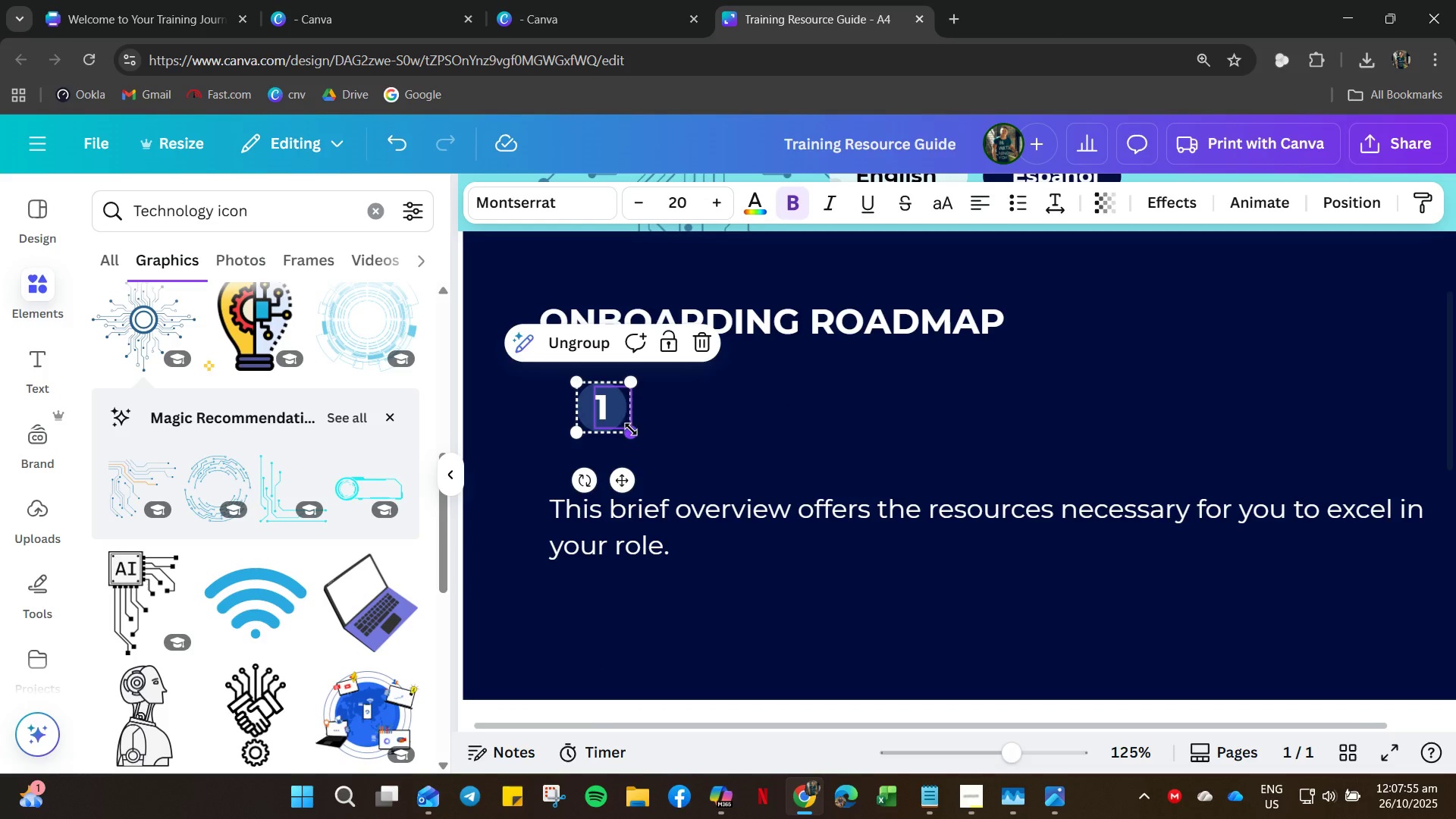 
left_click_drag(start_coordinate=[631, 434], to_coordinate=[681, 469])
 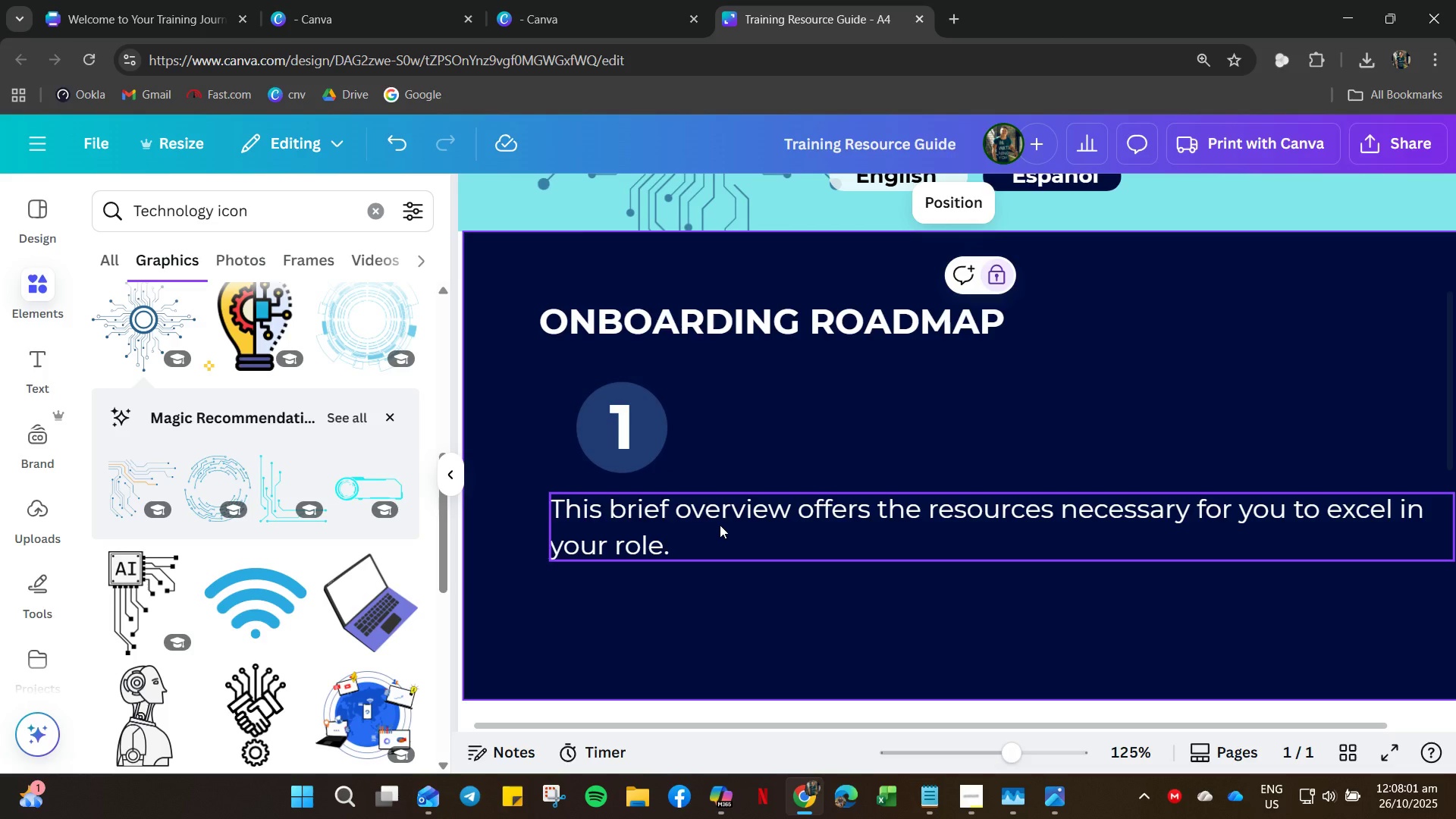 
left_click([661, 430])
 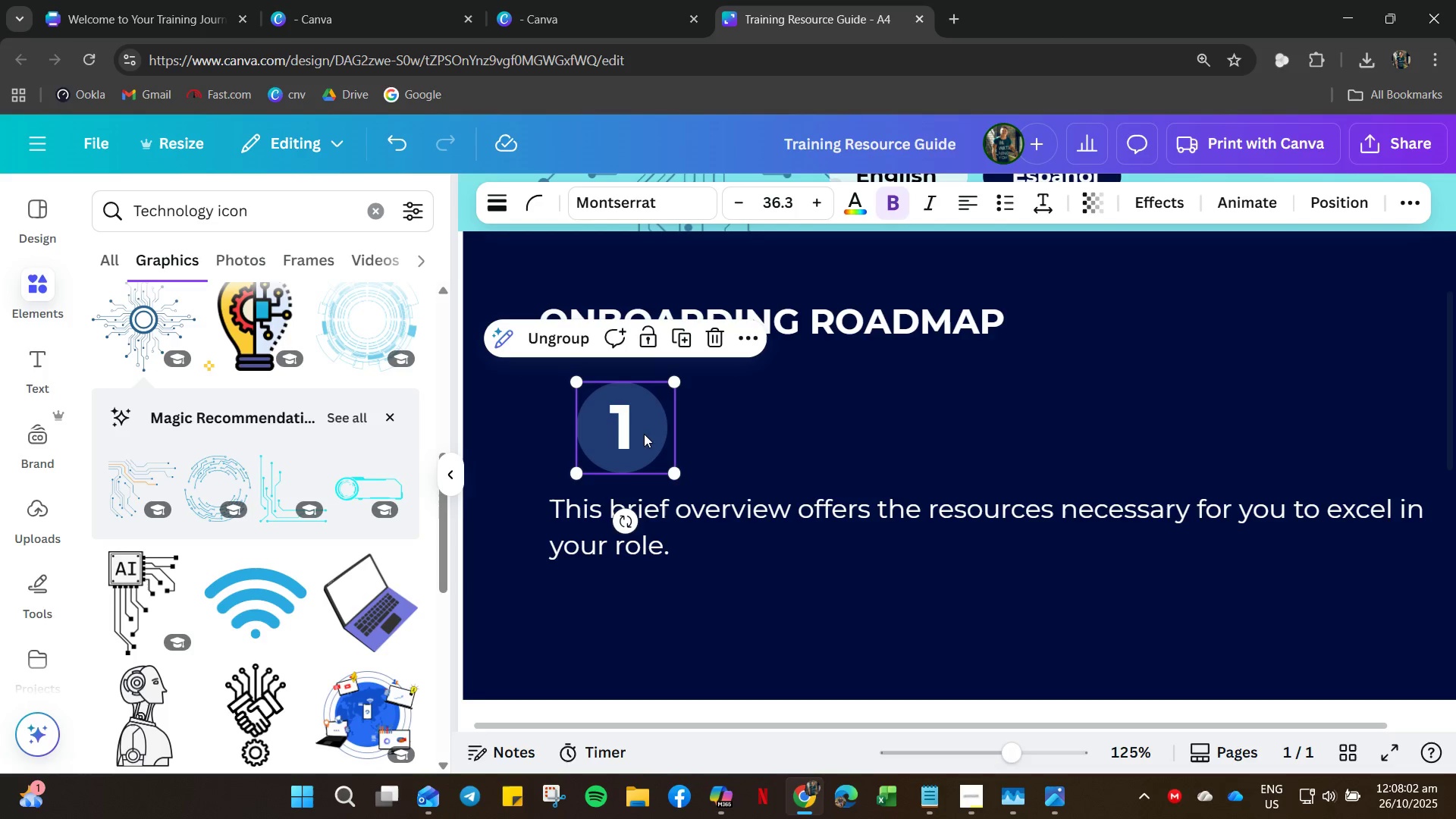 
left_click_drag(start_coordinate=[647, 436], to_coordinate=[636, 420])
 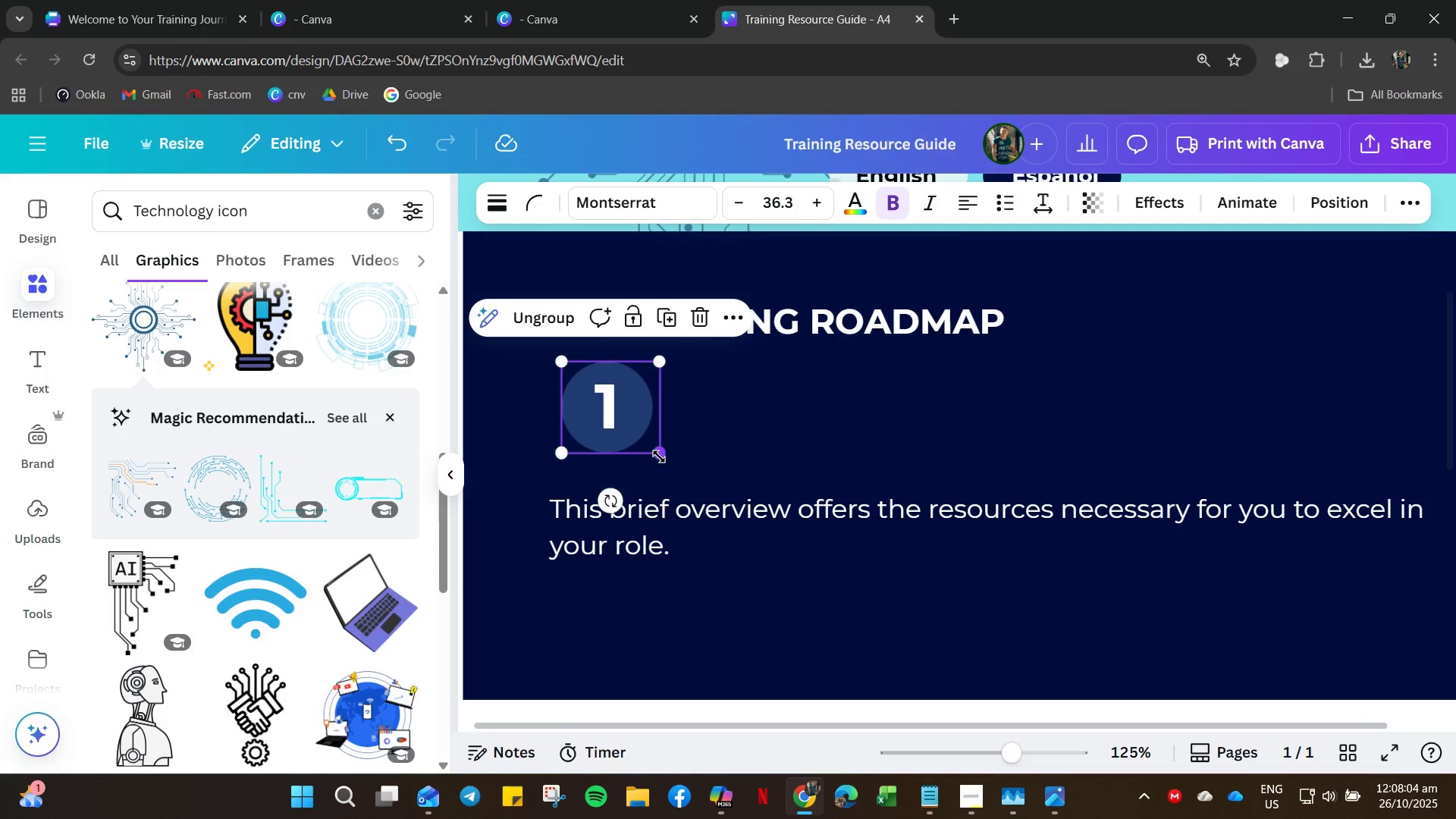 
left_click_drag(start_coordinate=[659, 457], to_coordinate=[664, 467])
 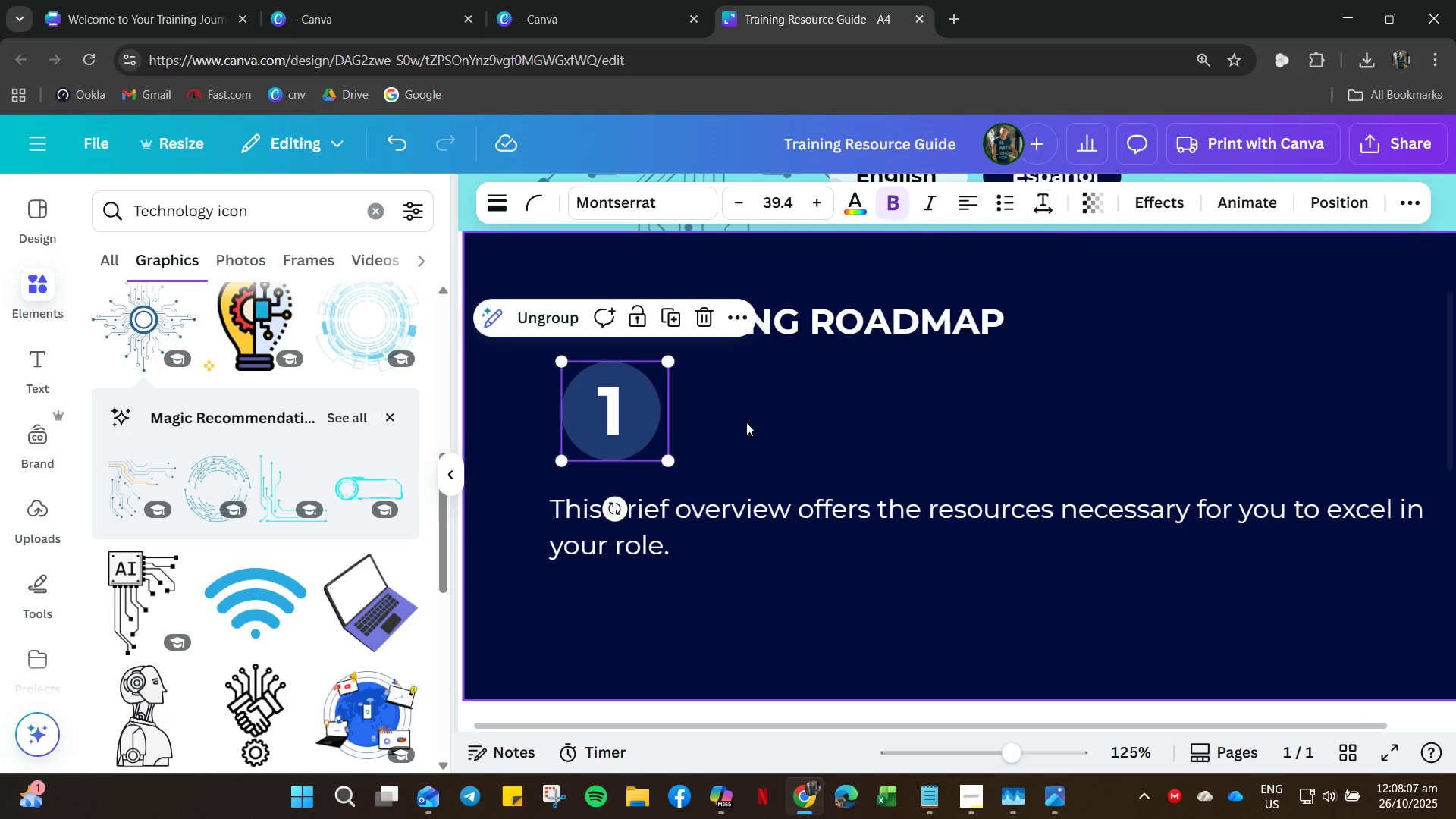 
left_click([746, 422])
 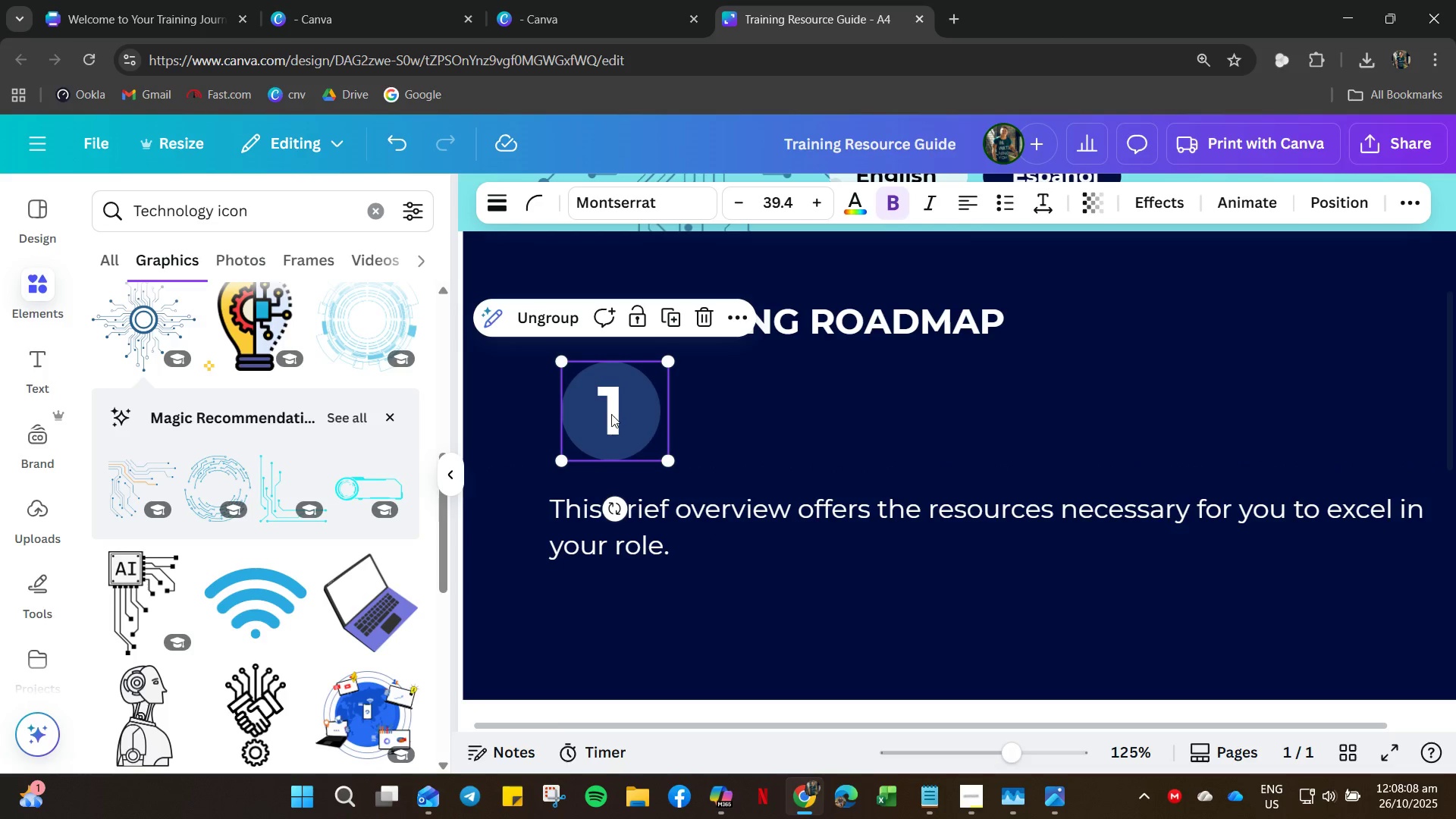 
double_click([610, 412])
 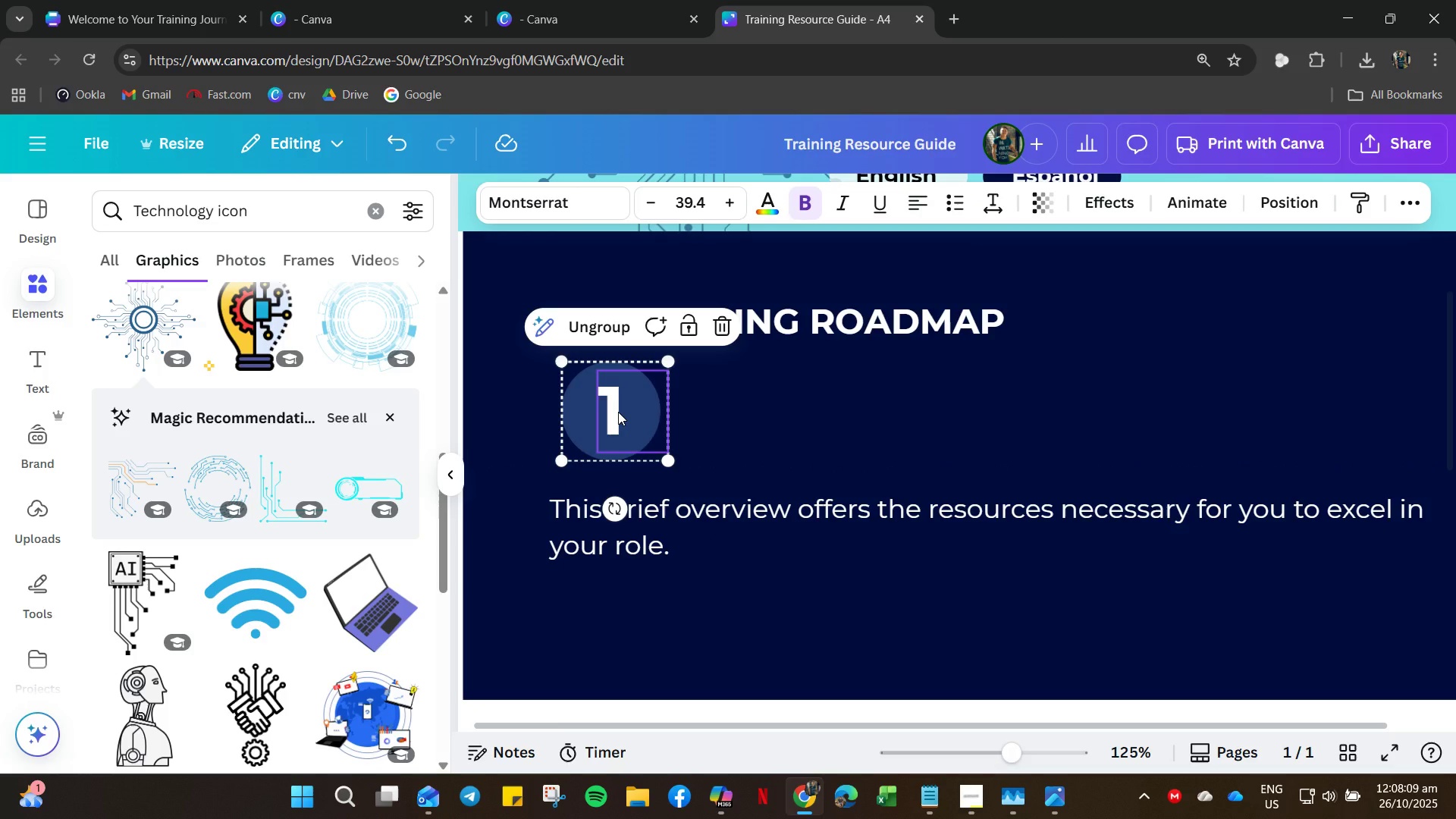 
left_click([618, 412])
 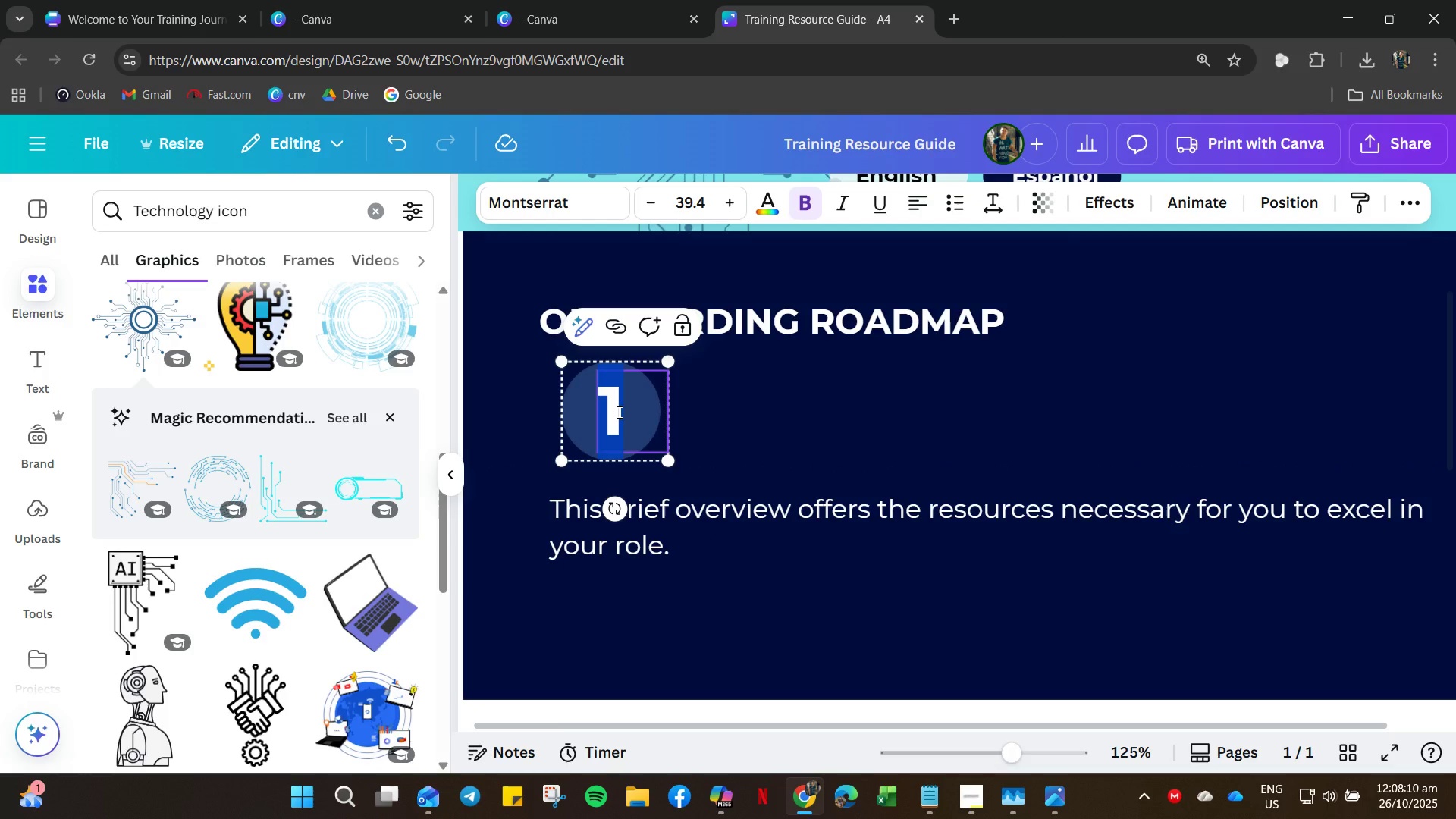 
right_click([618, 412])
 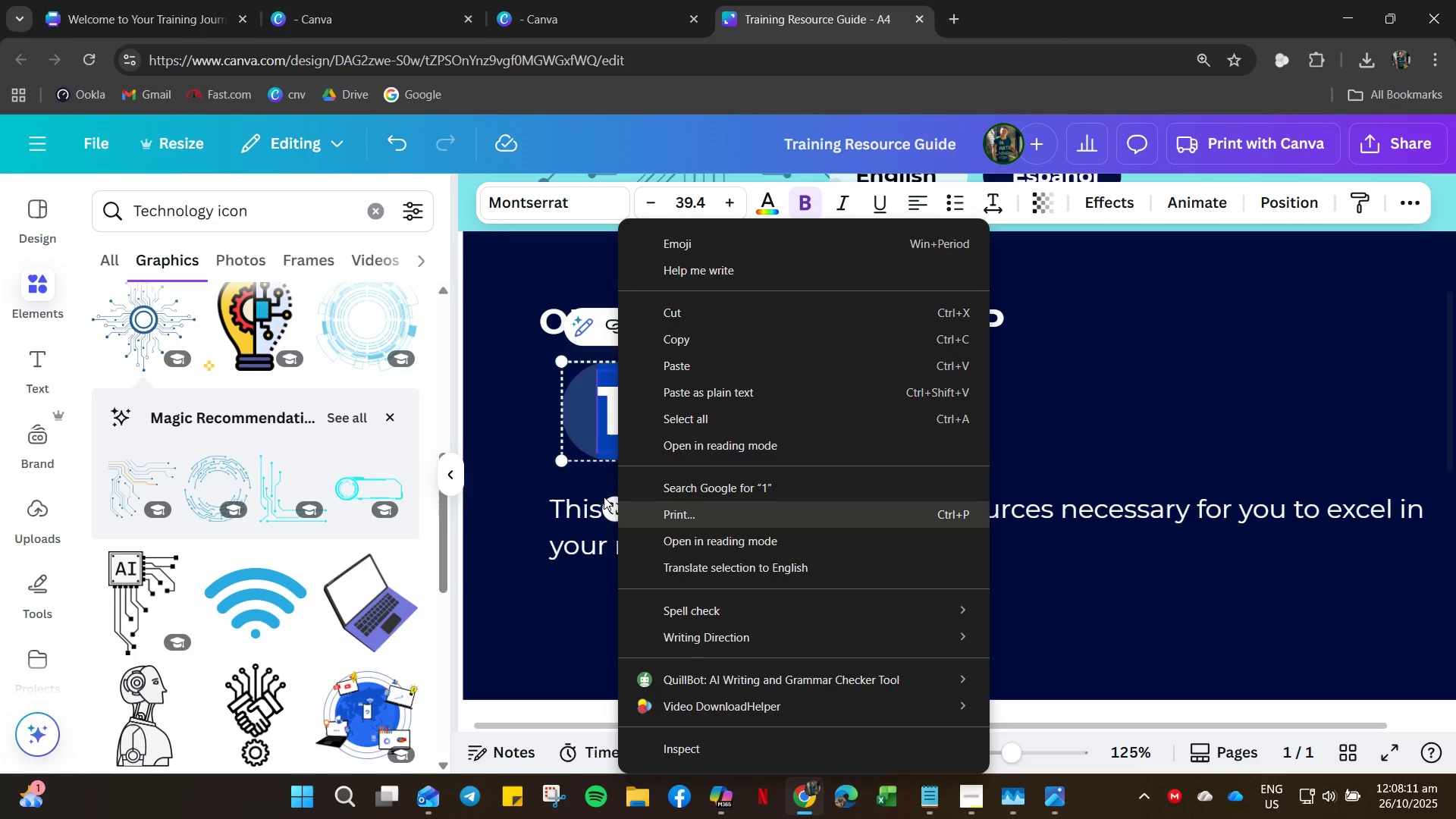 
left_click([570, 476])
 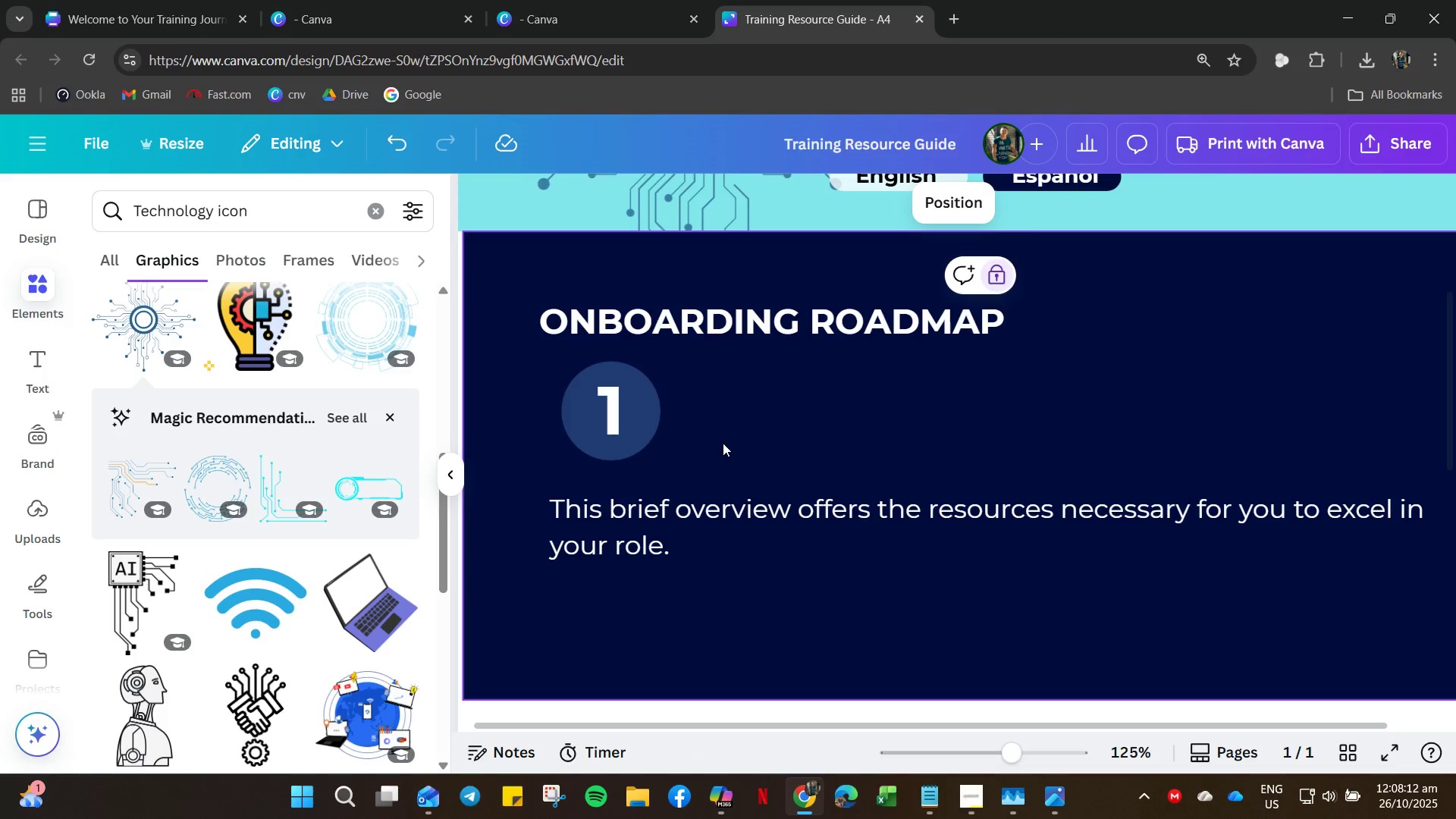 
left_click([723, 443])
 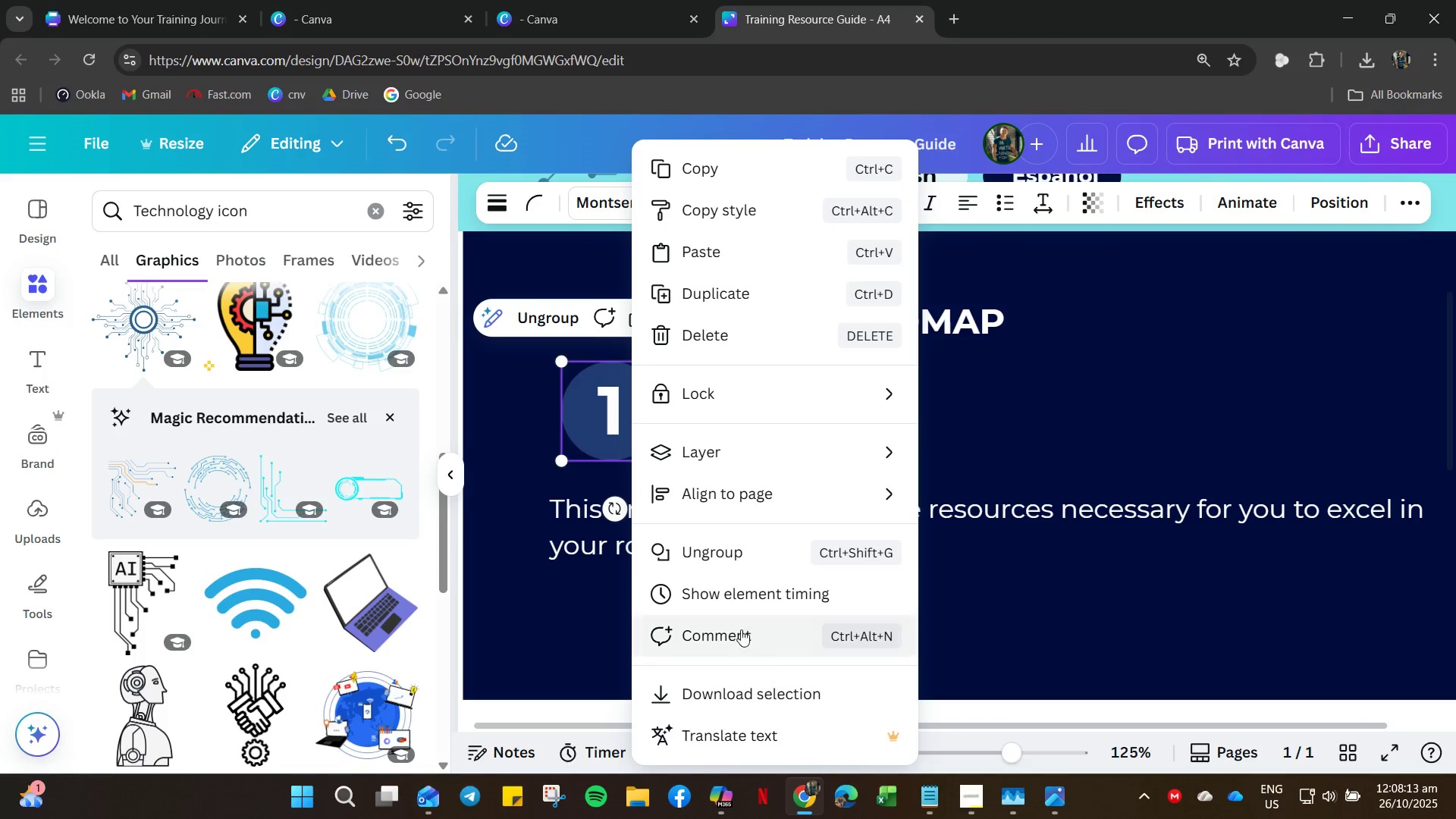 
left_click([725, 560])
 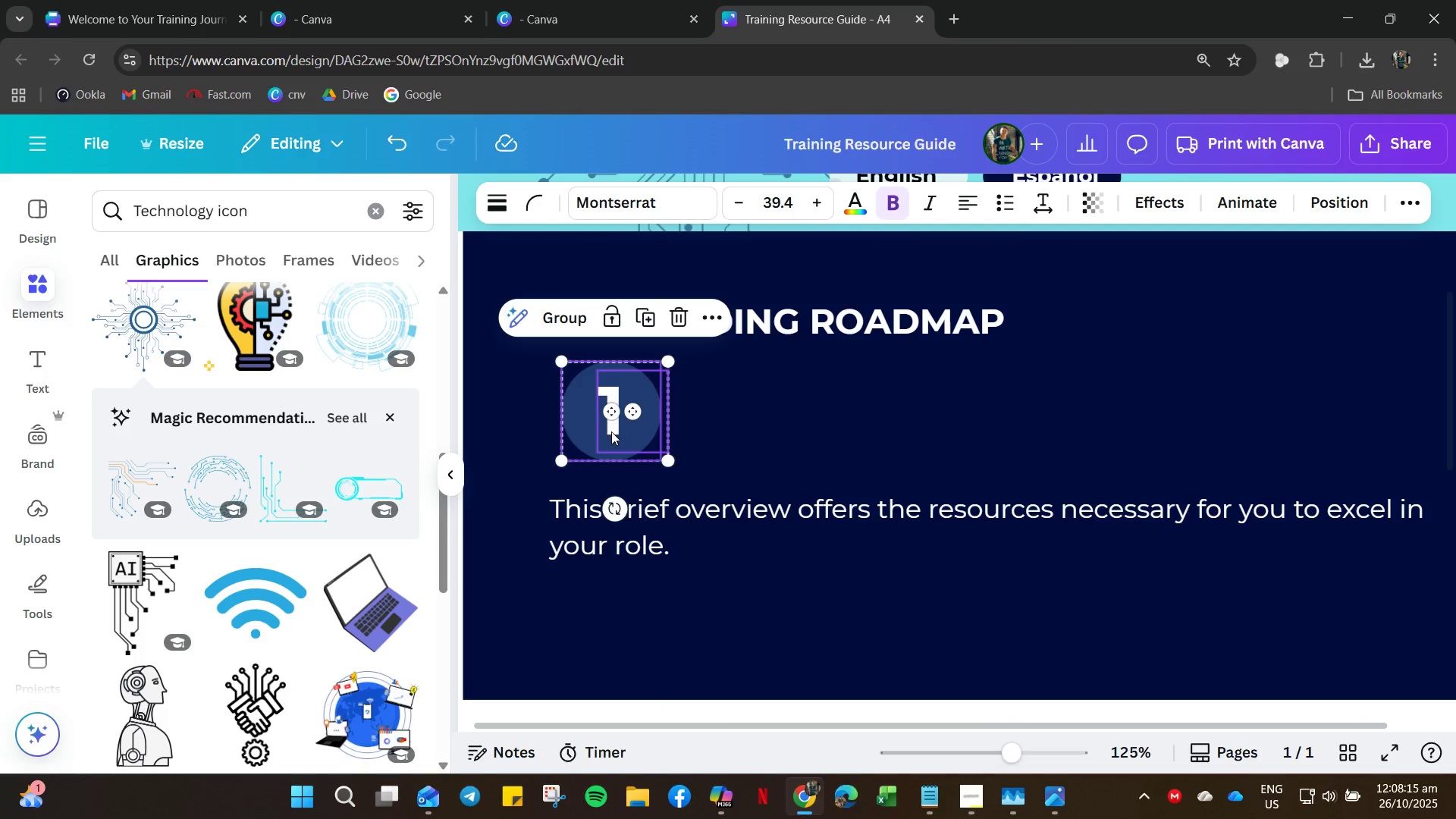 
double_click([611, 431])
 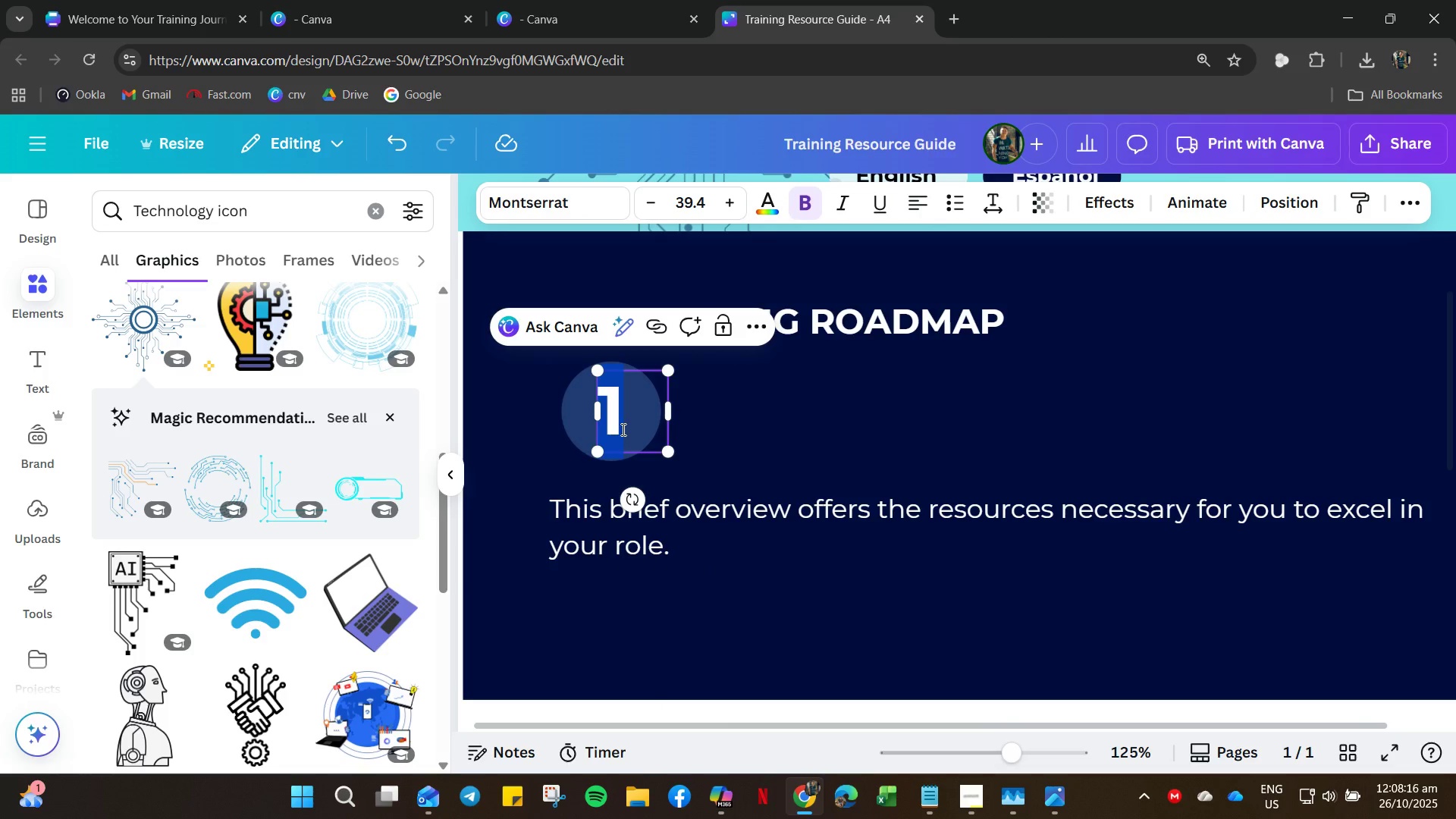 
key(Delete)
 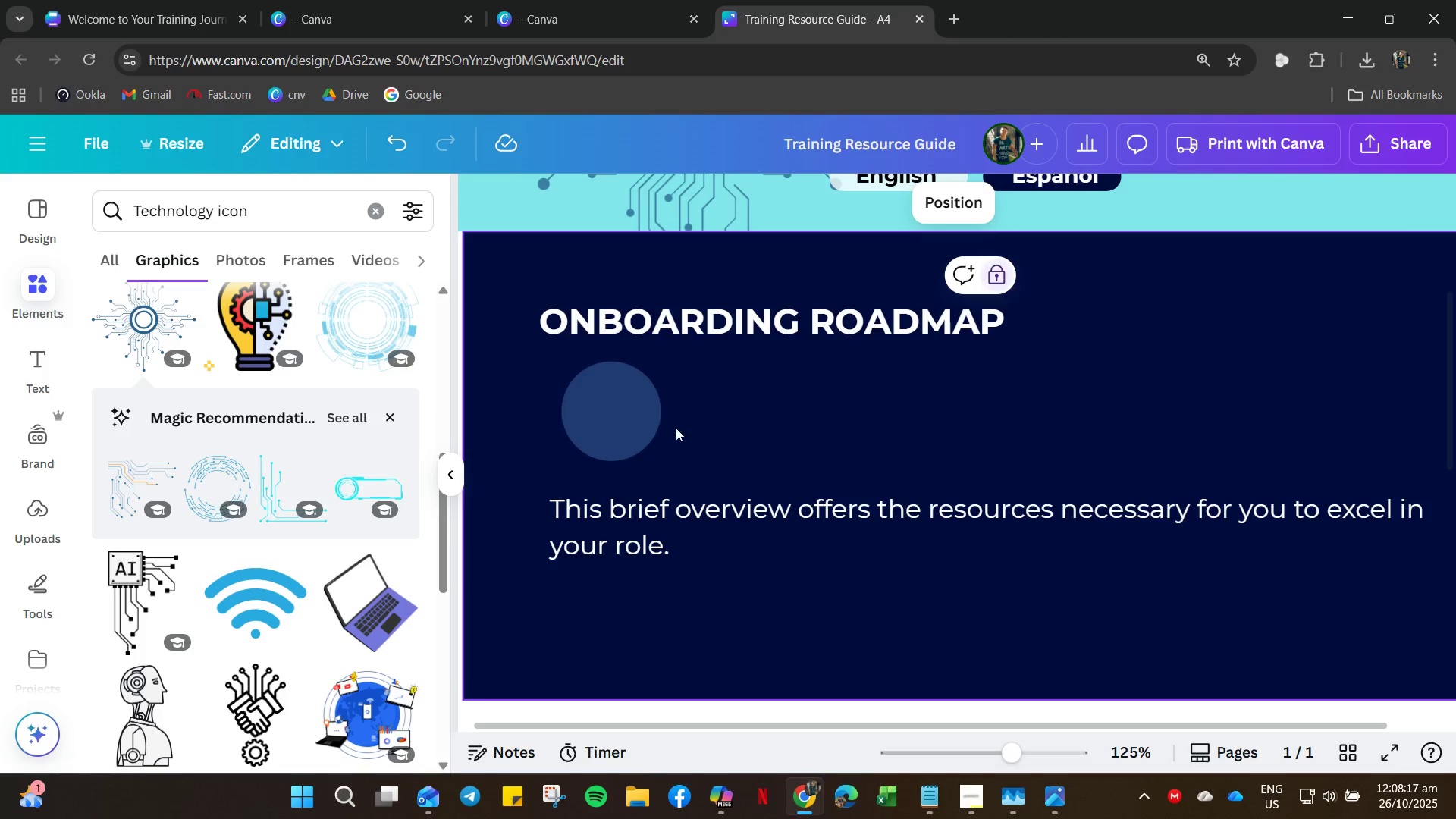 
double_click([633, 421])
 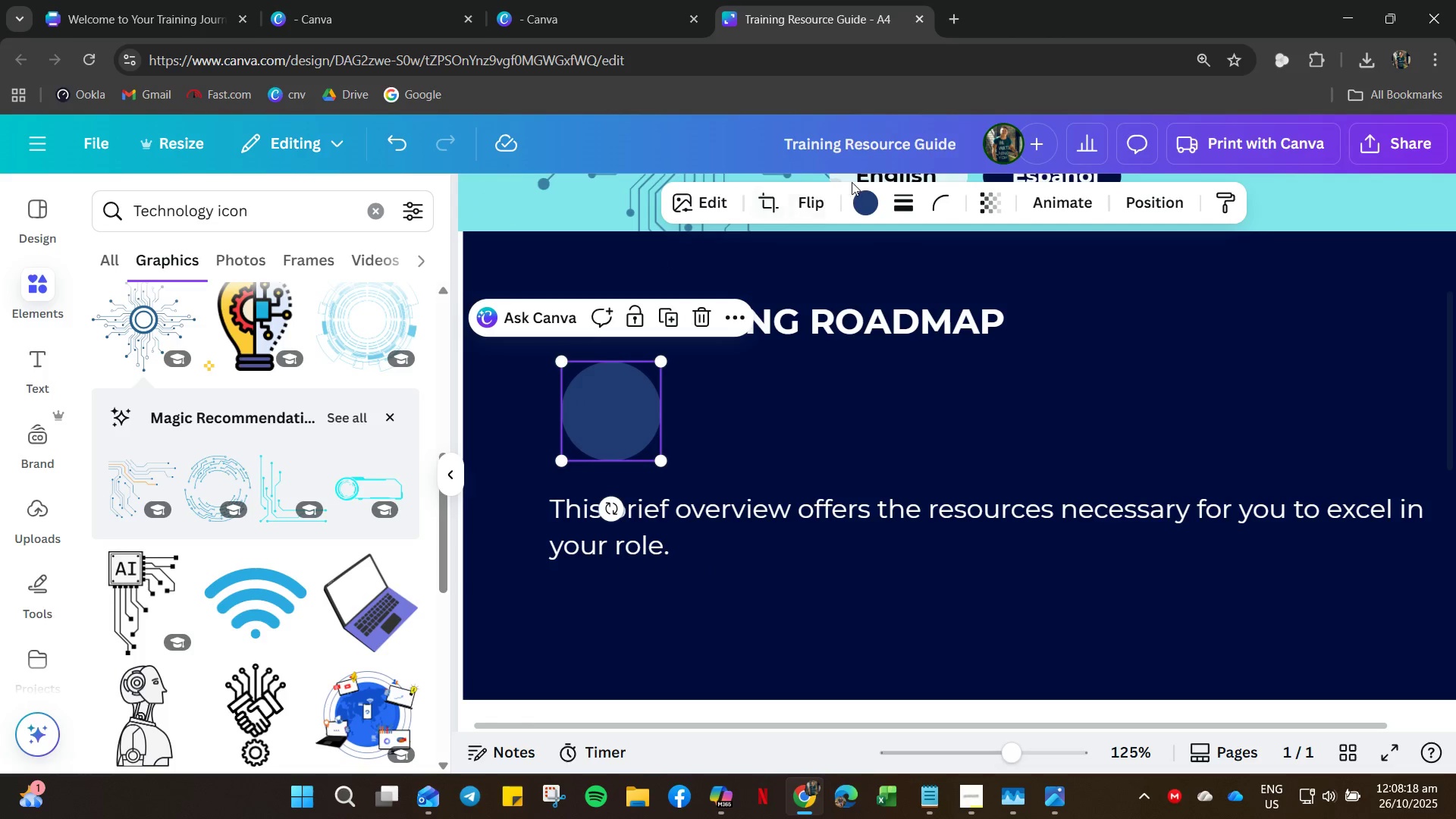 
left_click([862, 194])
 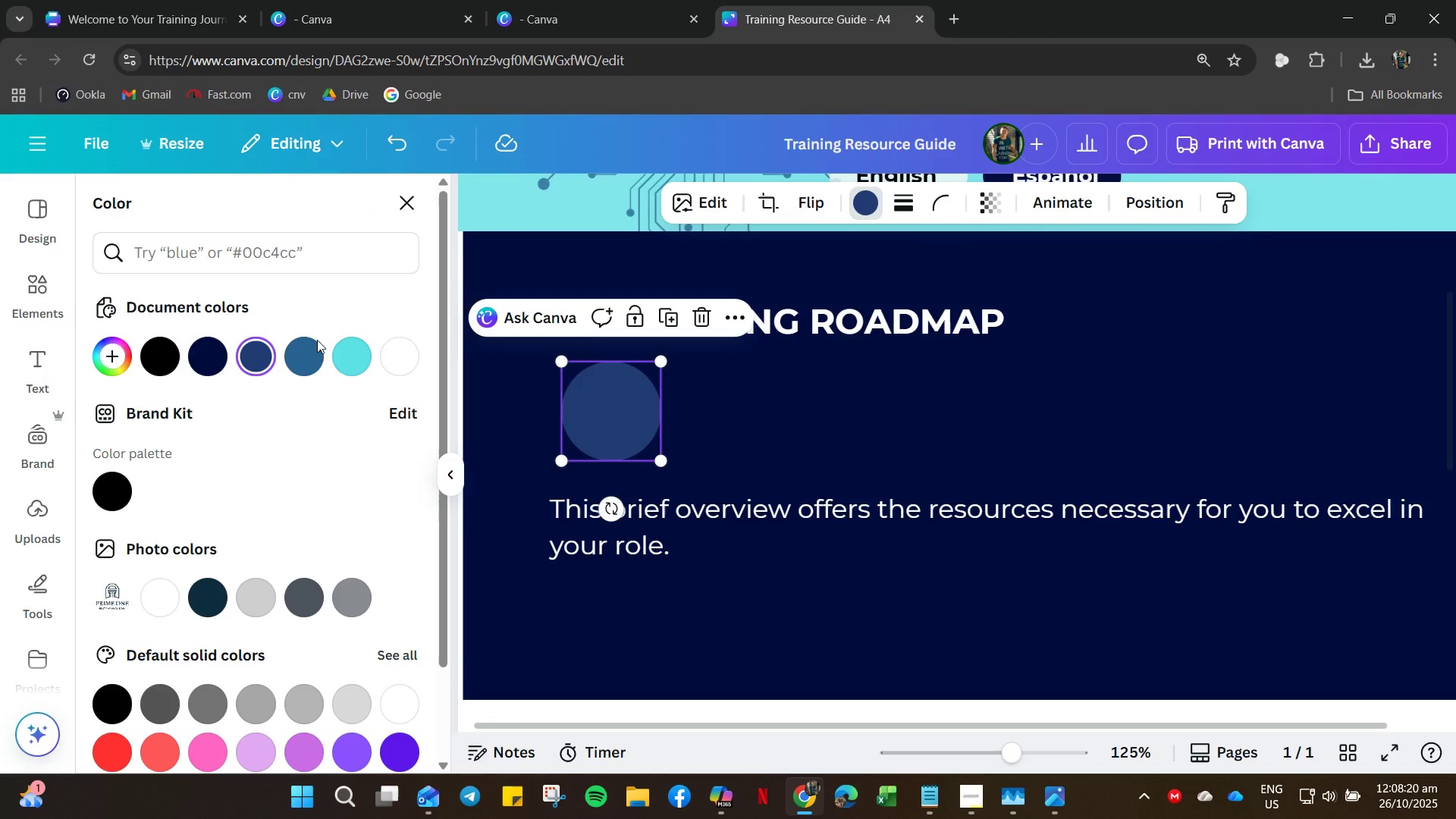 
left_click([347, 364])
 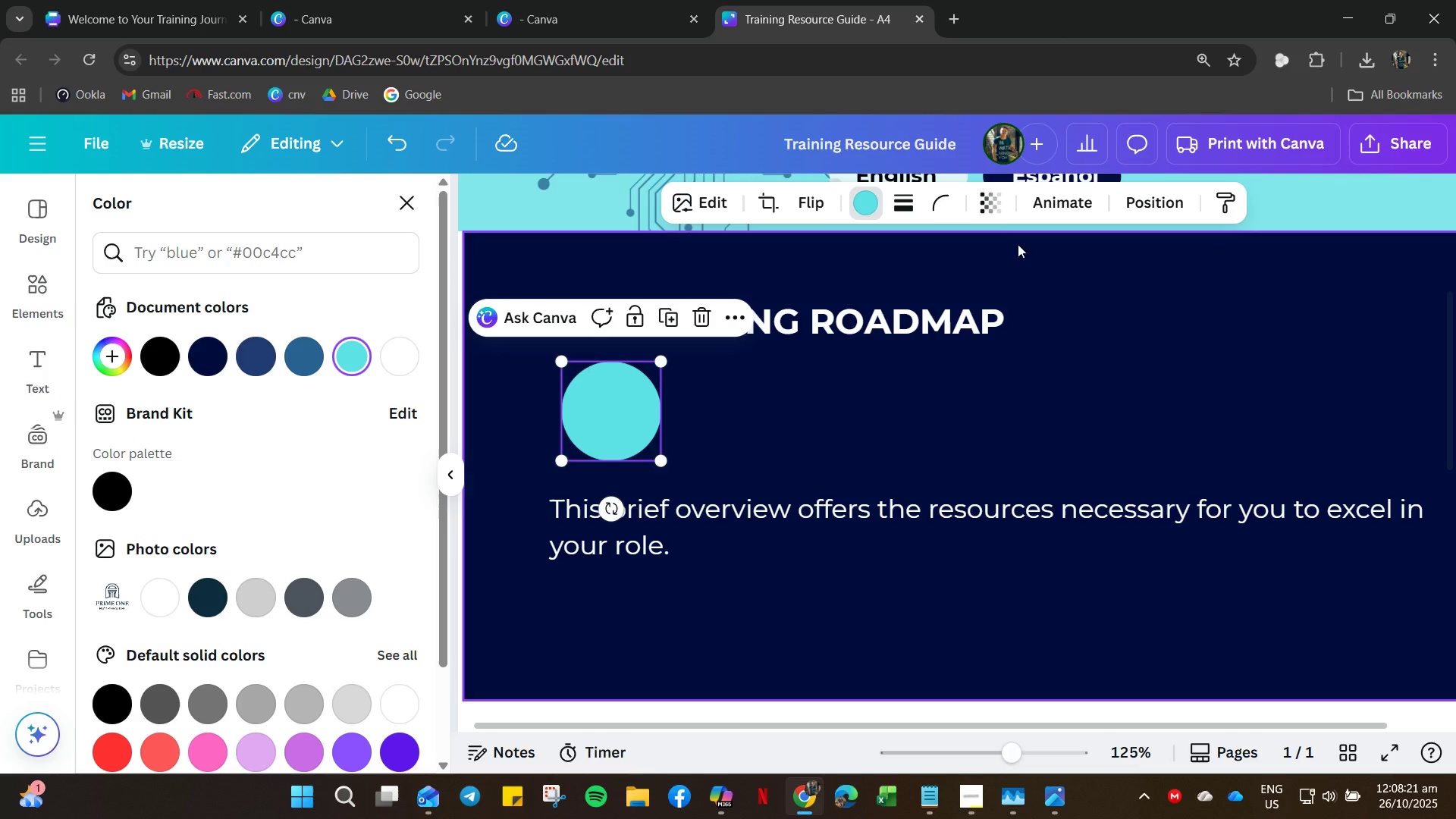 
left_click([1004, 214])
 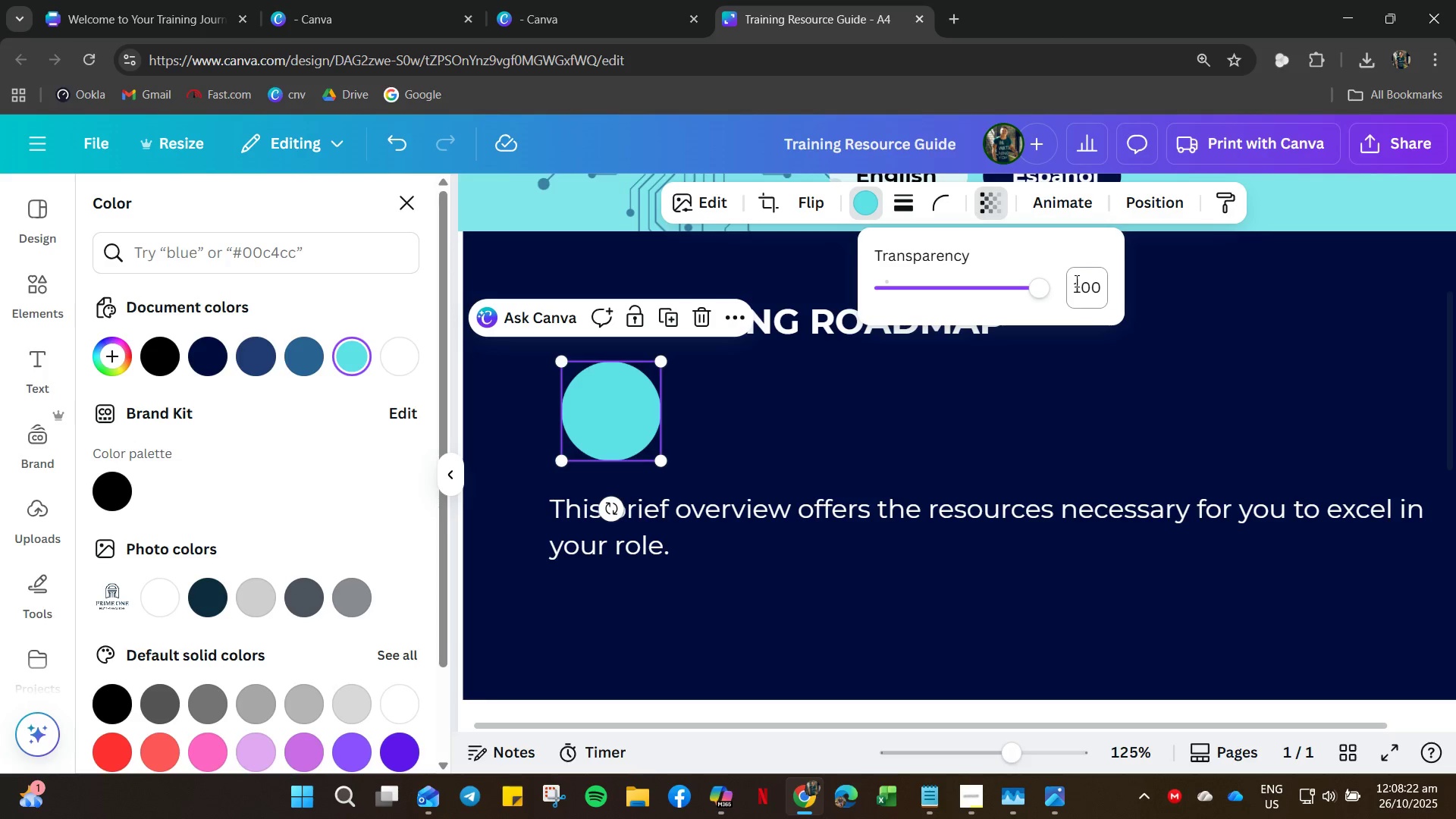 
left_click([1077, 281])
 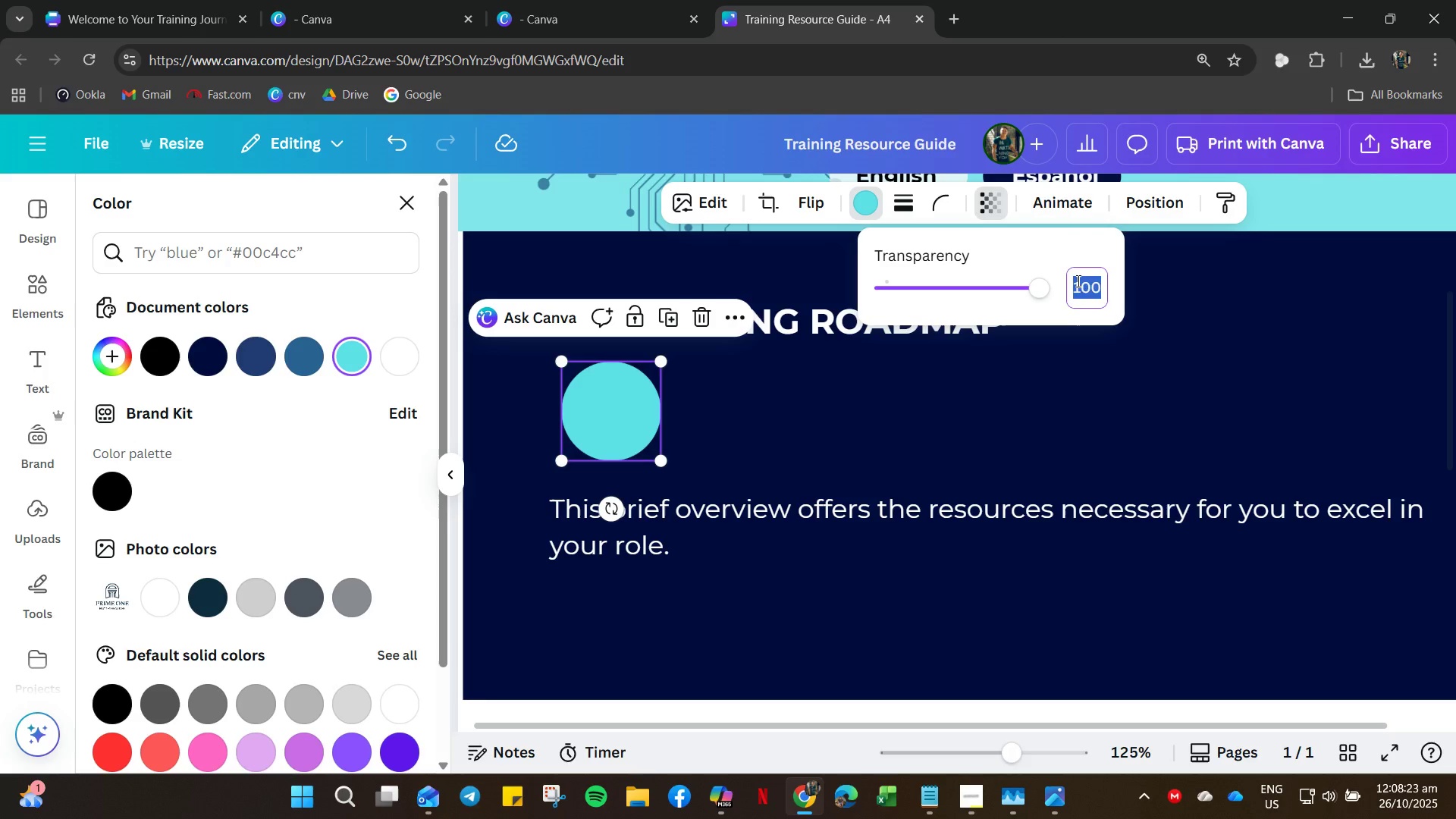 
key(Numpad5)
 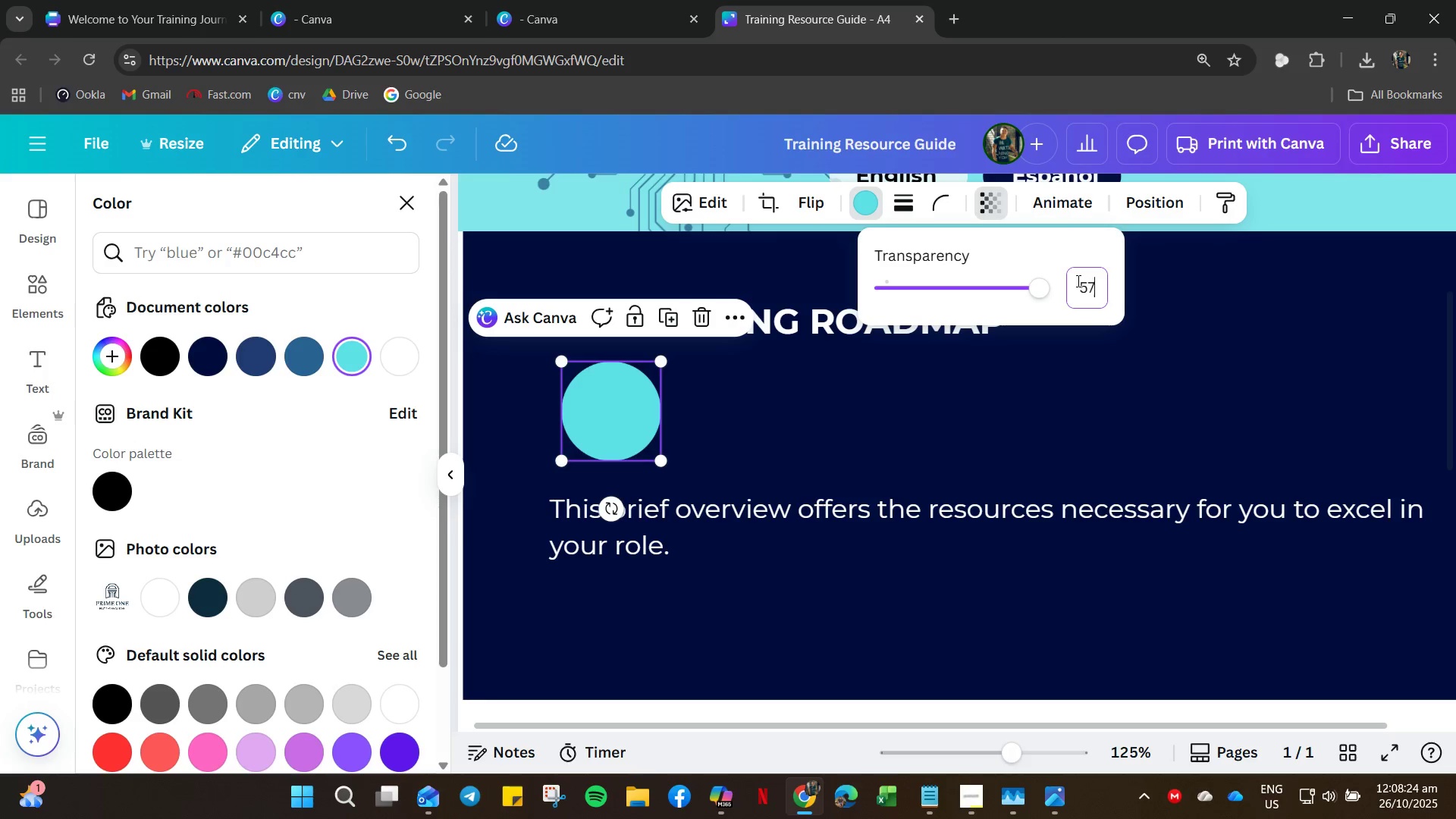 
key(Numpad7)
 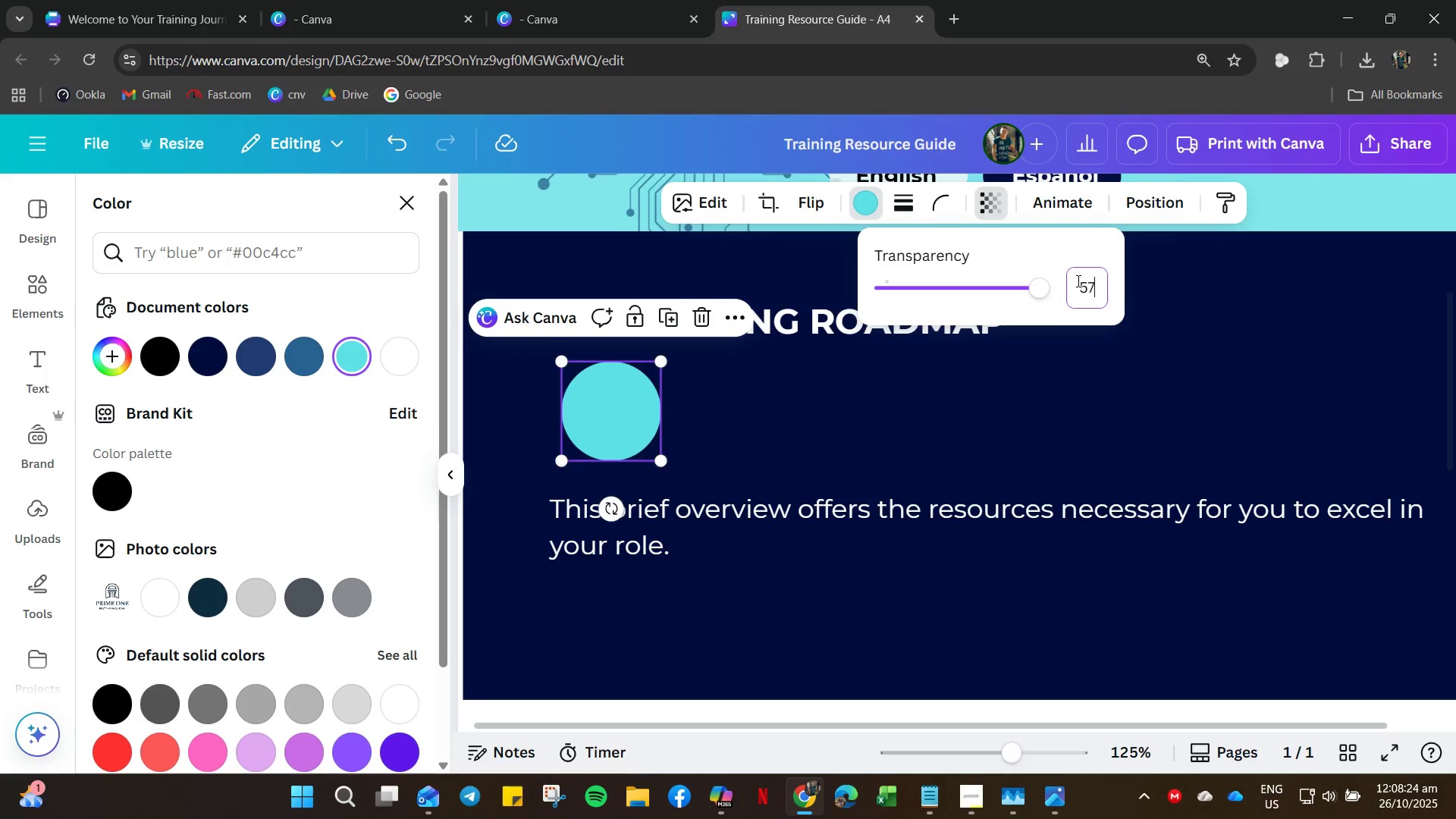 
key(NumpadEnter)
 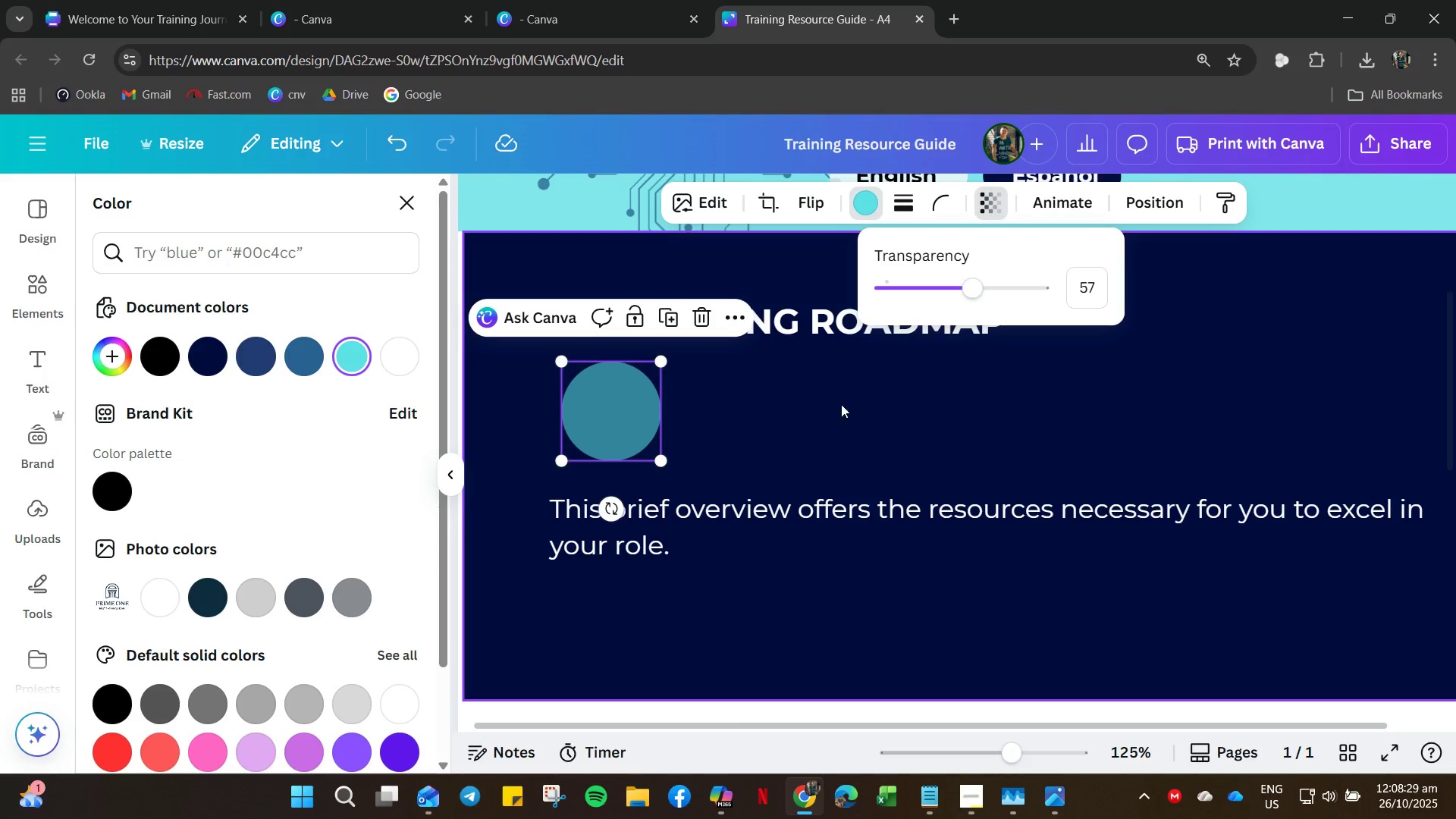 
wait(6.67)
 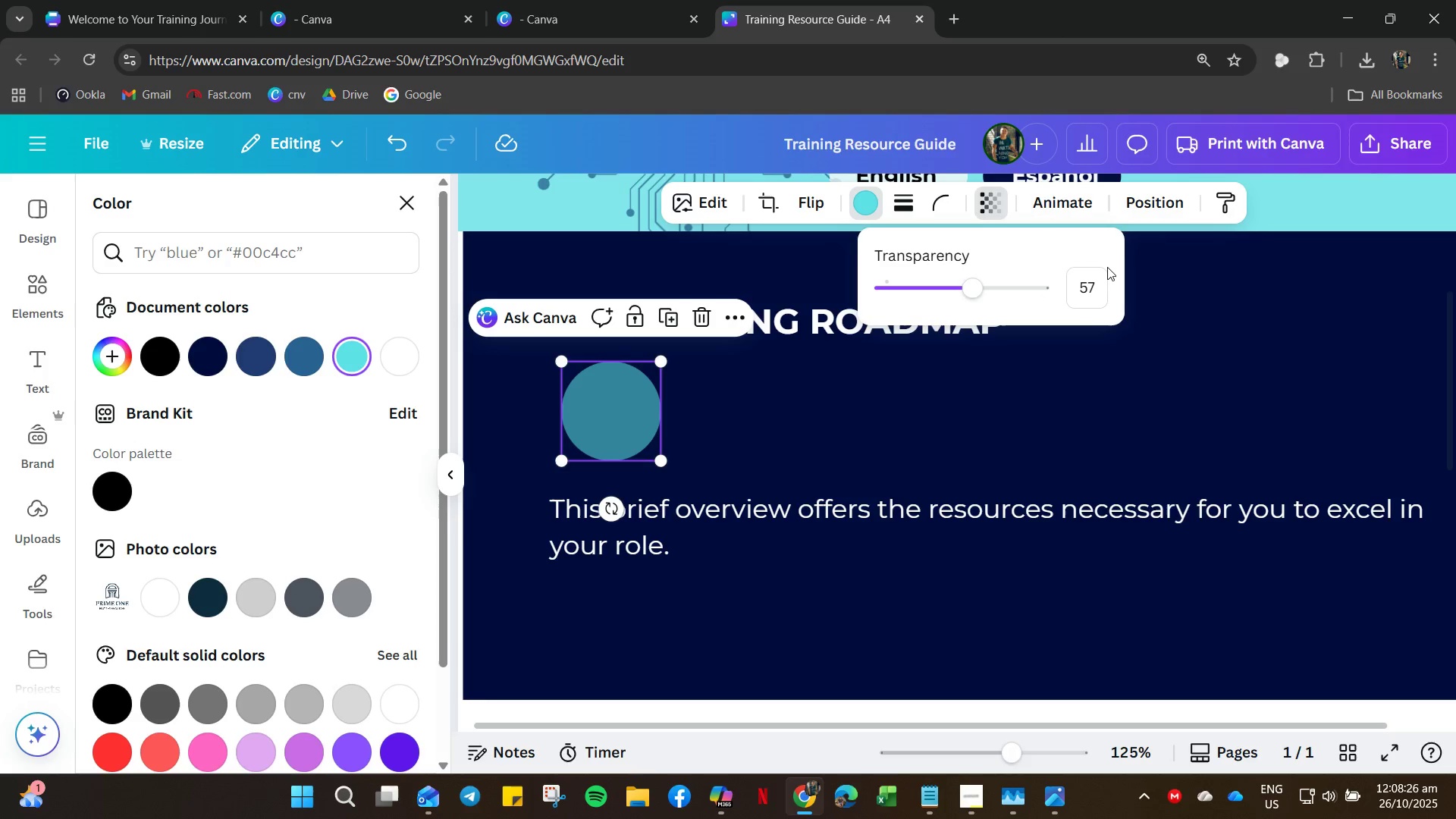 
left_click([740, 429])
 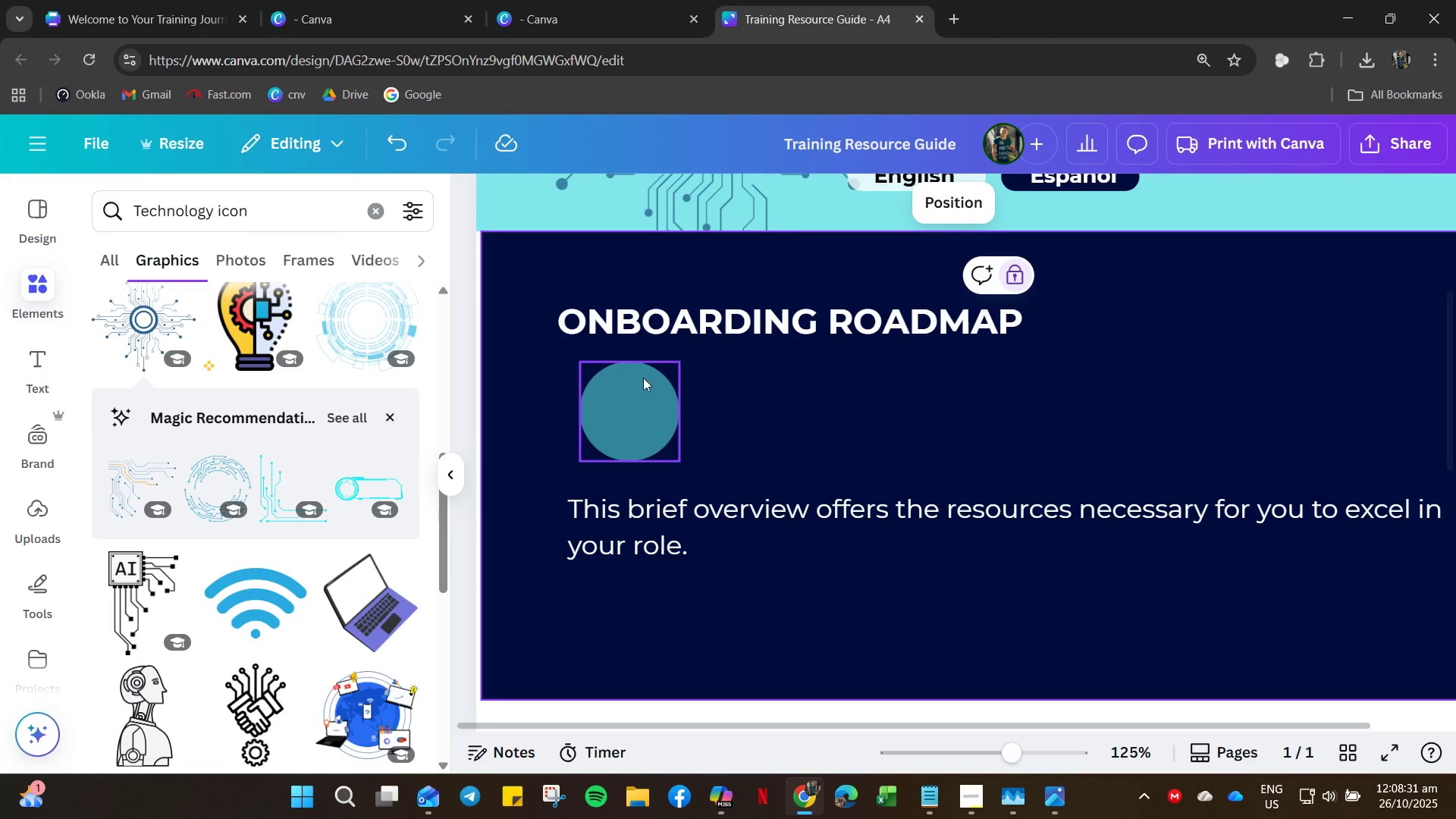 
left_click([645, 378])
 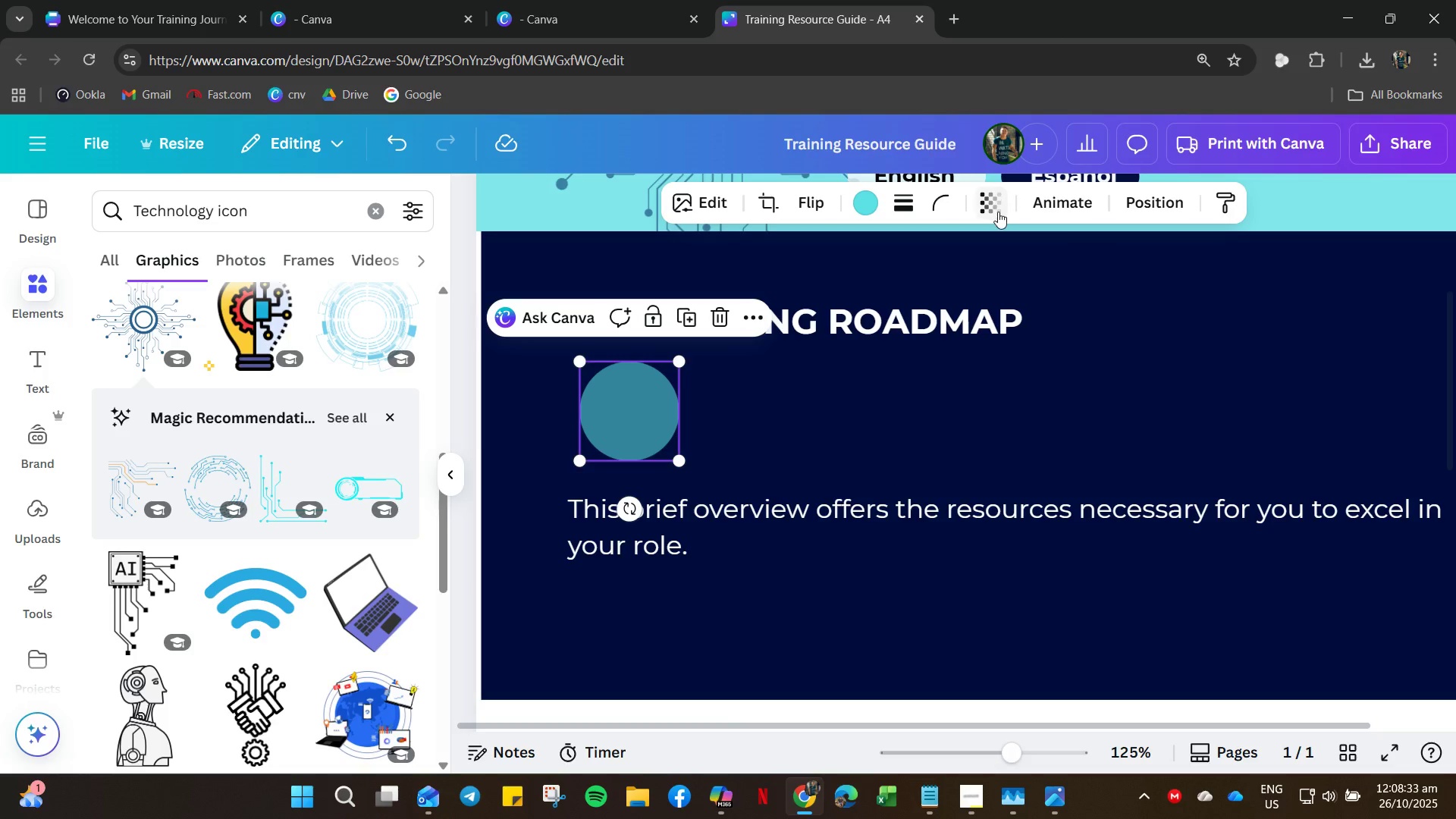 
left_click([999, 211])
 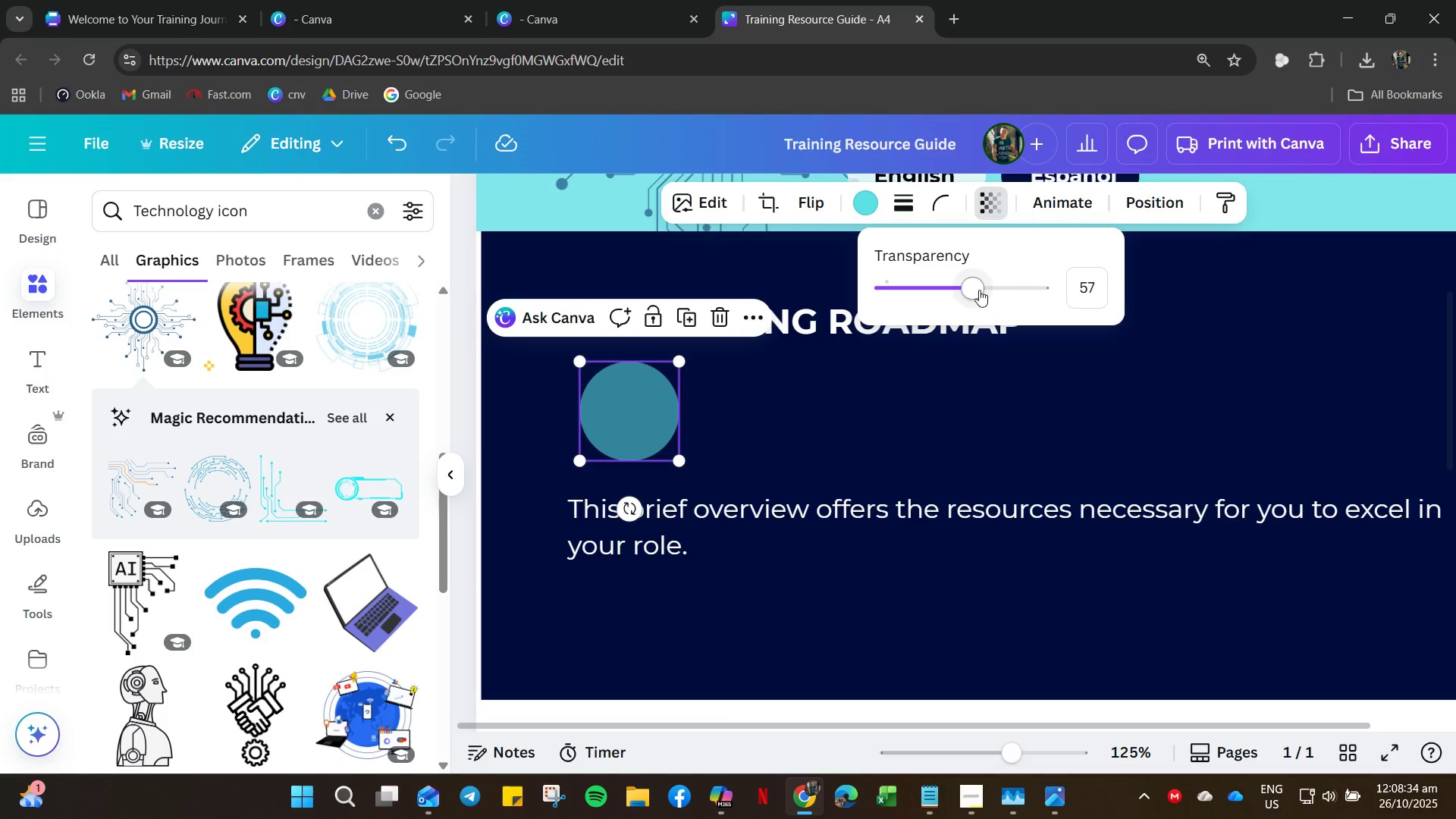 
left_click_drag(start_coordinate=[978, 290], to_coordinate=[1009, 295])
 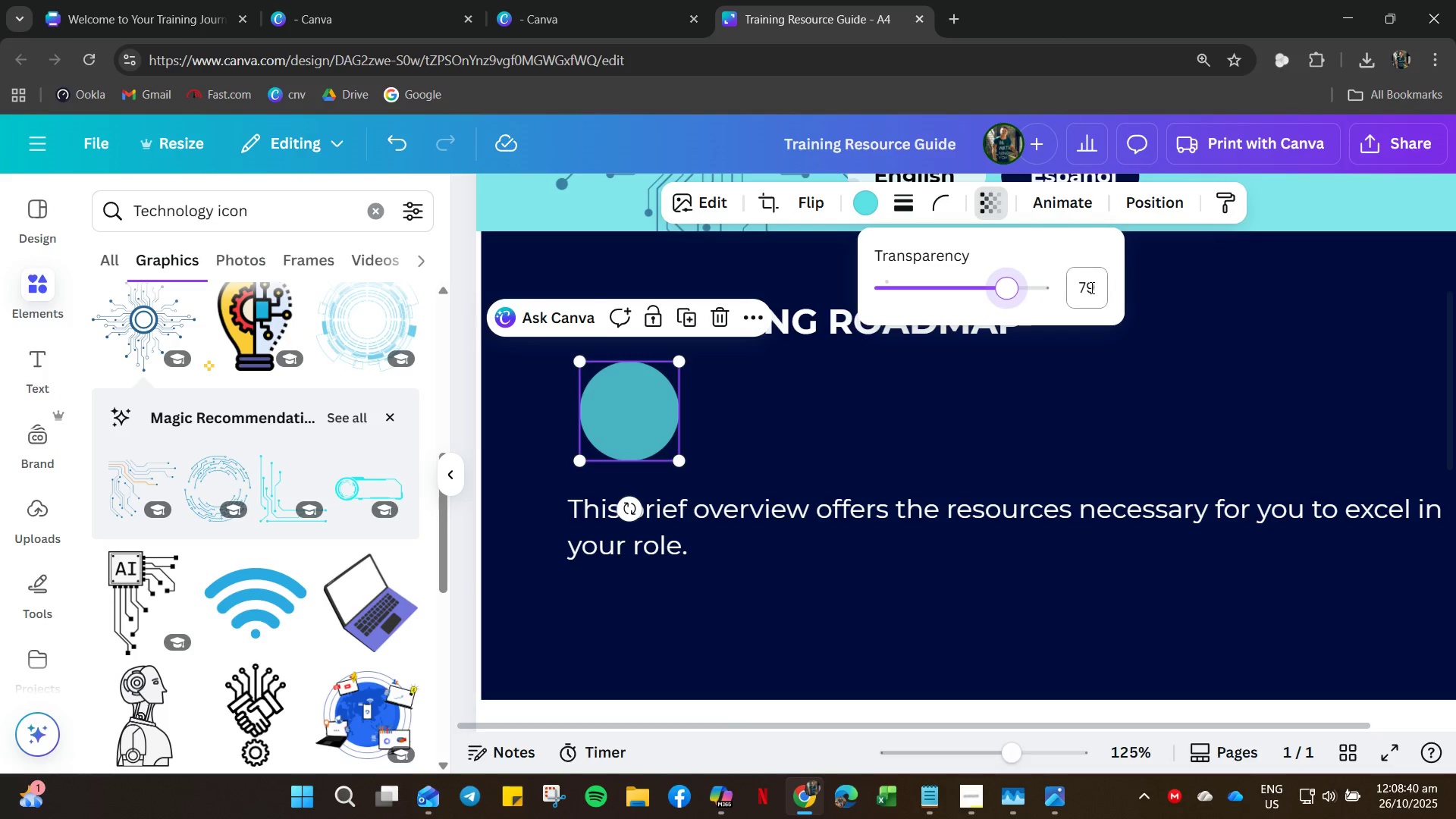 
left_click([1094, 286])
 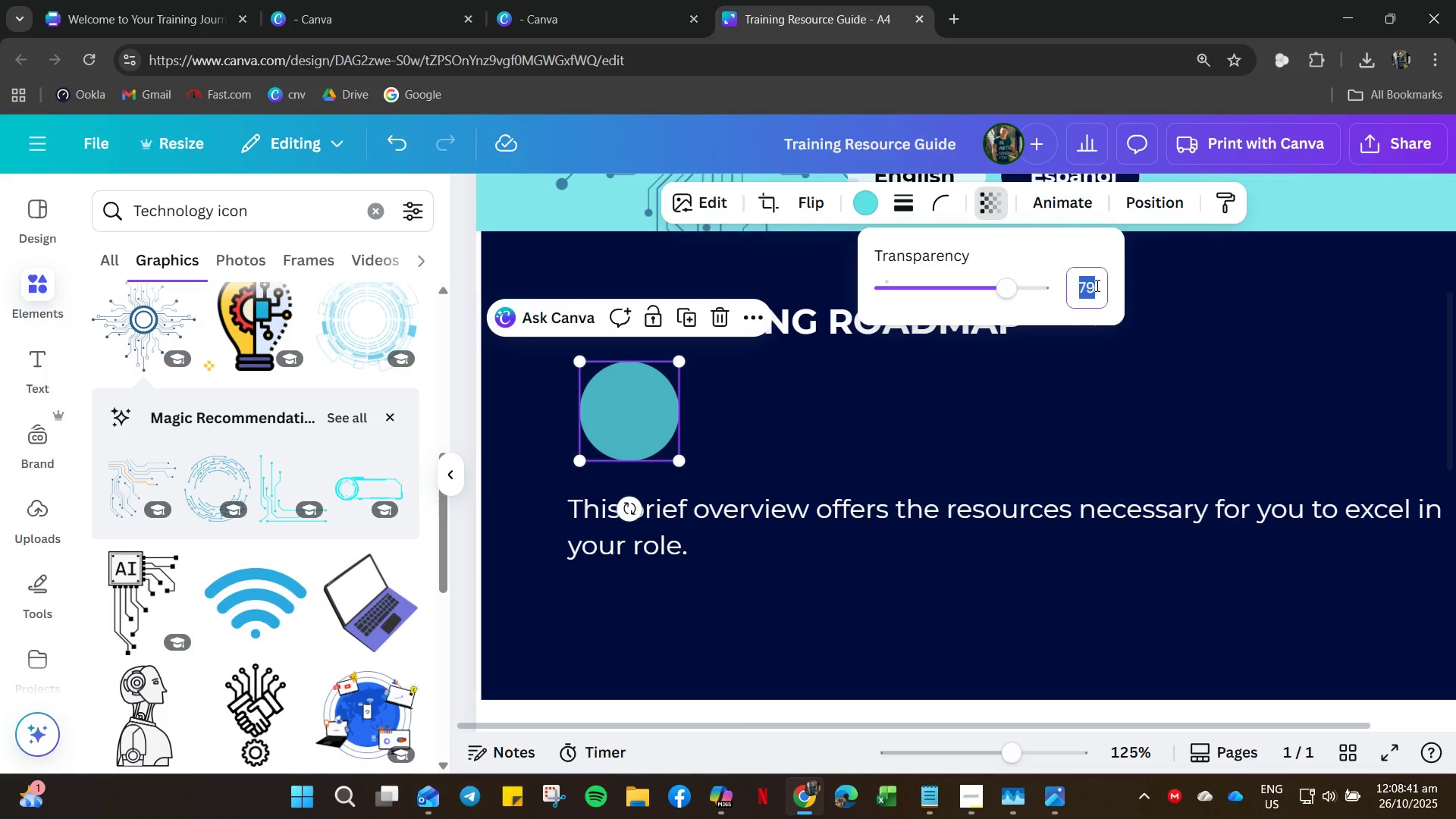 
key(Numpad8)
 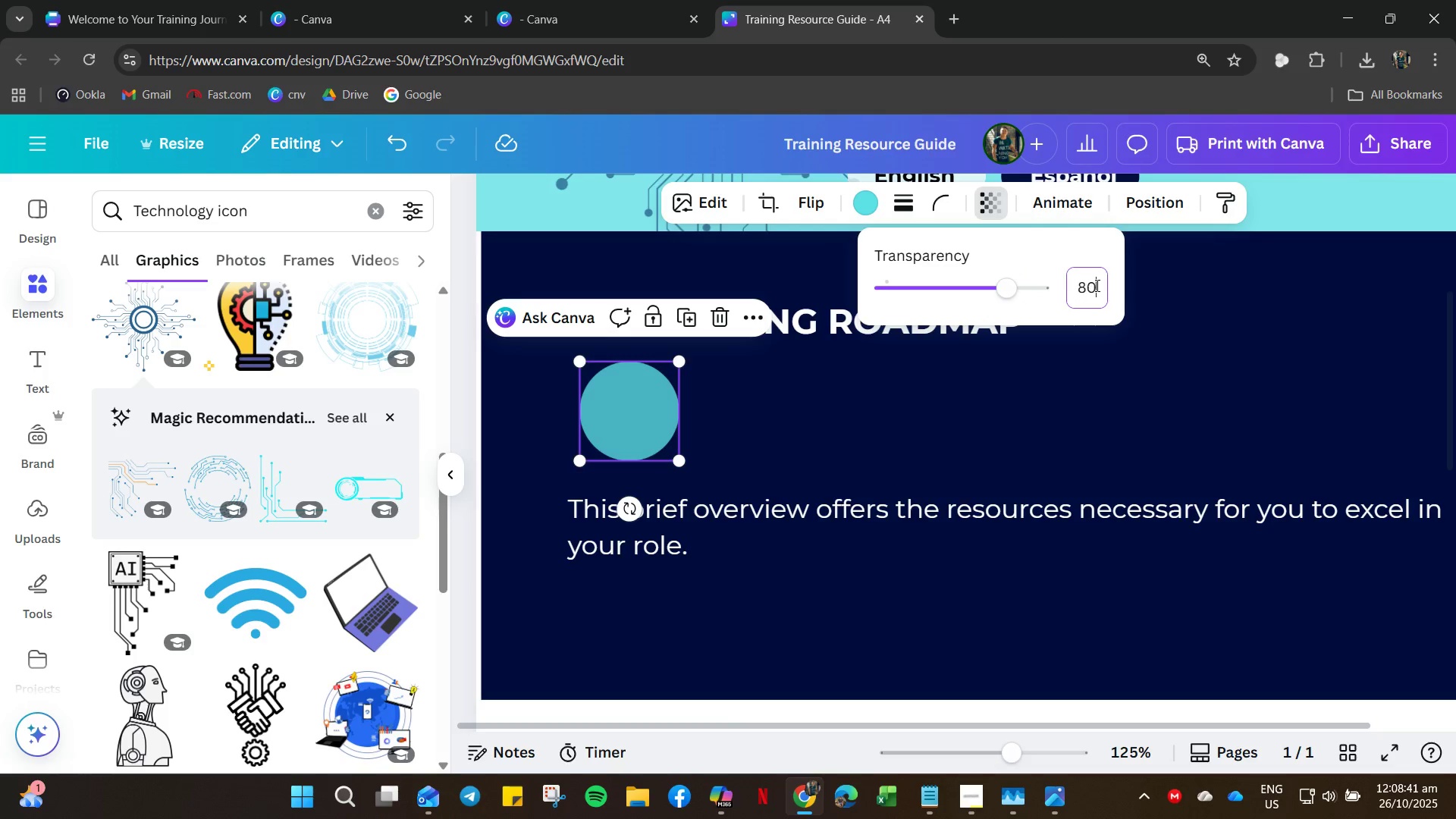 
key(Numpad0)
 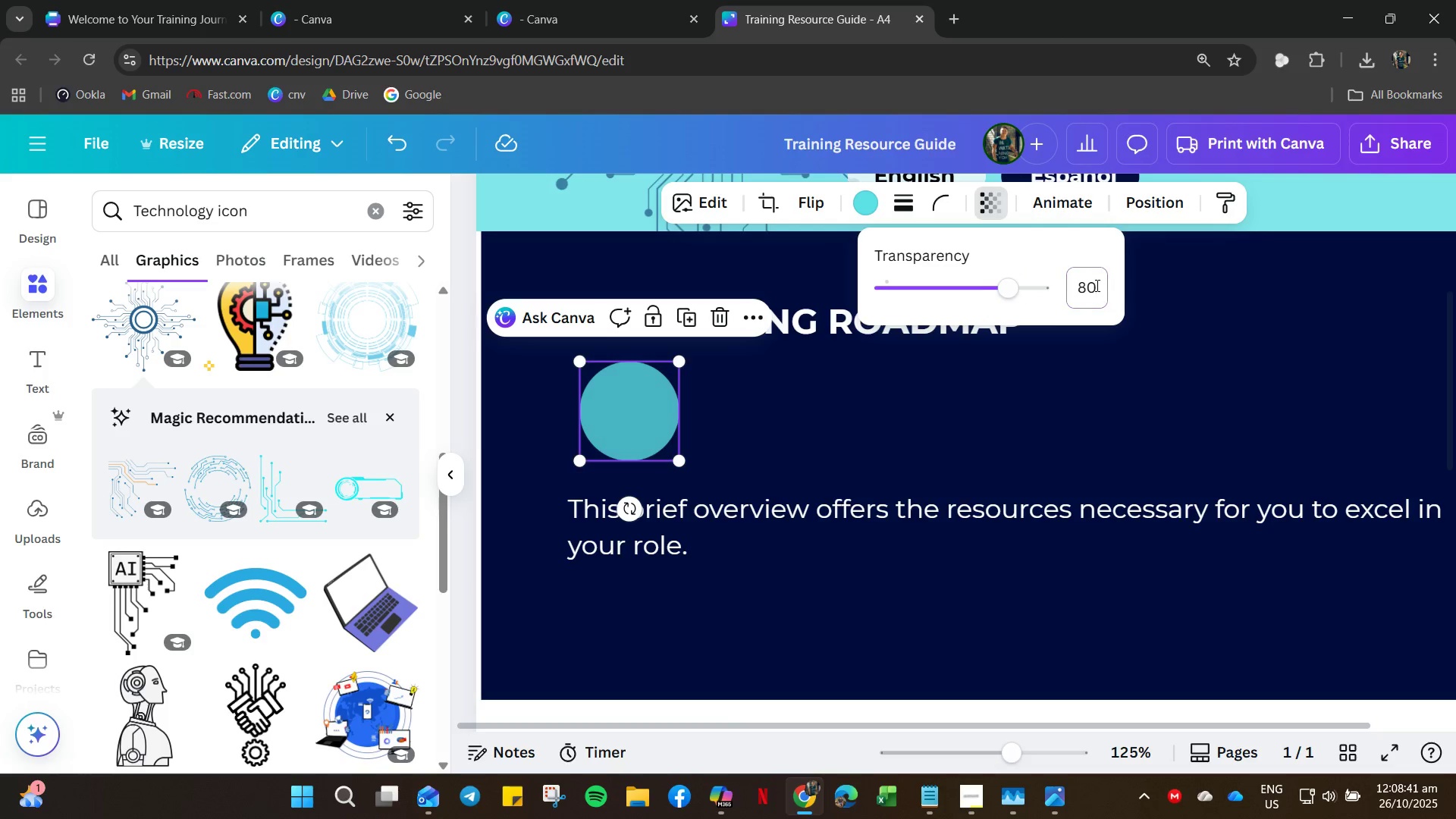 
key(NumpadEnter)
 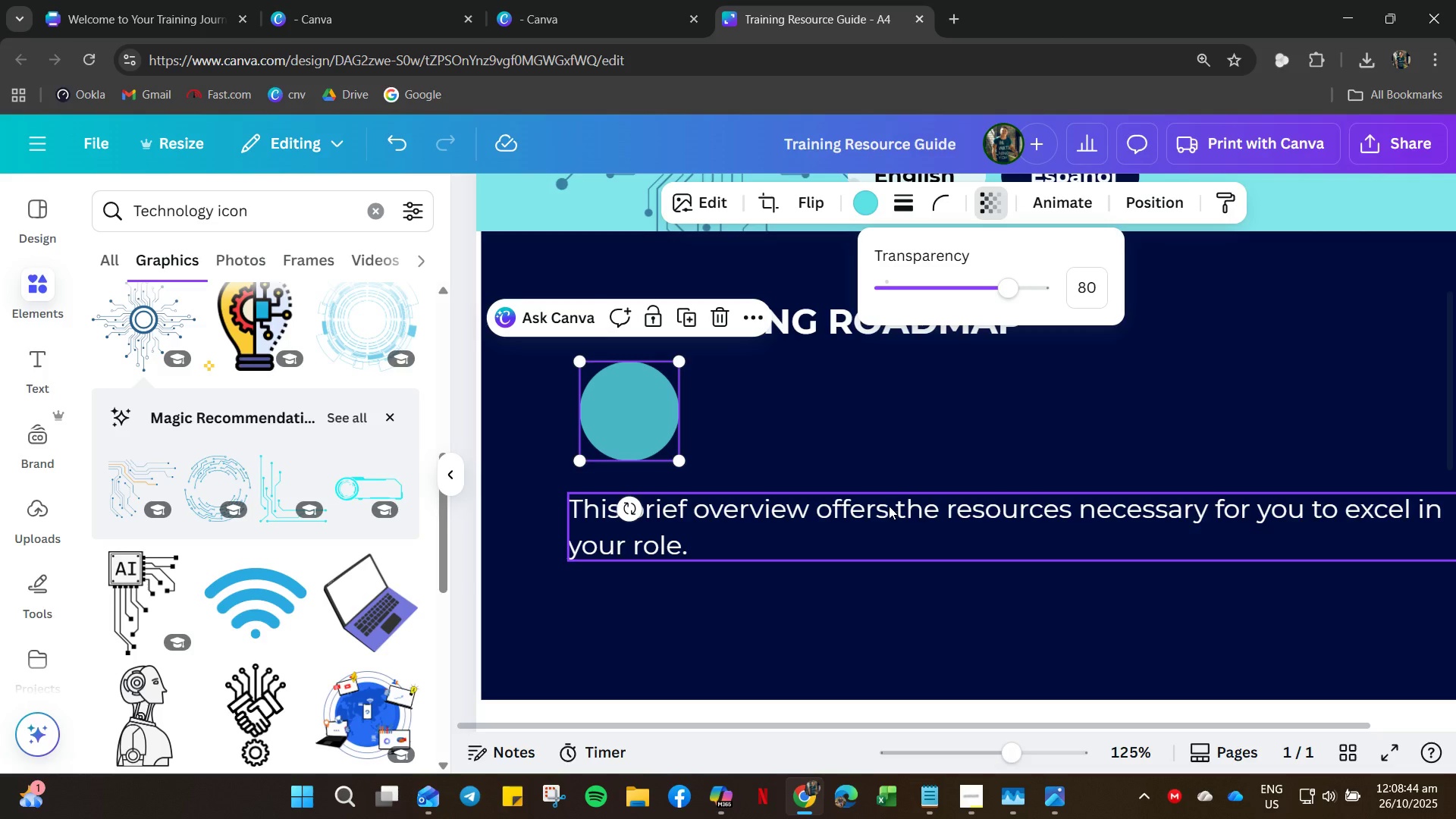 
left_click([875, 559])
 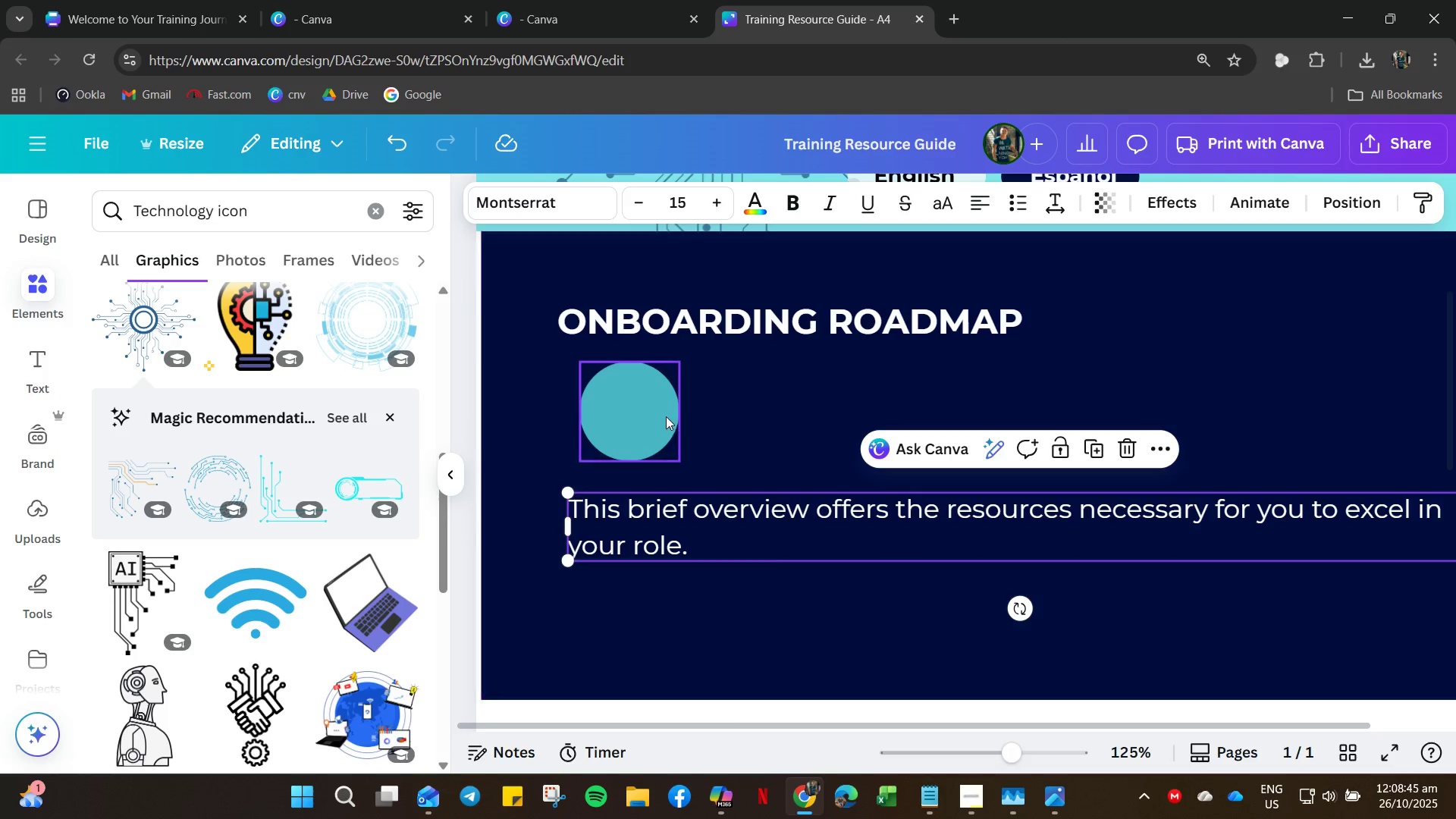 
left_click([666, 416])
 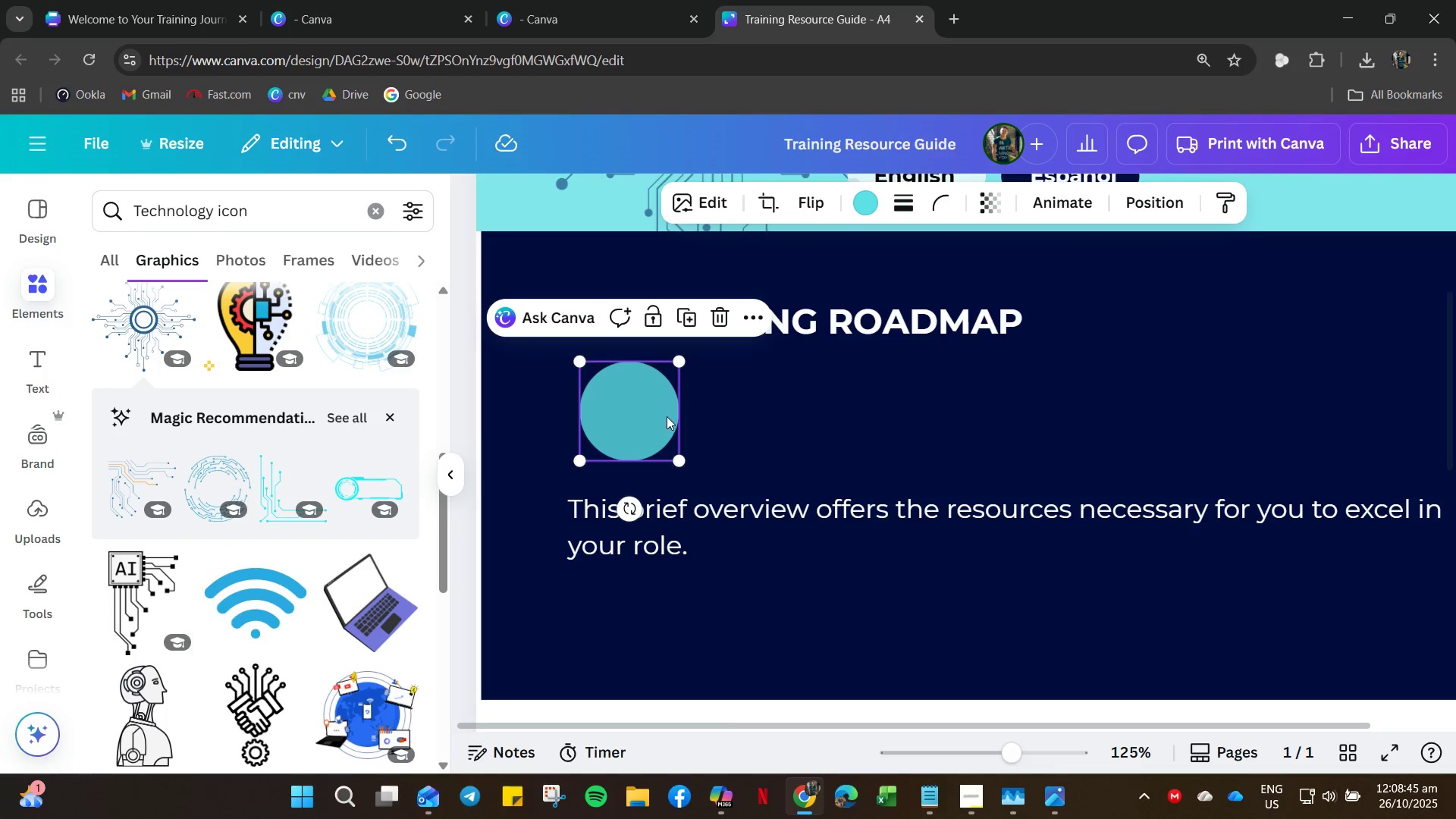 
key(Control+C)
 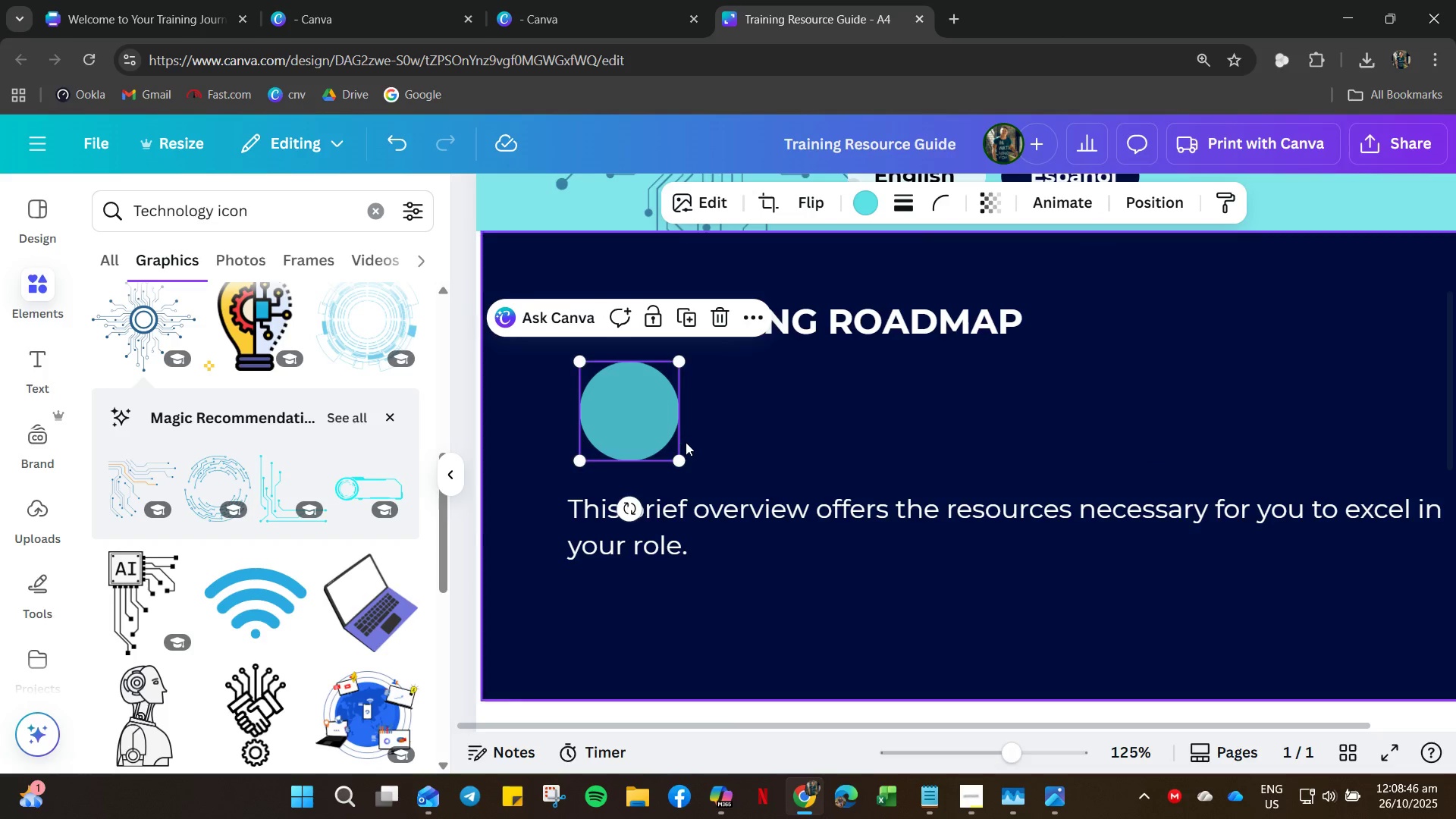 
key(Control+V)
 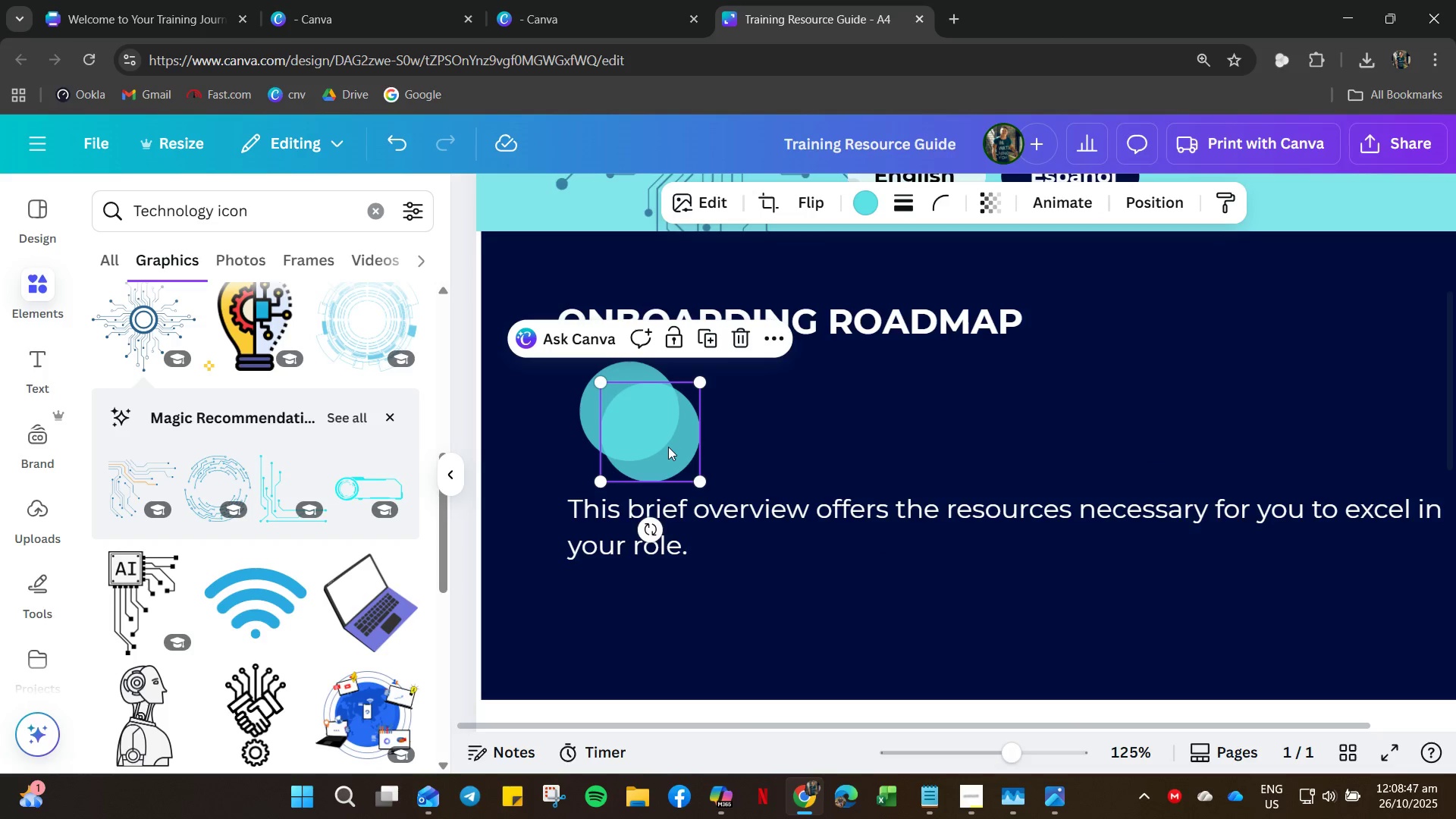 
left_click_drag(start_coordinate=[668, 447], to_coordinate=[1025, 429])
 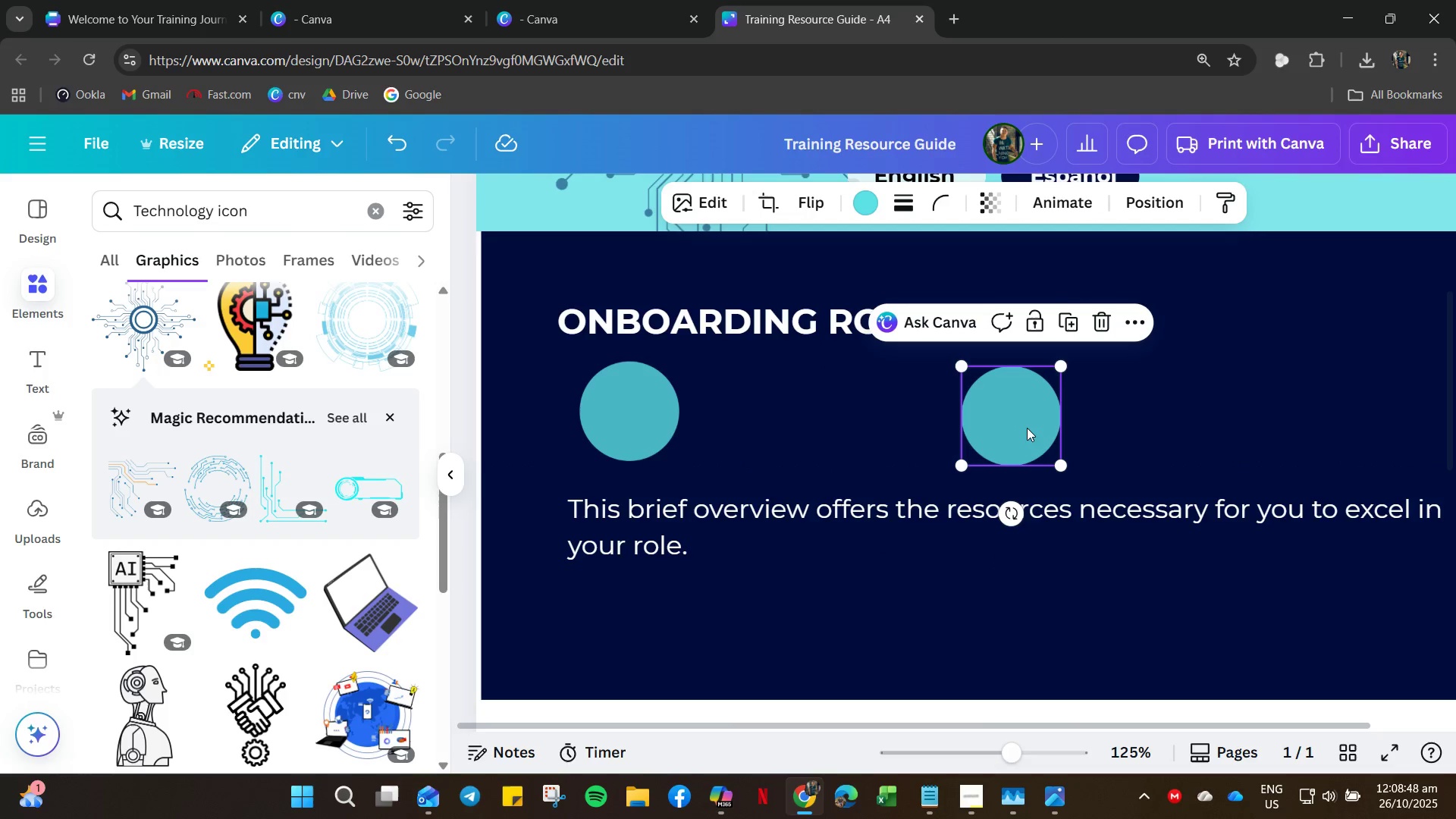 
key(Control+C)
 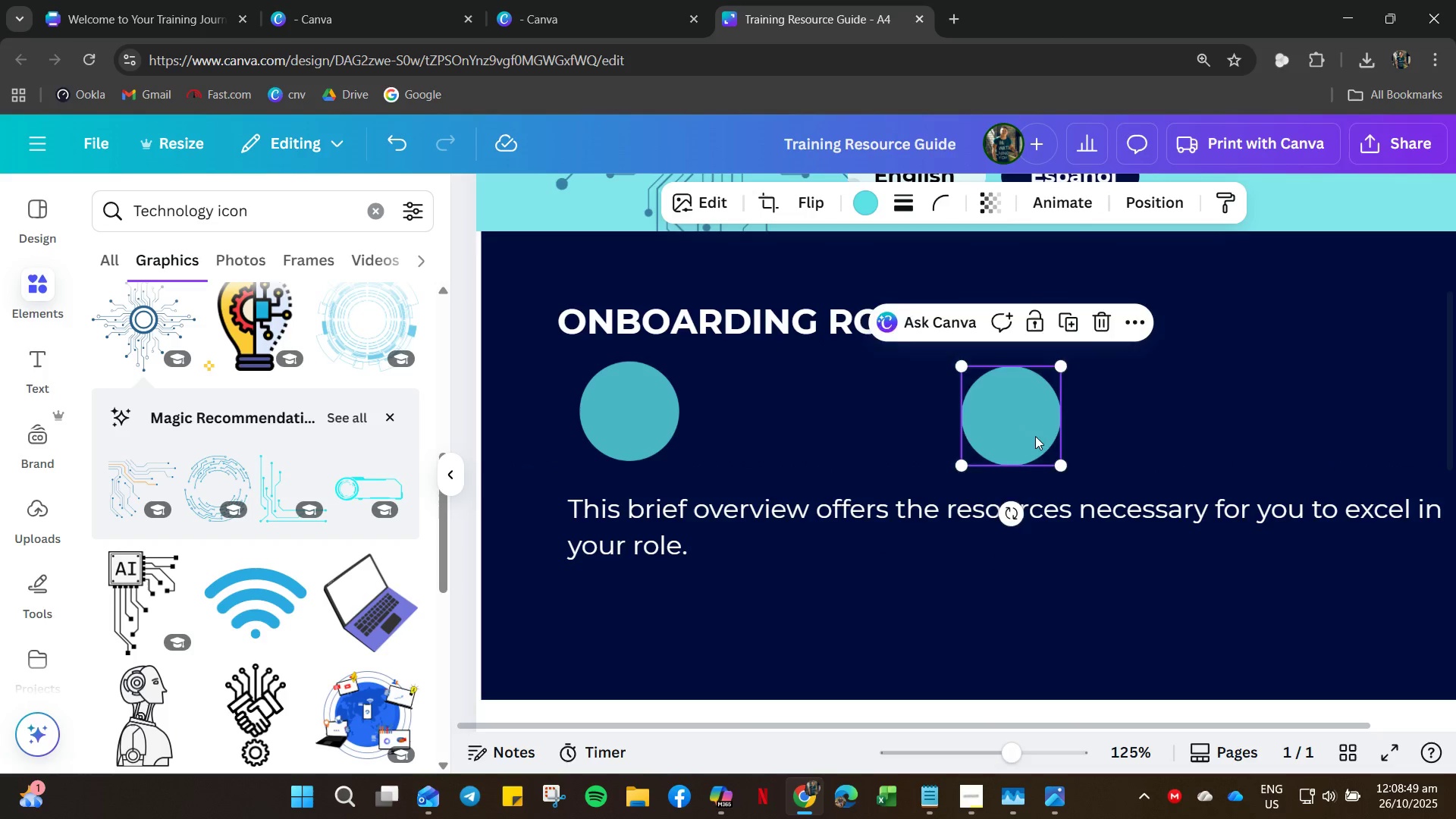 
key(Control+V)
 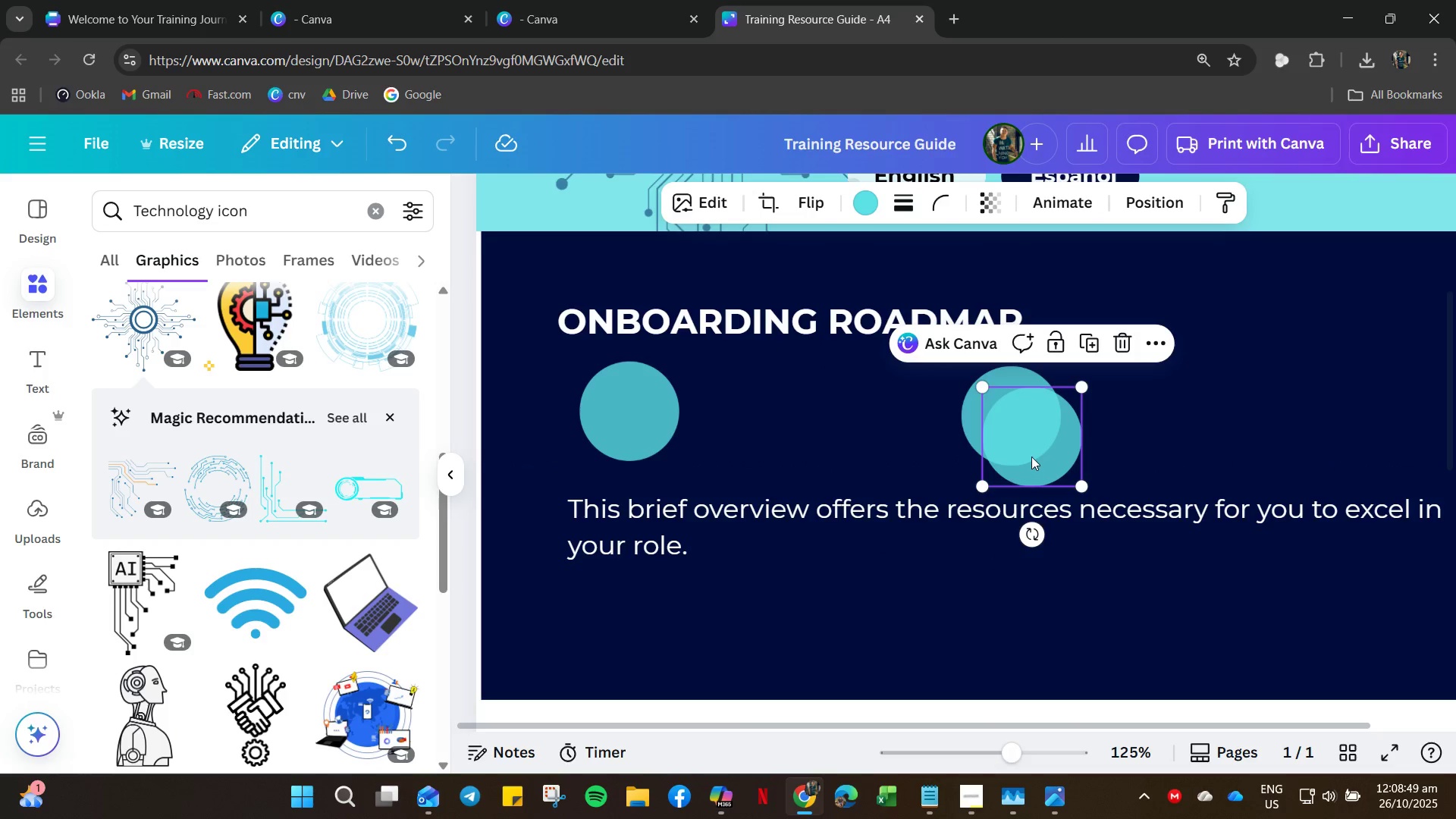 
left_click_drag(start_coordinate=[1034, 453], to_coordinate=[1357, 425])
 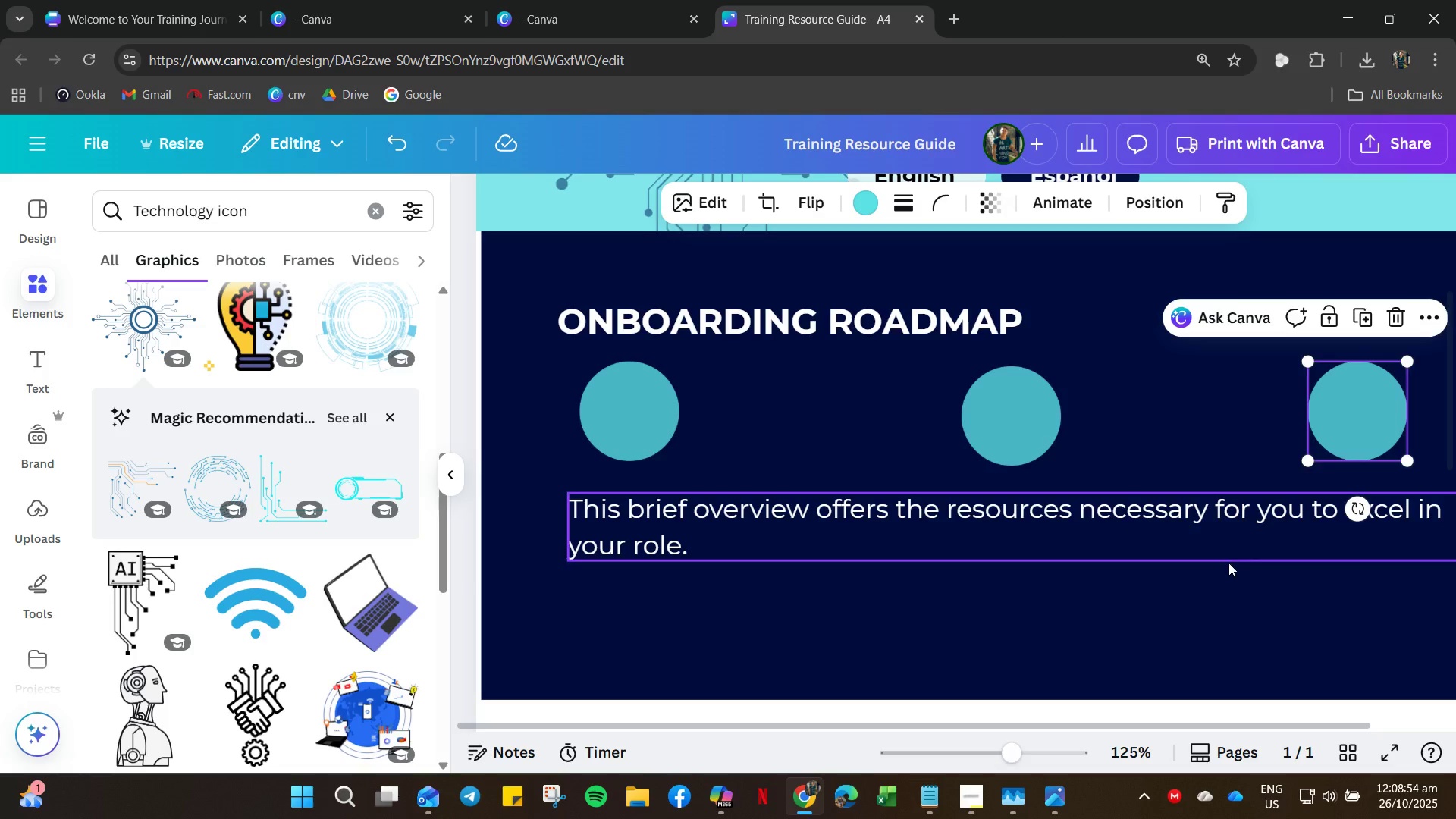 
left_click([1228, 563])
 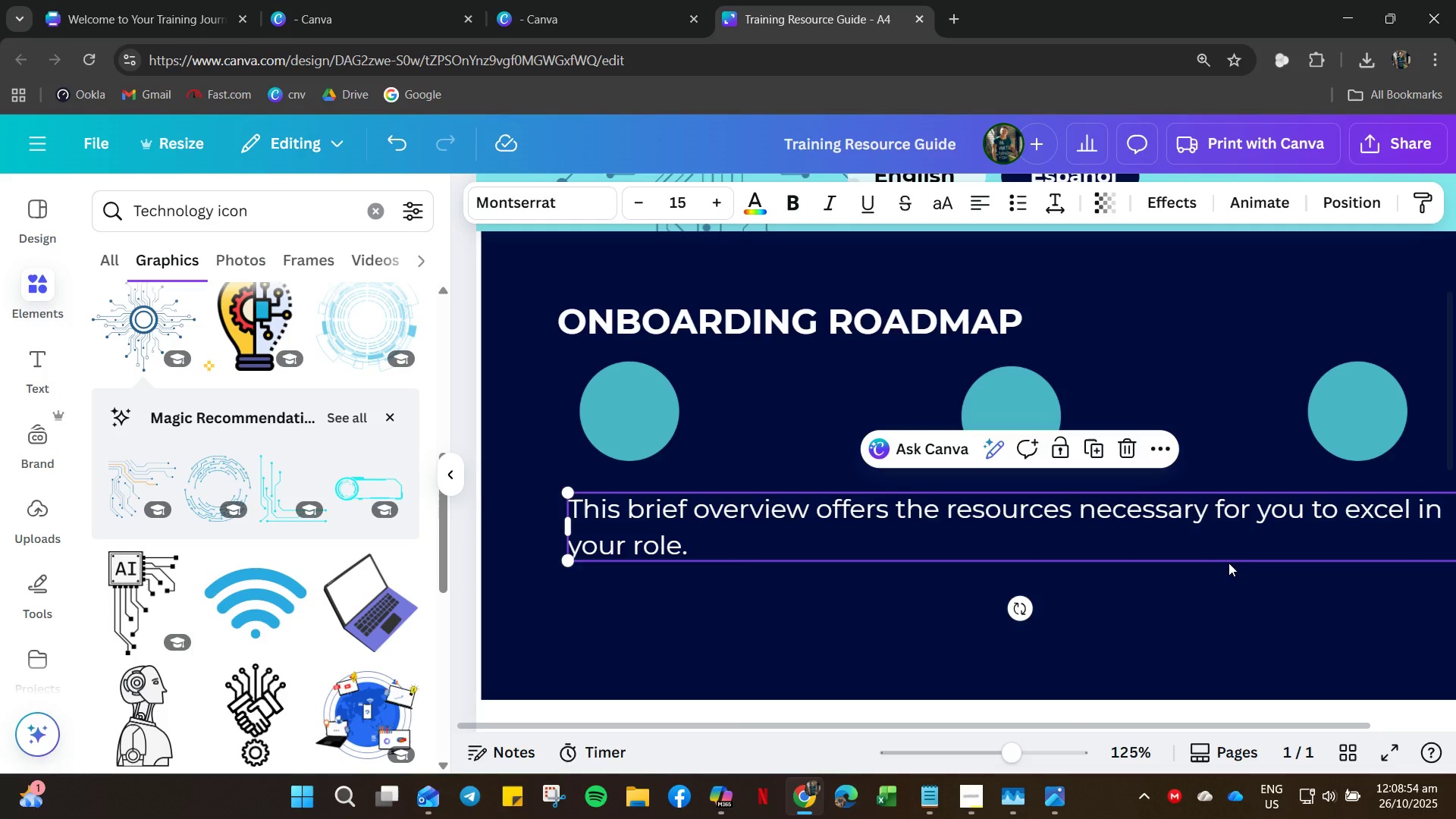 
hold_key(key=ControlLeft, duration=0.53)
scroll: coordinate [1228, 564], scroll_direction: down, amount: 3.0
 